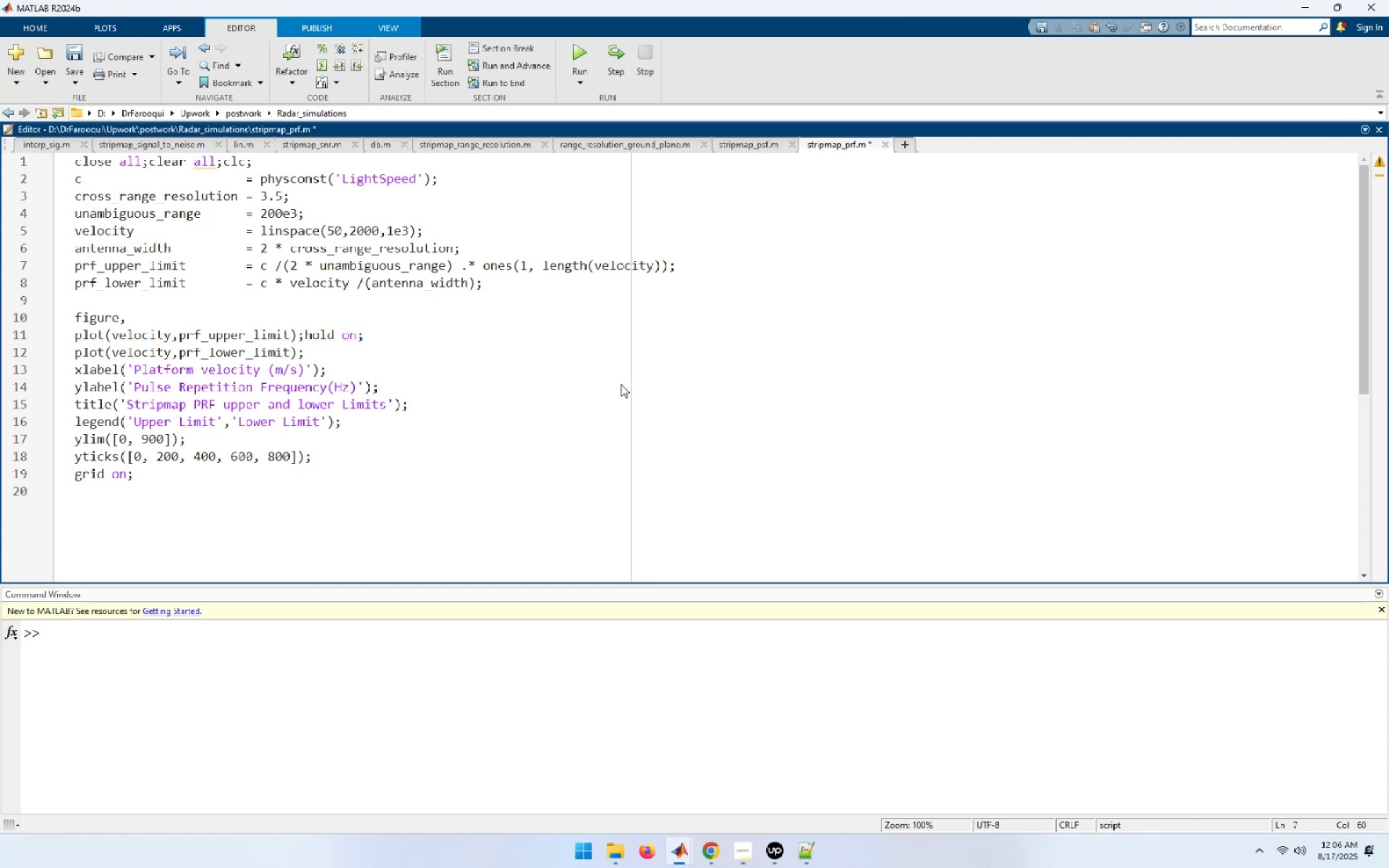 
wait(14.52)
 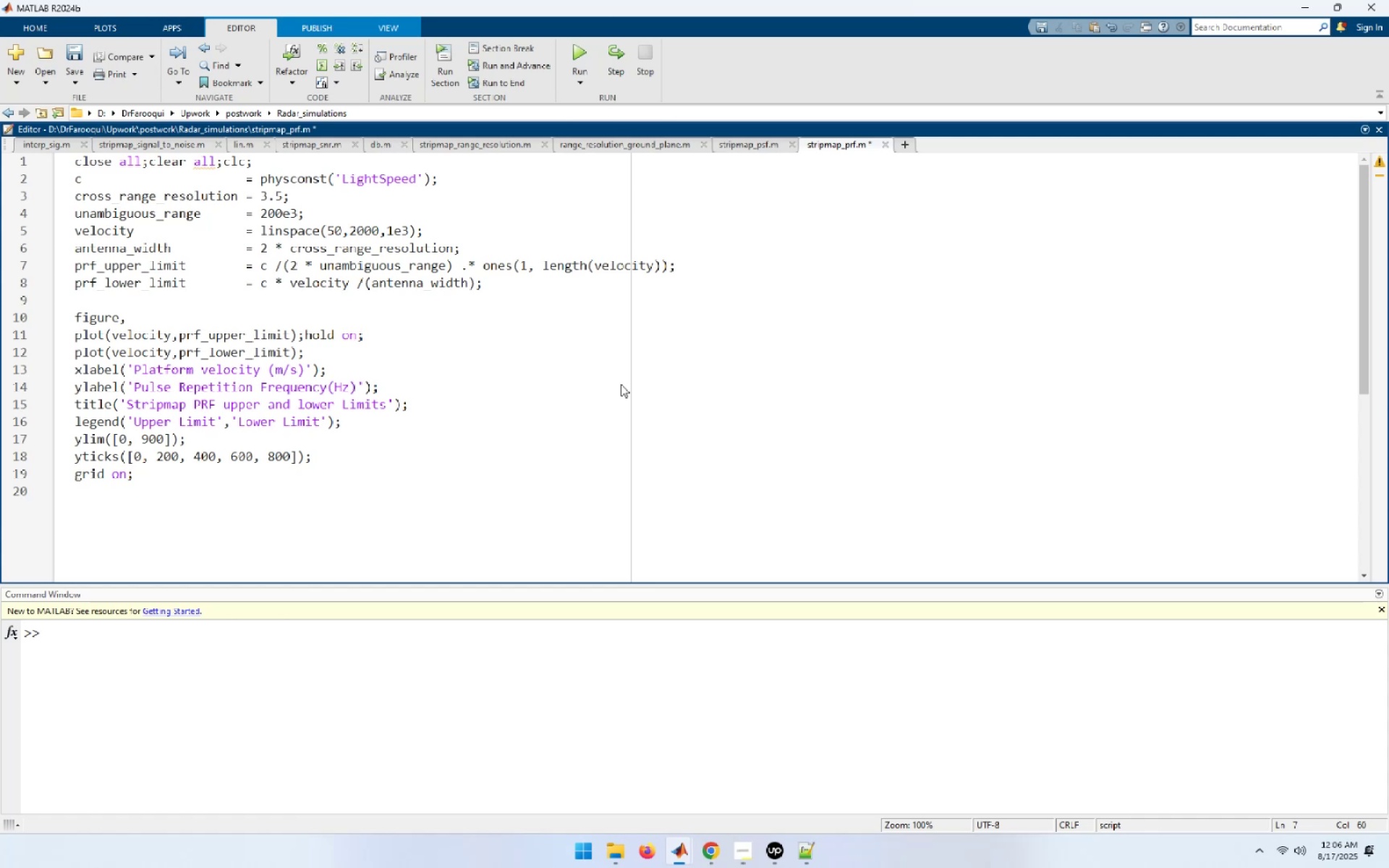 
key(F5)
 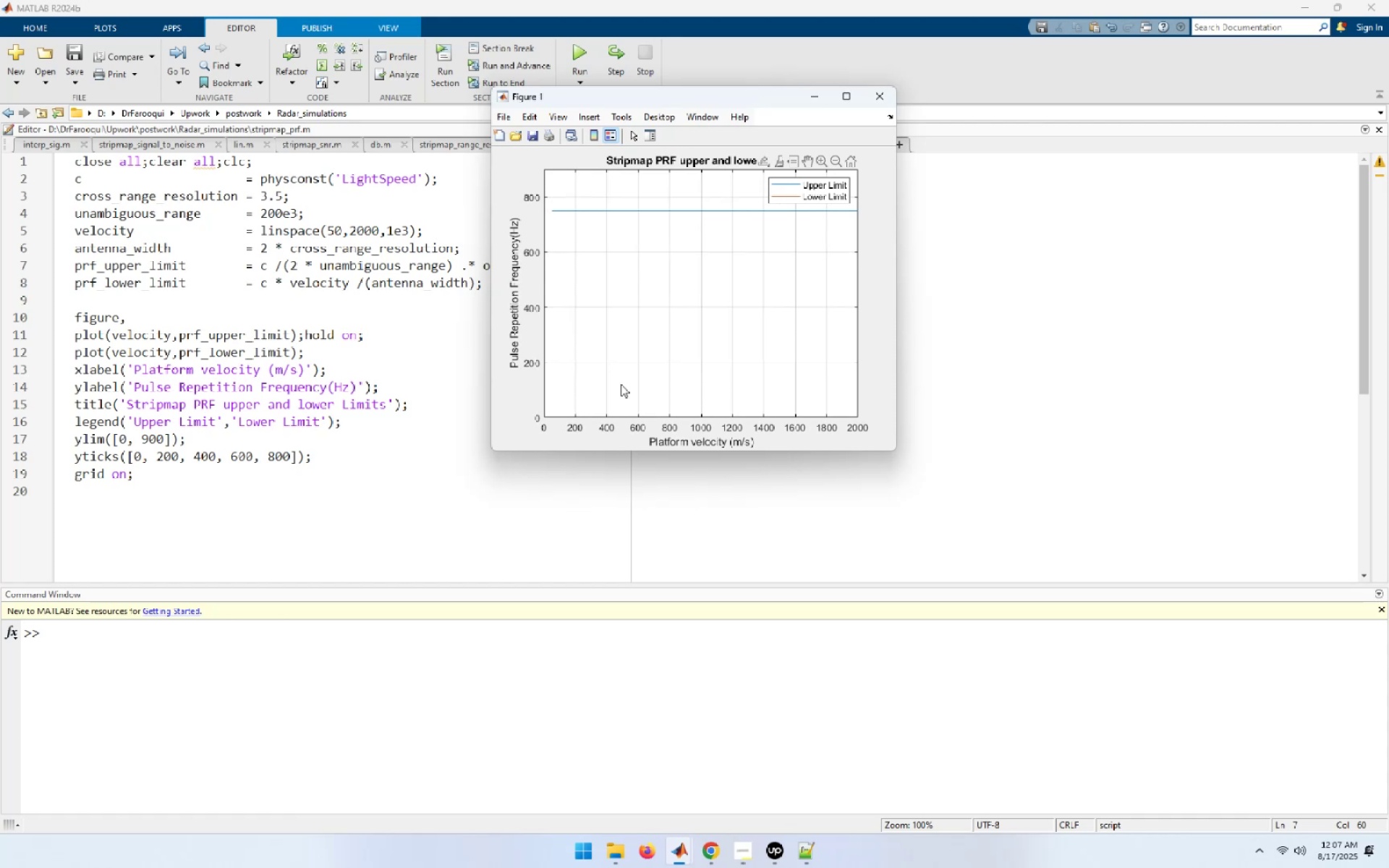 
wait(13.81)
 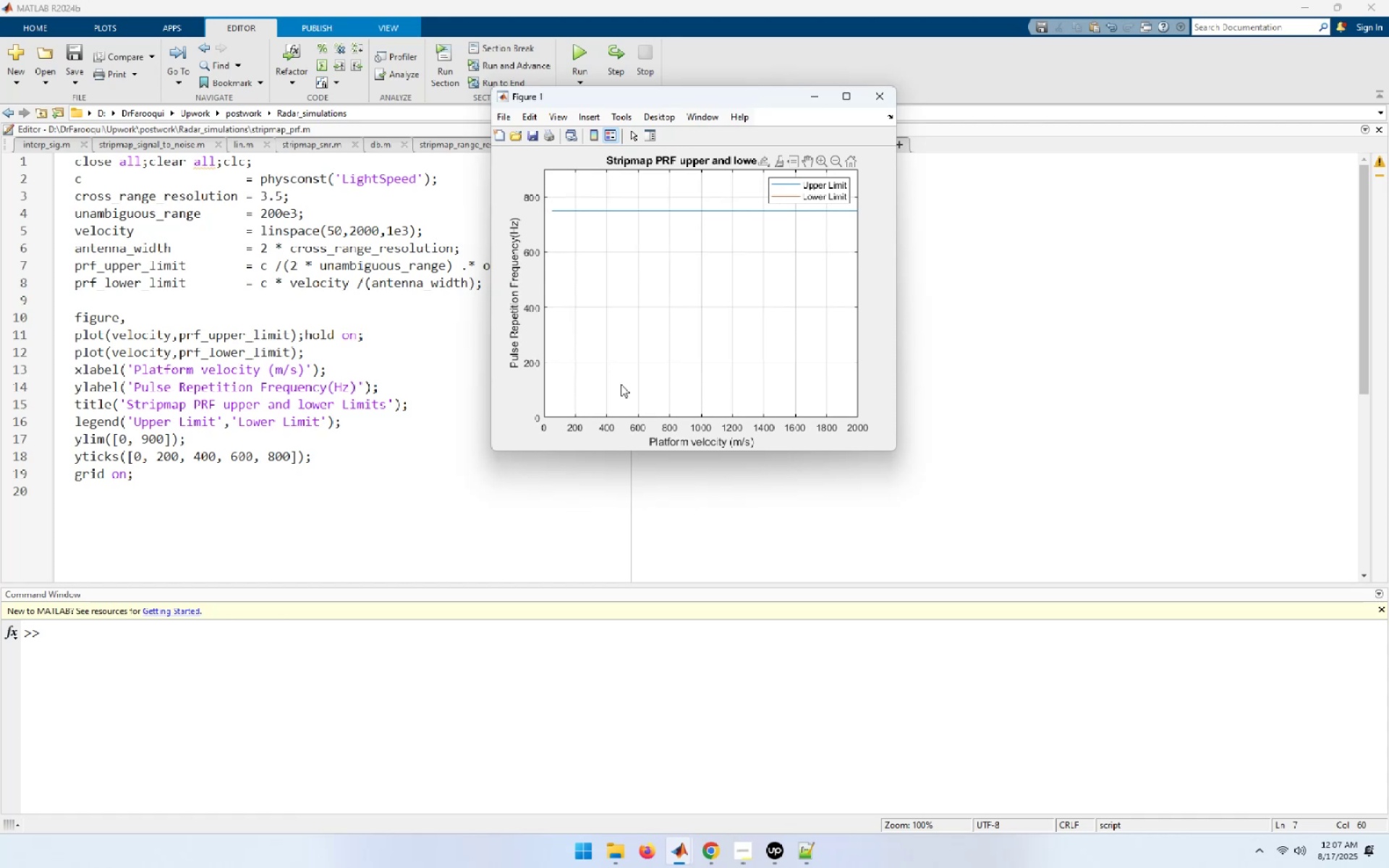 
left_click([564, 122])
 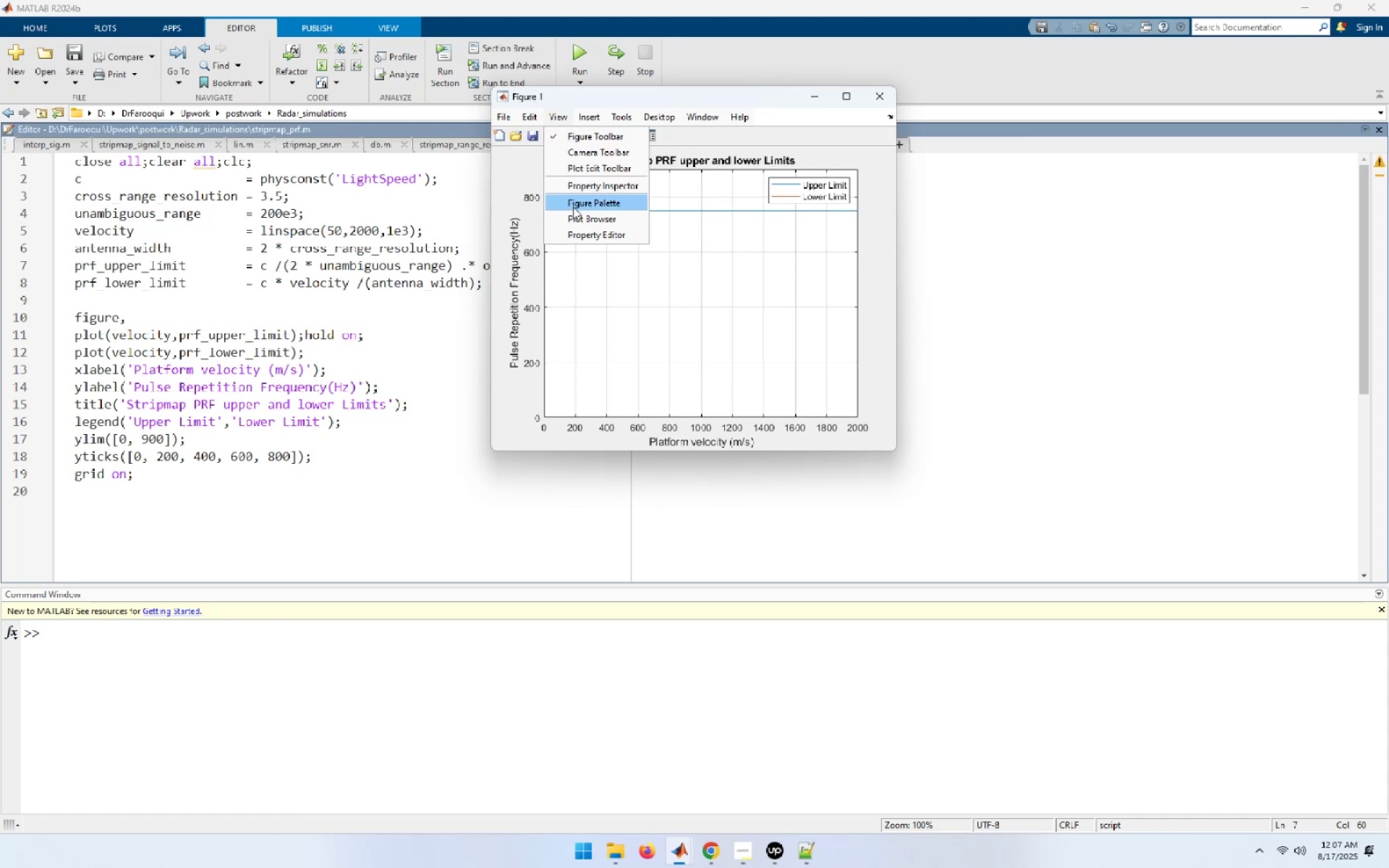 
left_click([574, 213])
 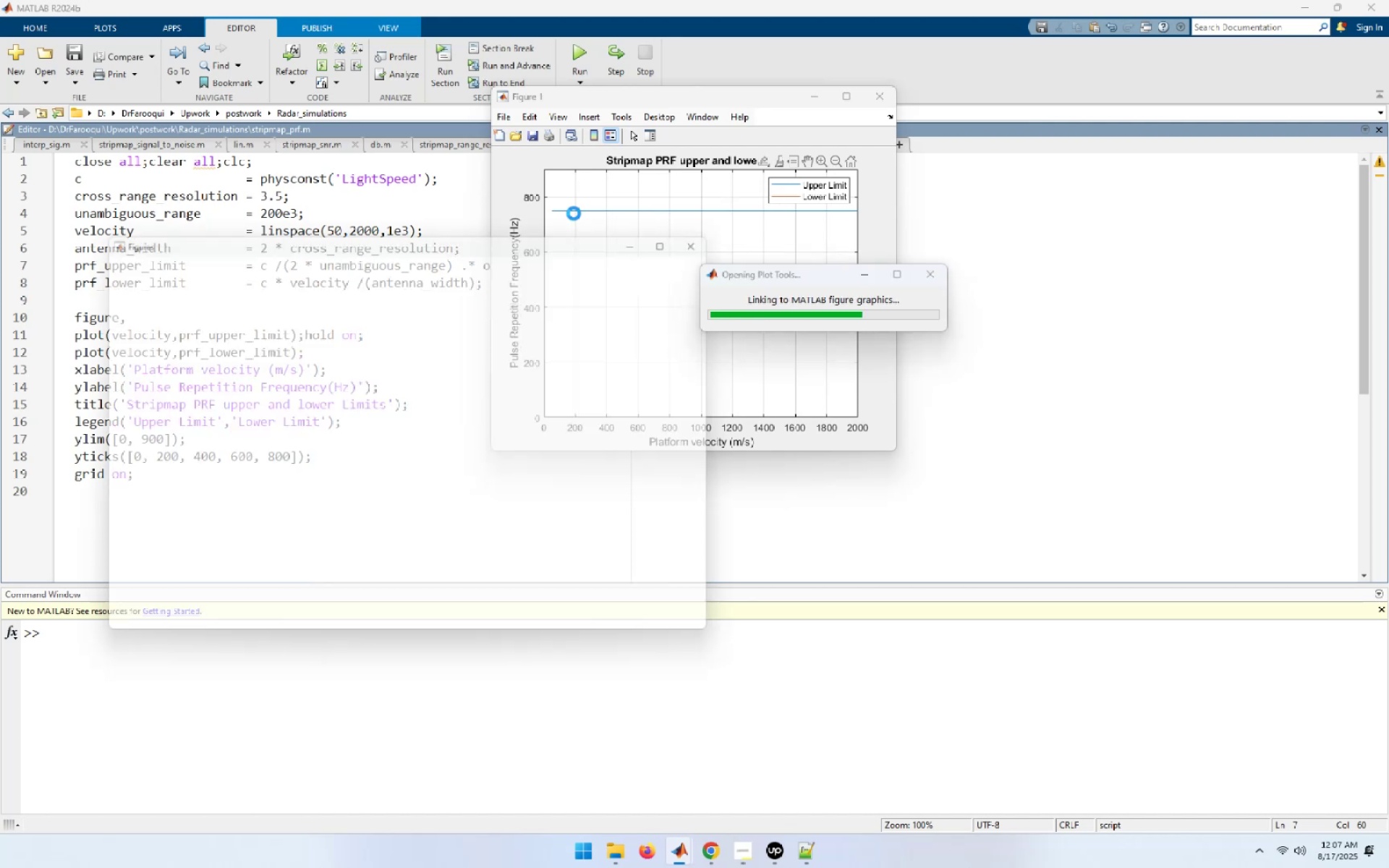 
wait(8.66)
 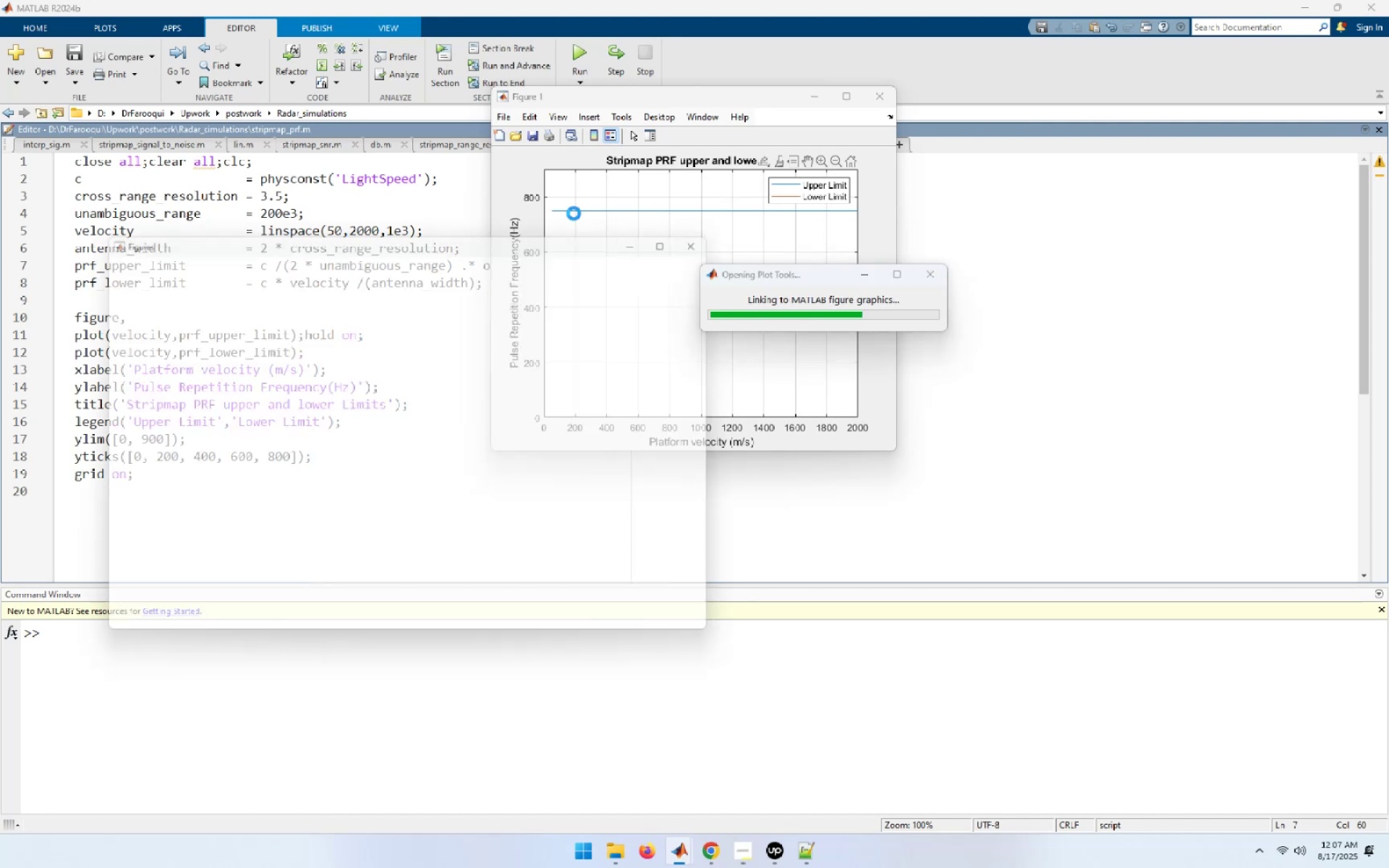 
left_click([537, 318])
 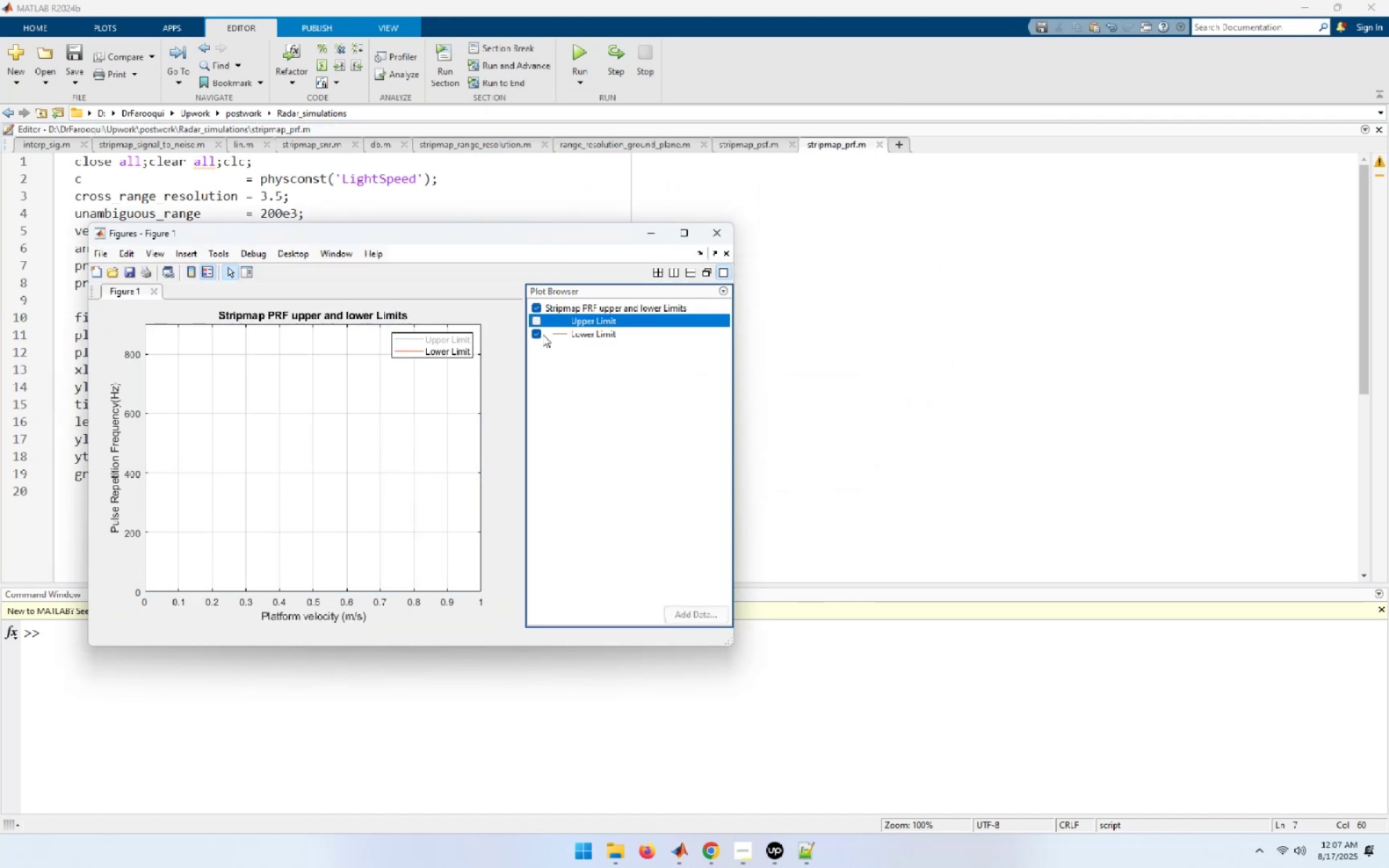 
left_click([538, 334])
 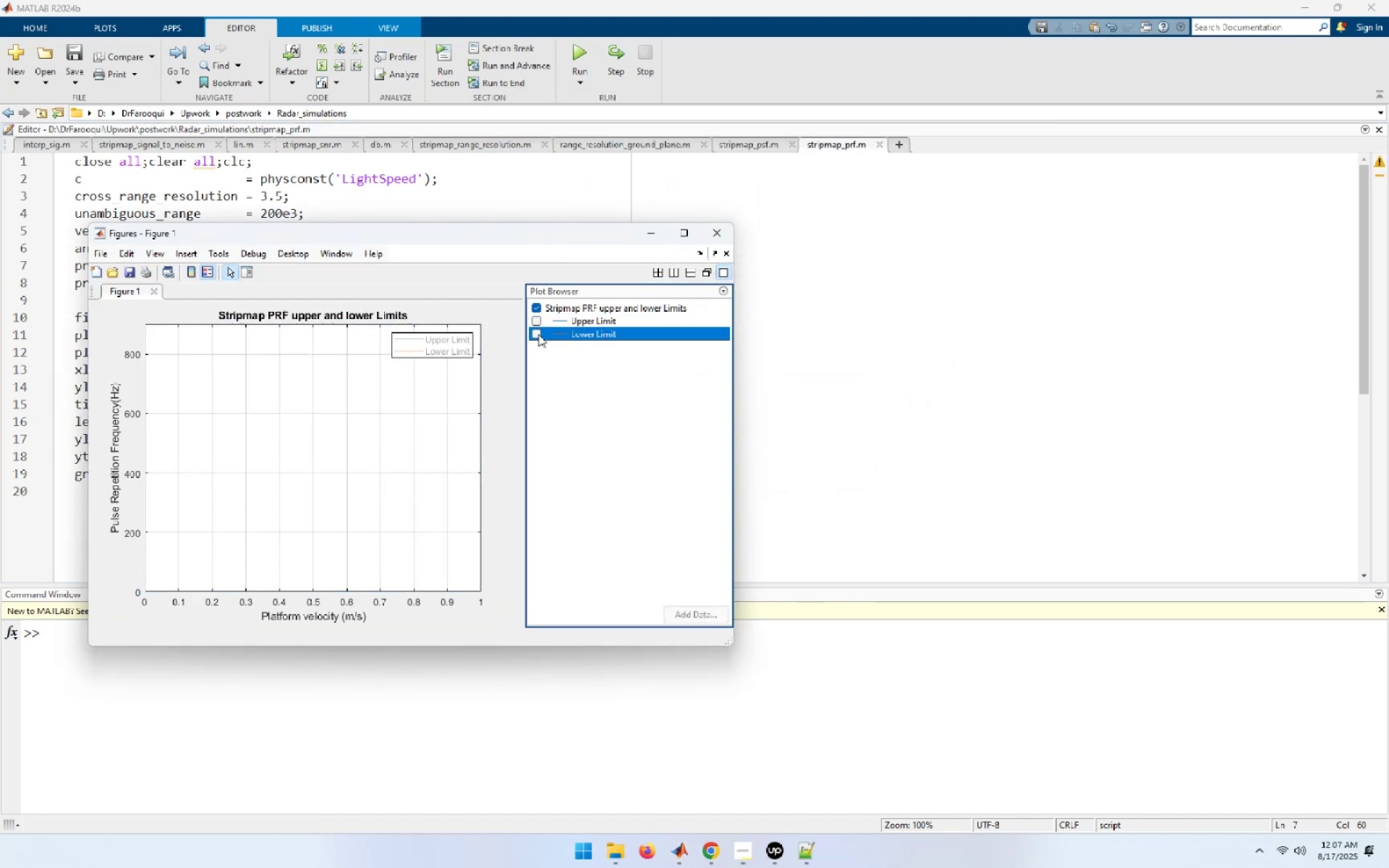 
left_click([538, 334])
 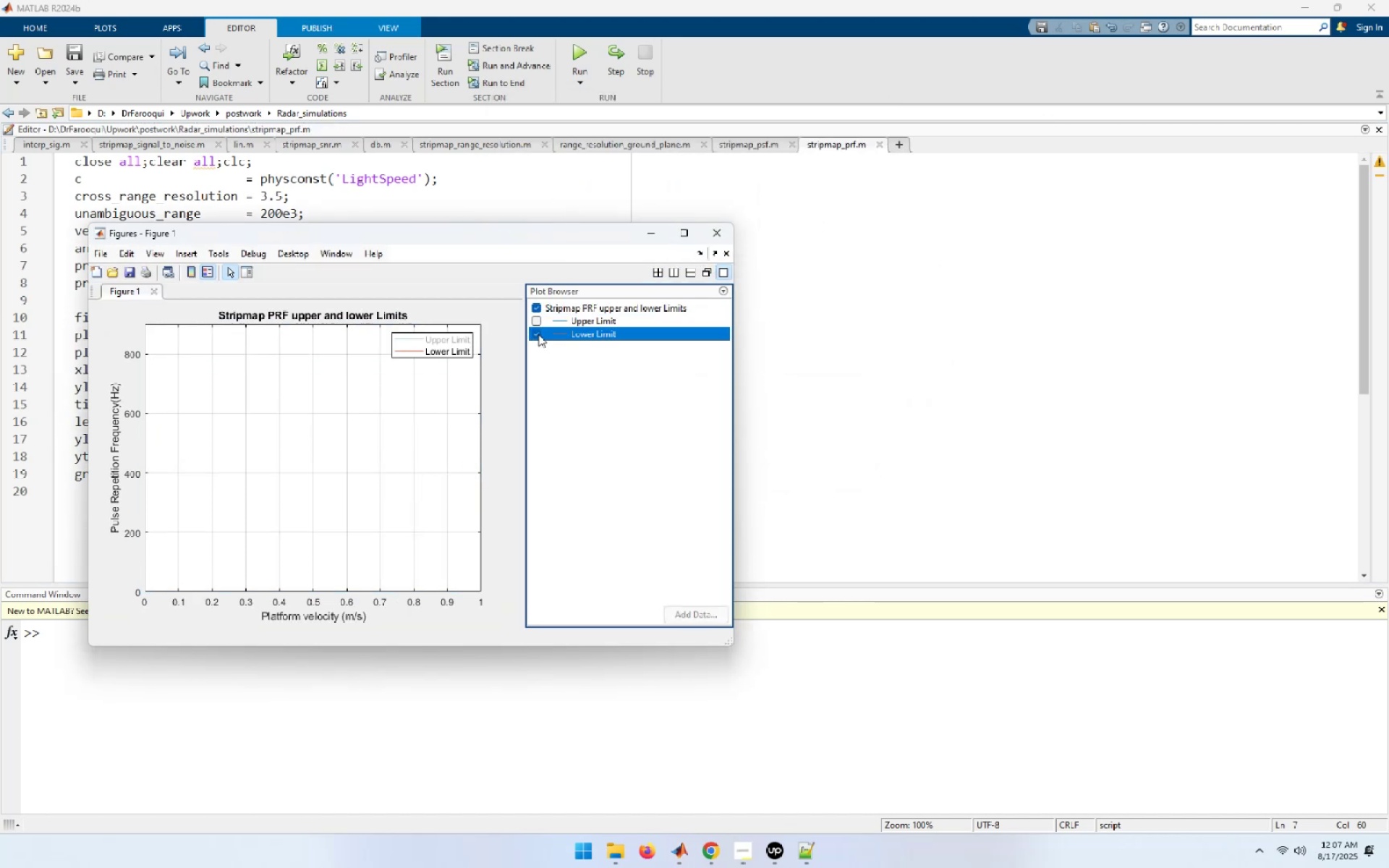 
left_click([538, 334])
 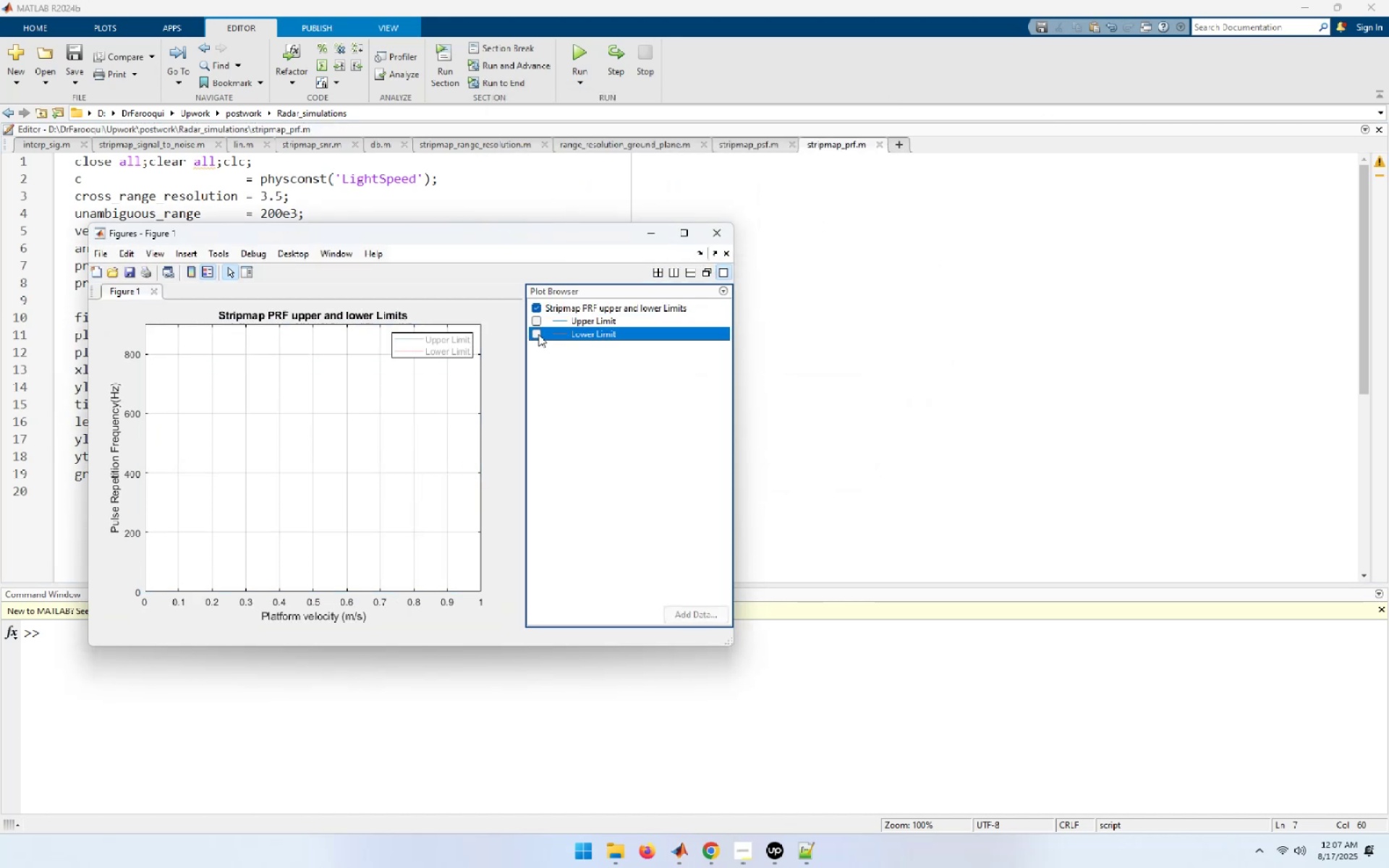 
left_click([538, 334])
 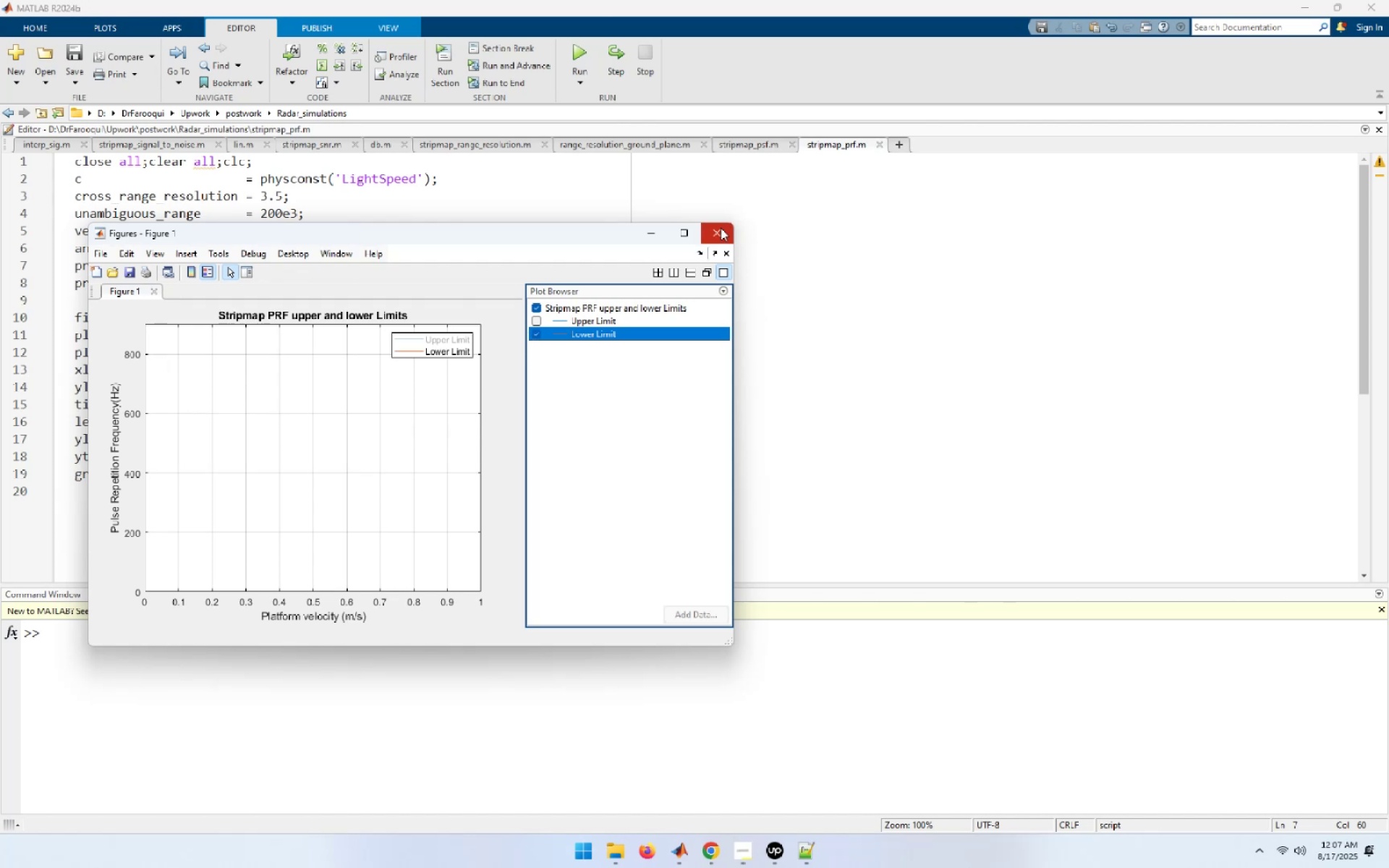 
left_click([721, 228])
 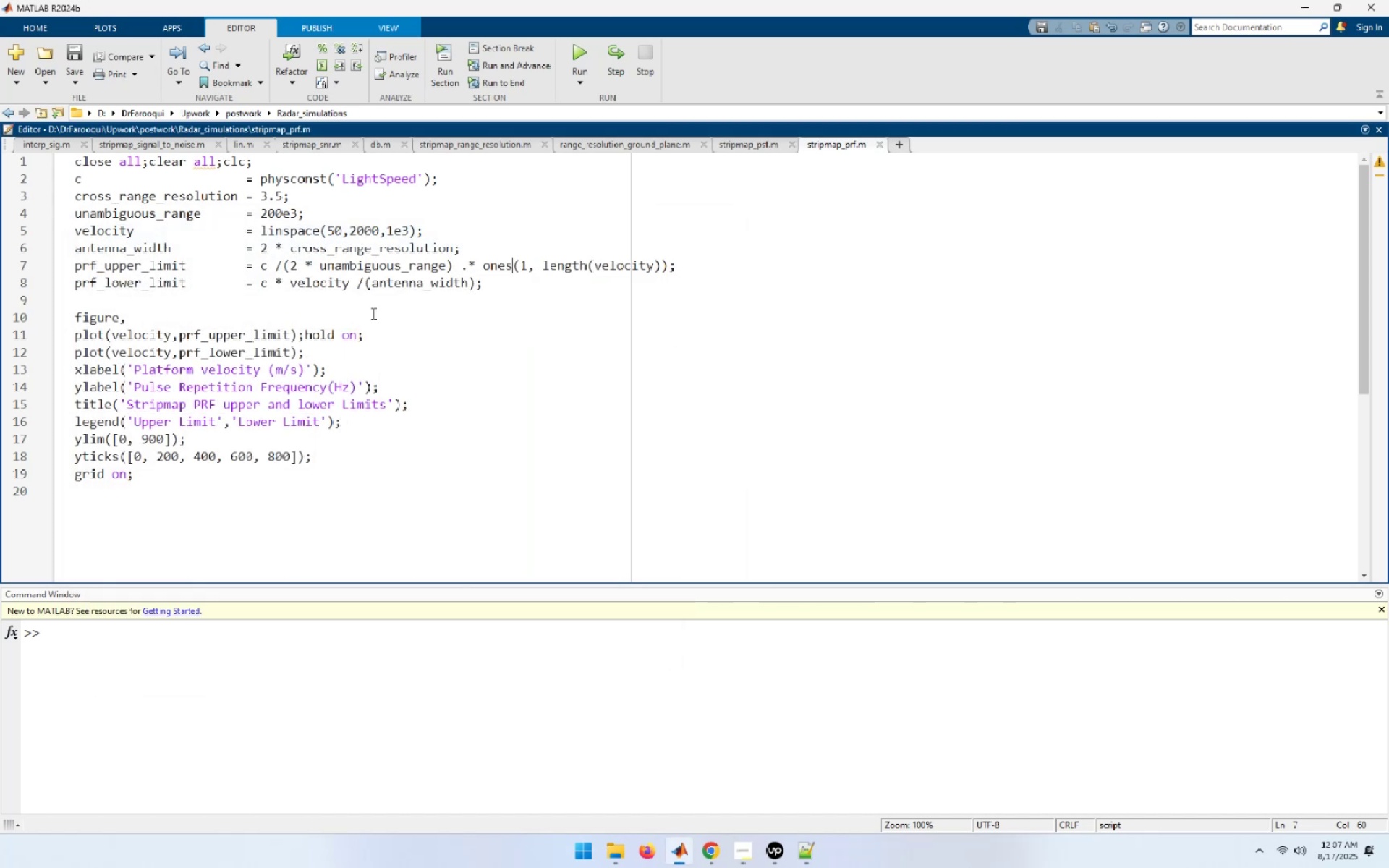 
mouse_move([140, 273])
 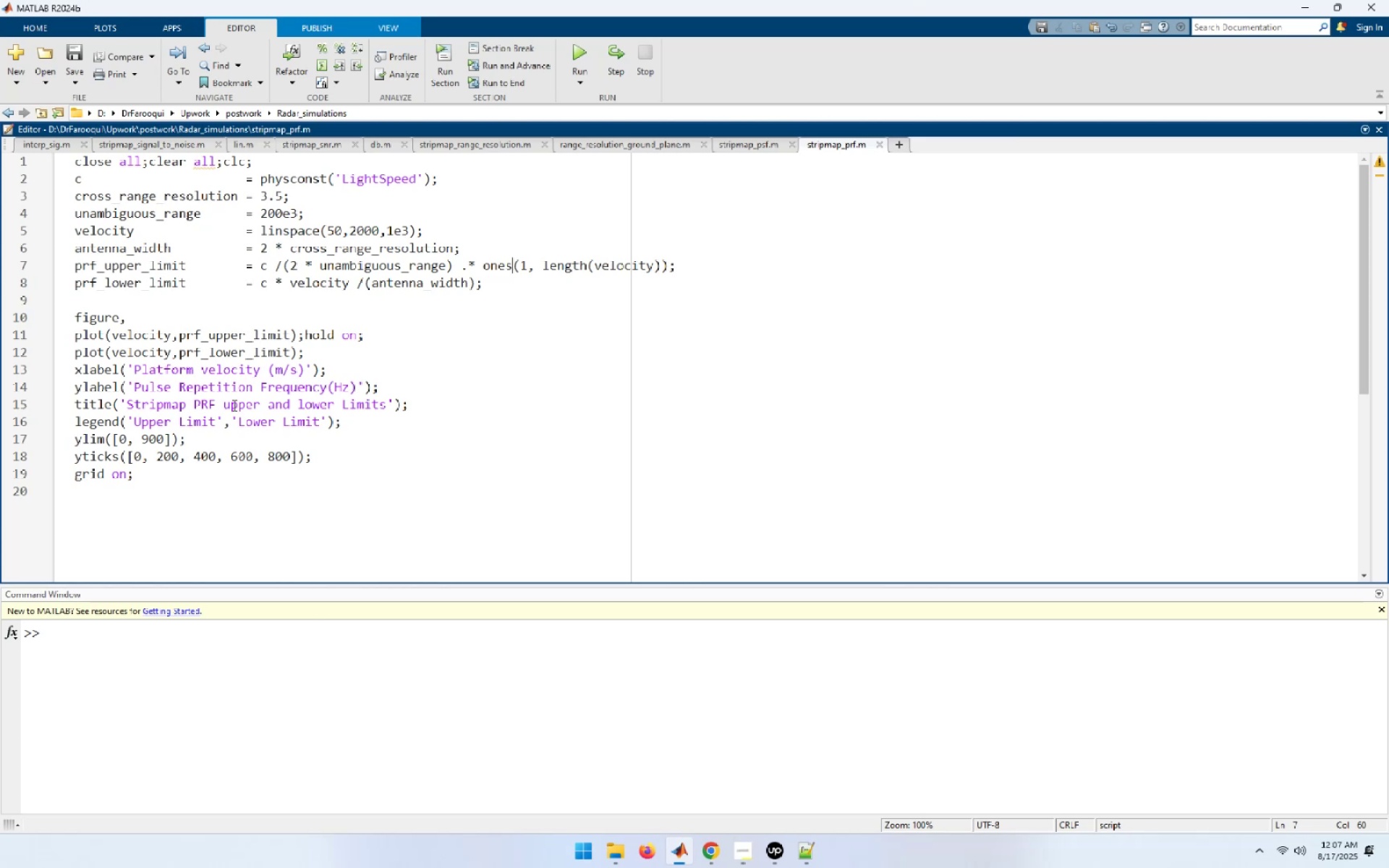 
left_click([216, 437])
 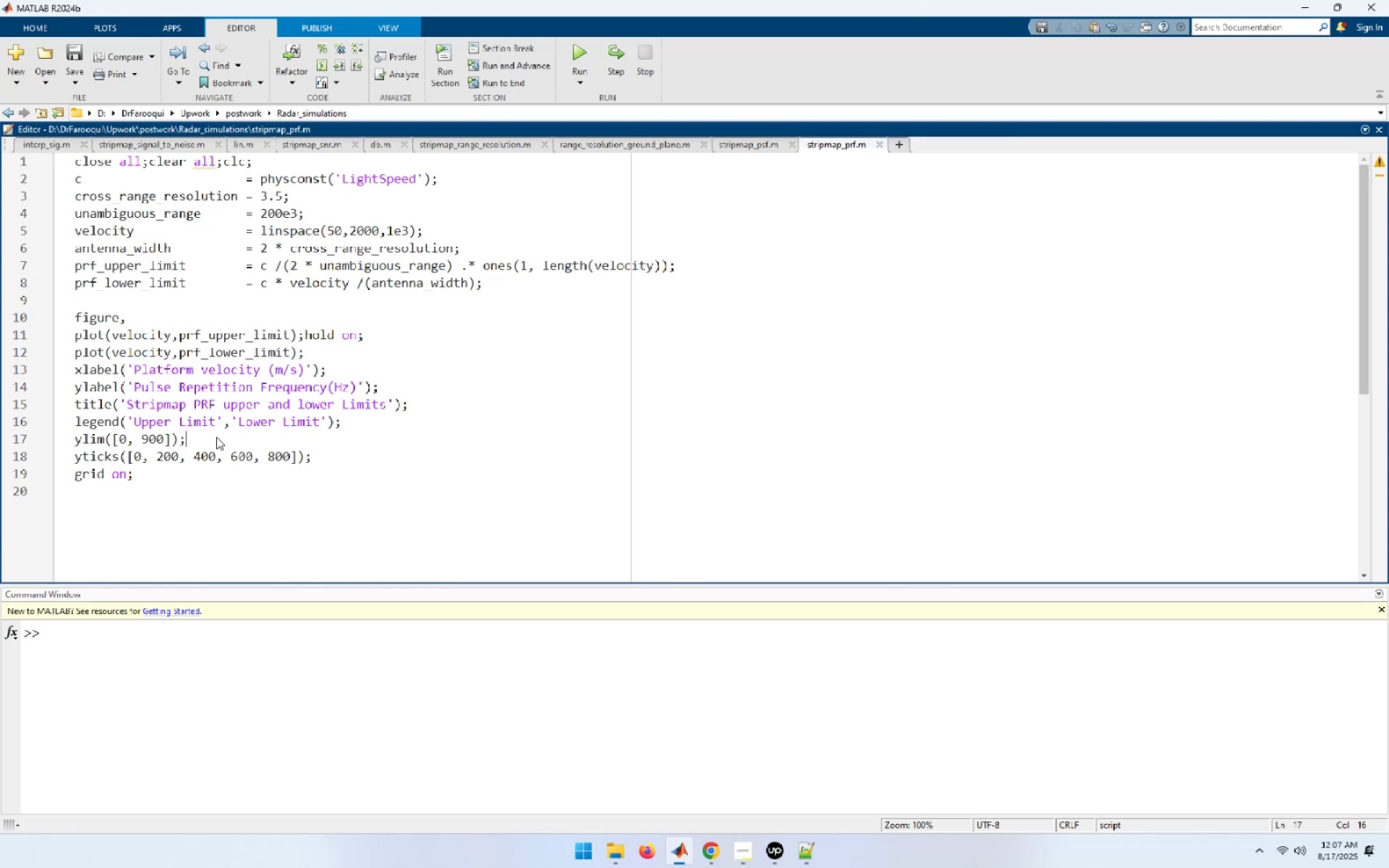 
key(Control+R)
 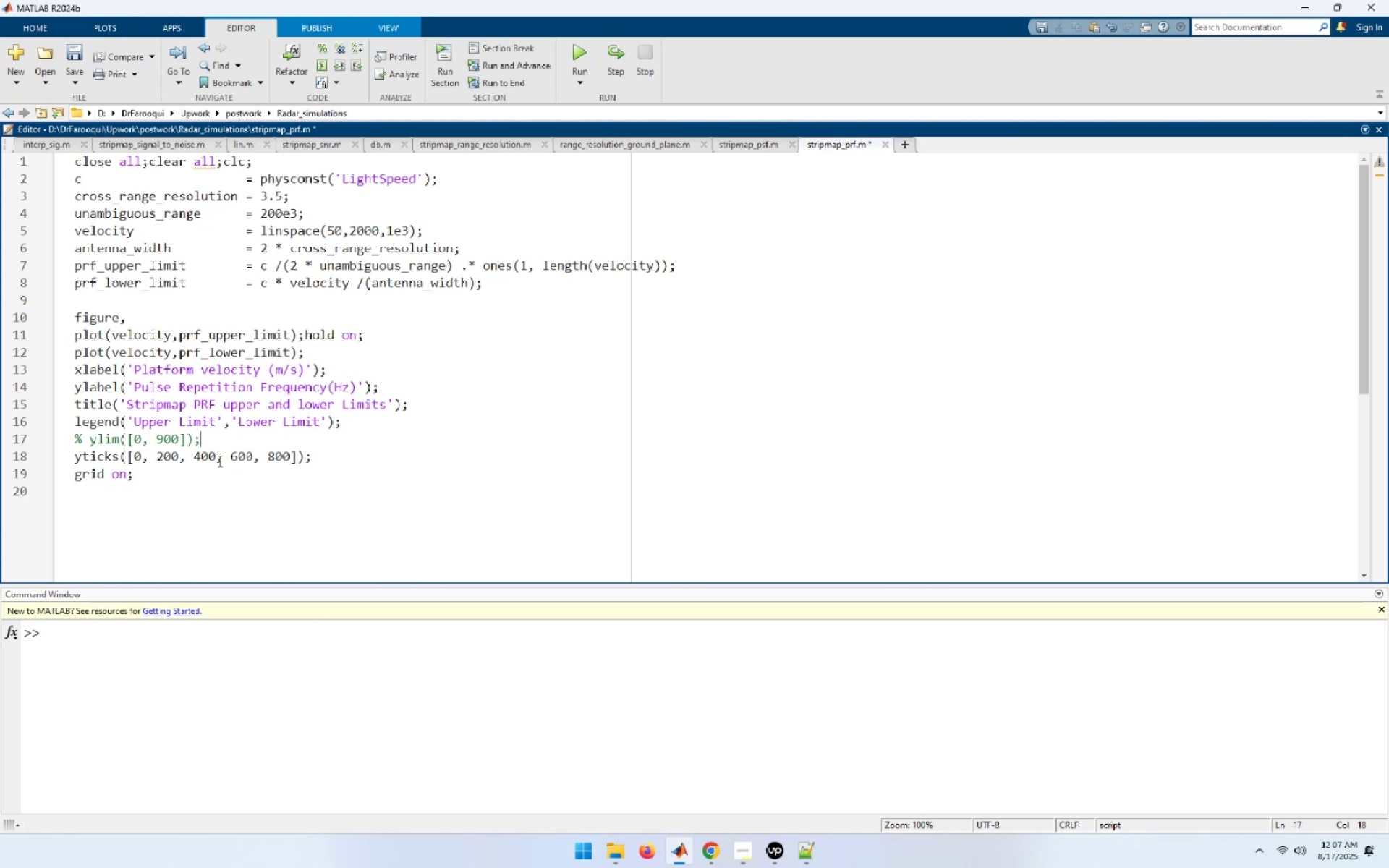 
left_click([221, 454])
 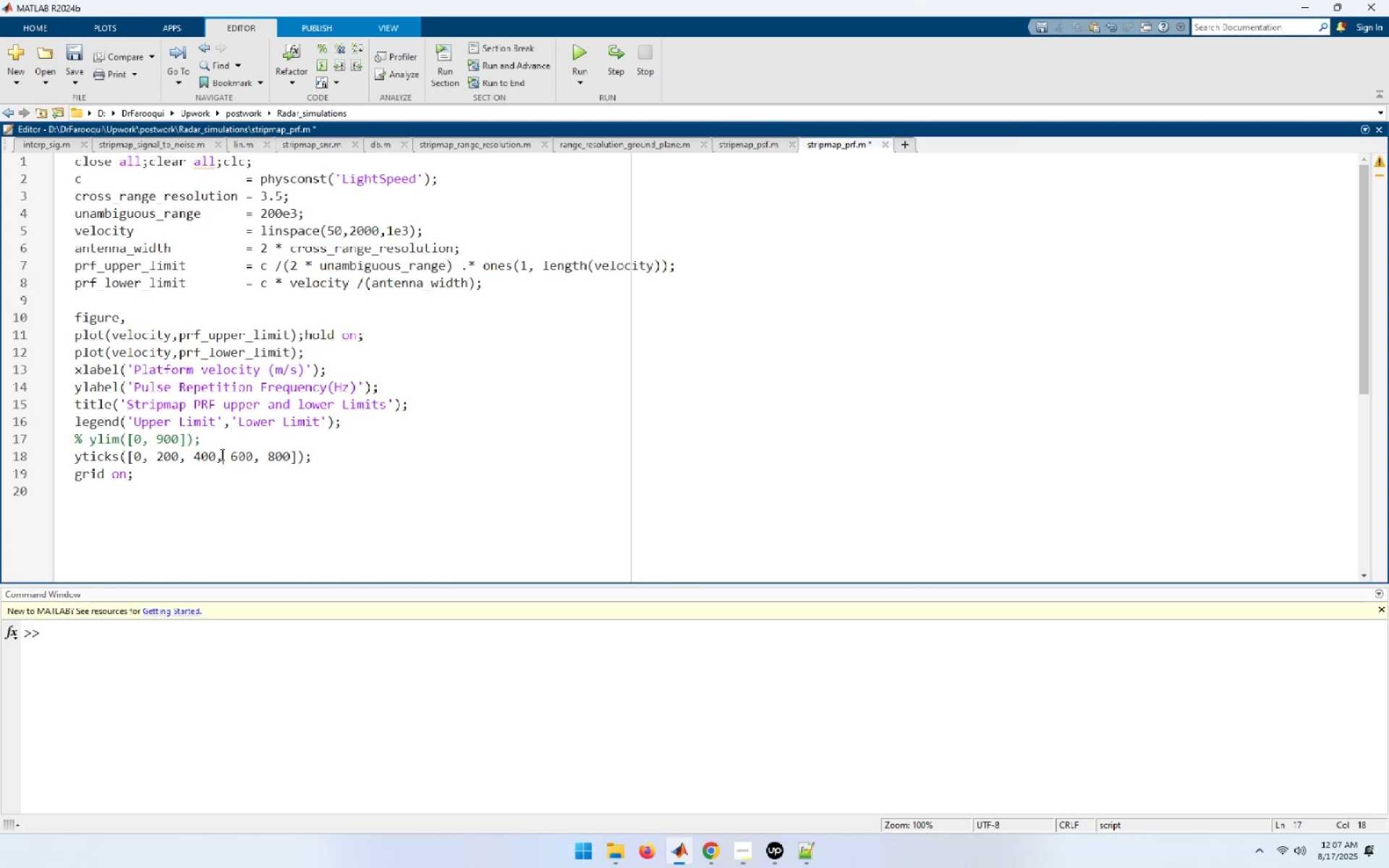 
key(Control+ControlLeft)
 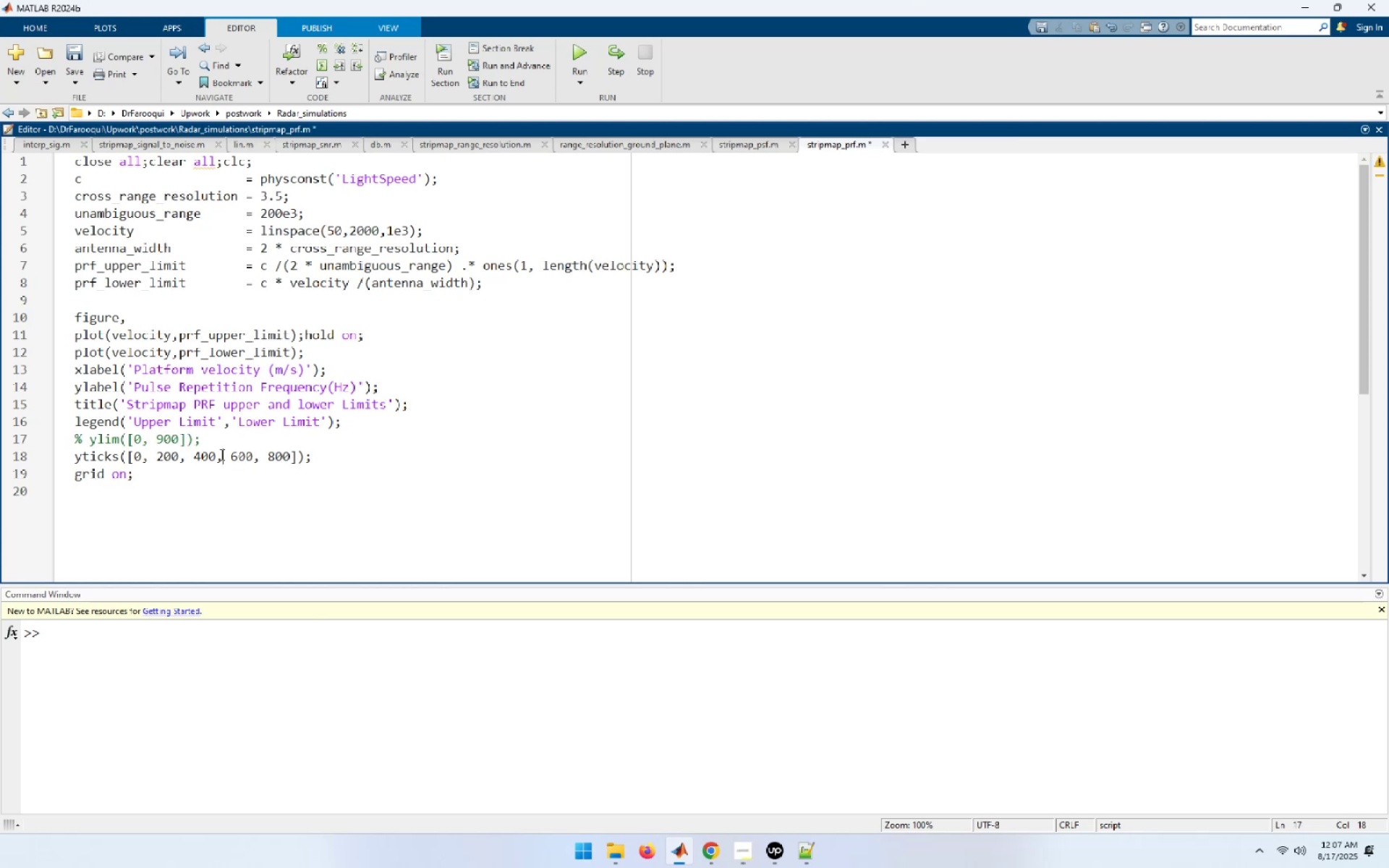 
key(Control+R)
 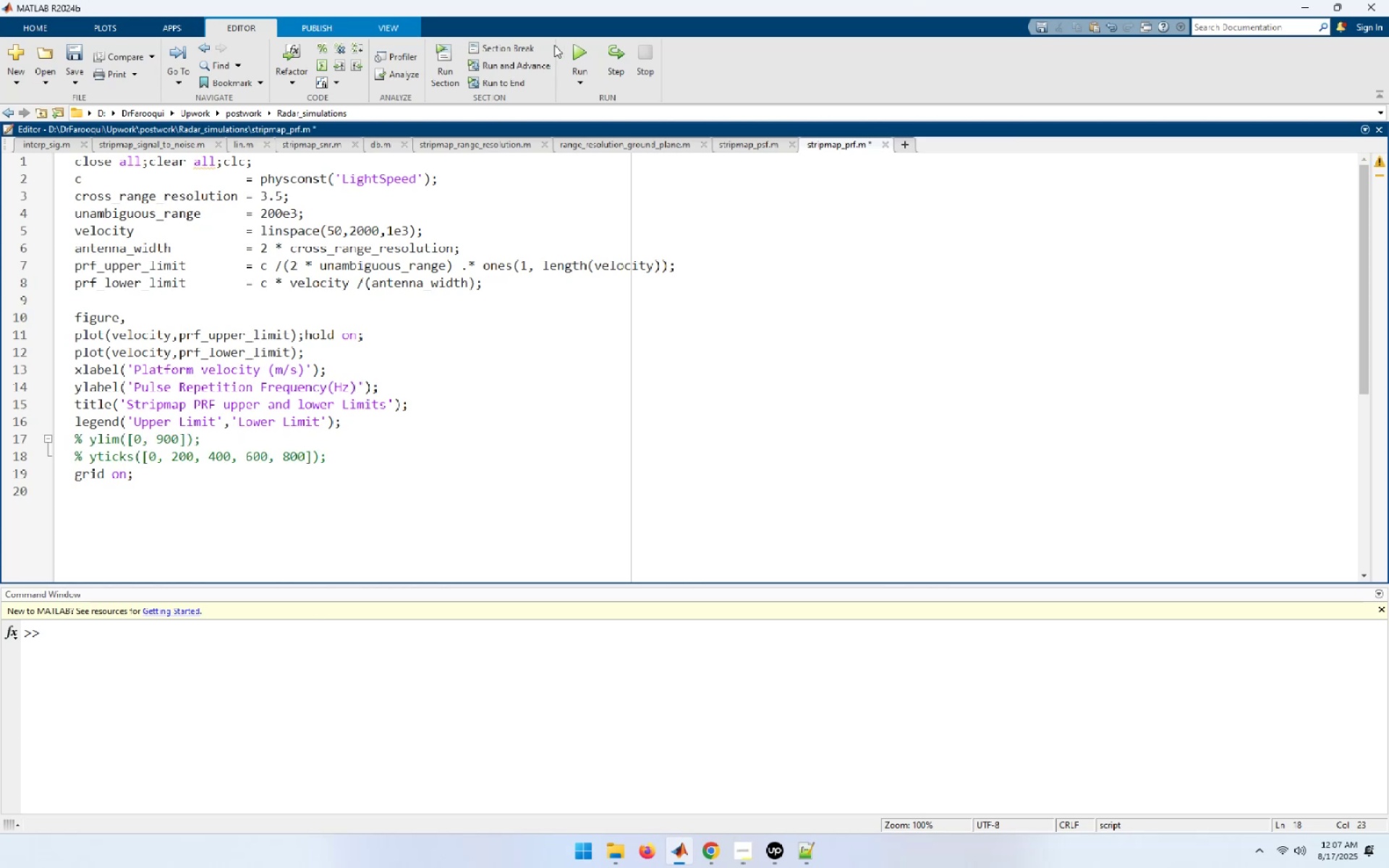 
left_click([573, 45])
 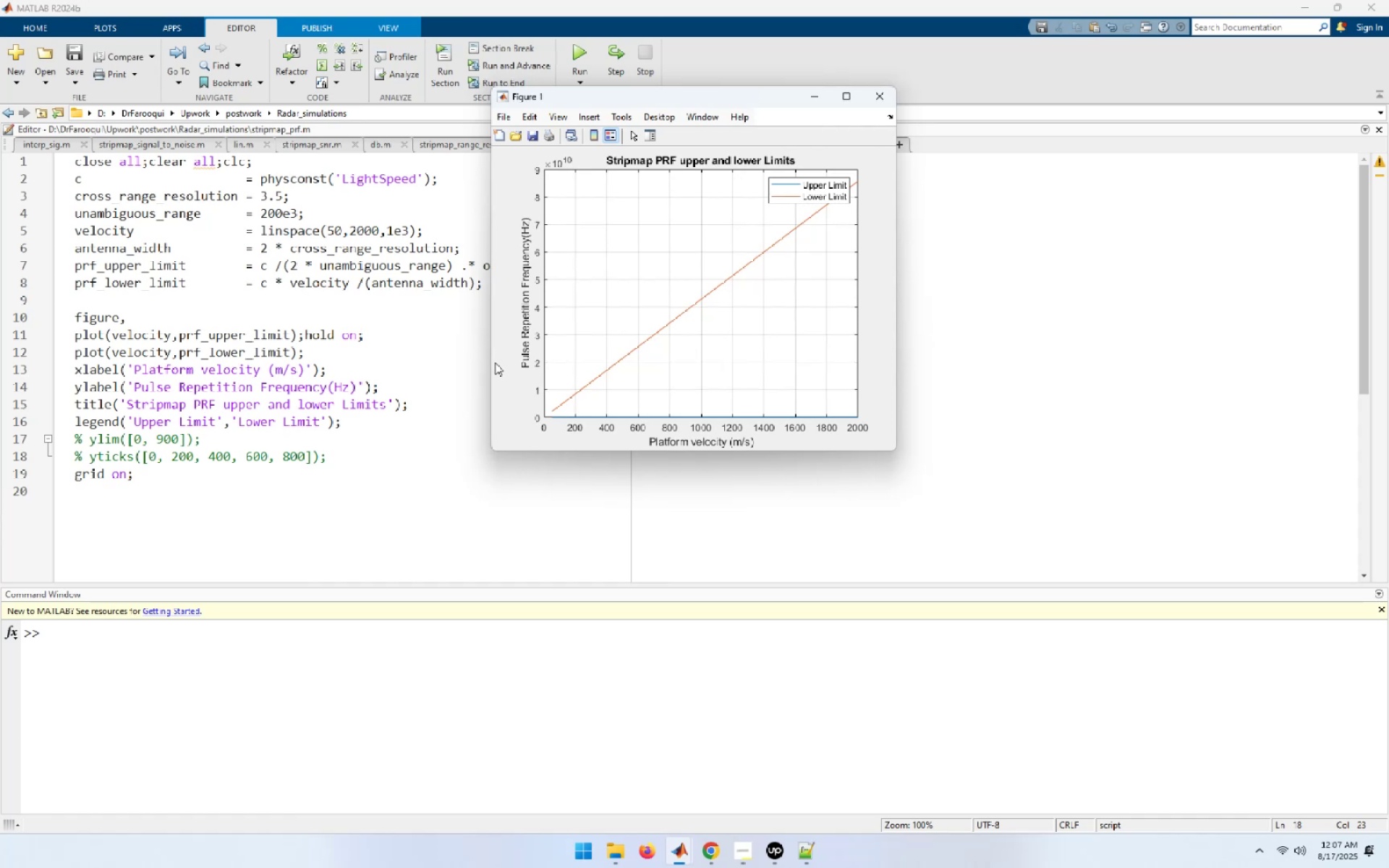 
wait(14.03)
 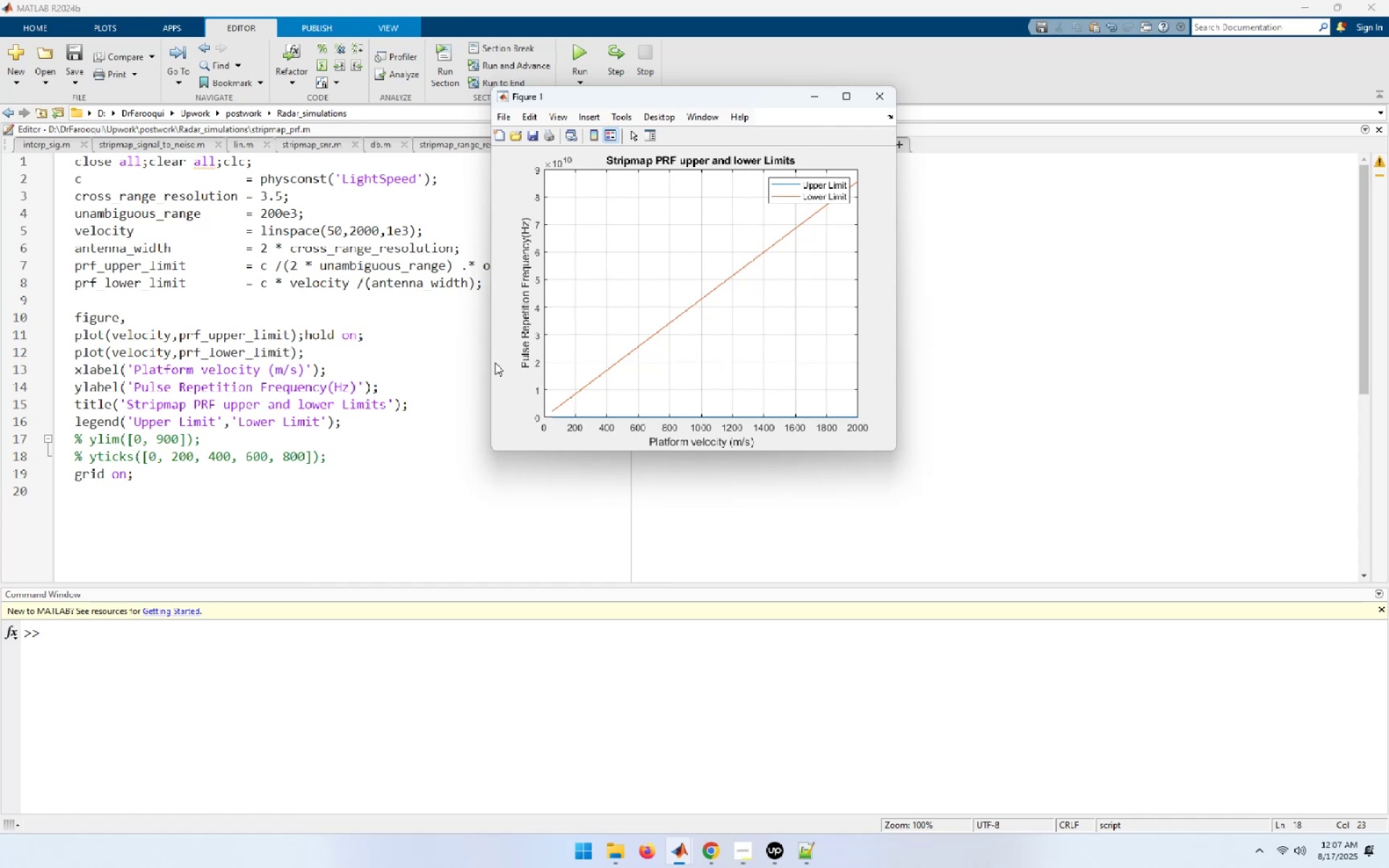 
left_click([182, 443])
 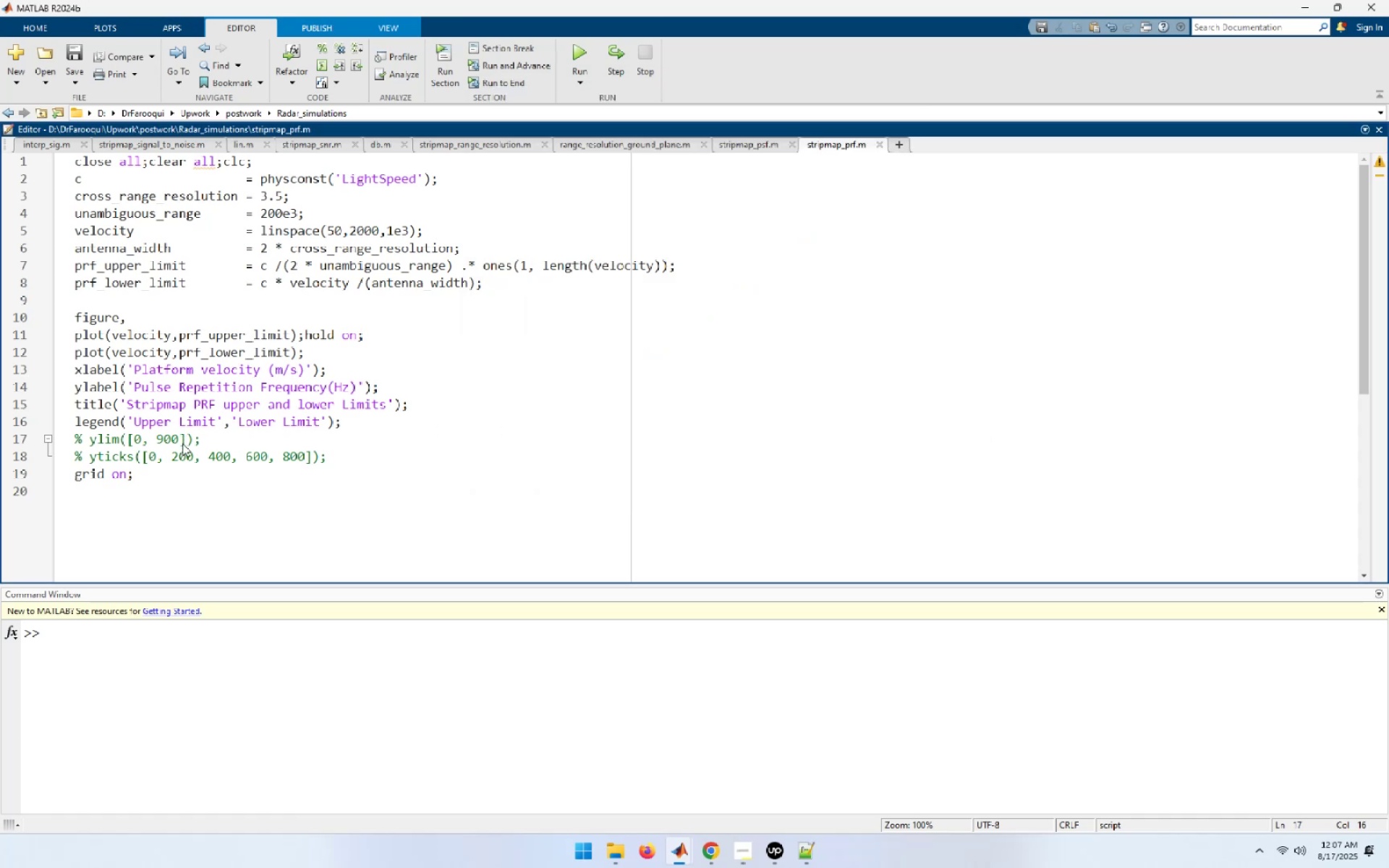 
hold_key(key=ControlLeft, duration=1.52)
 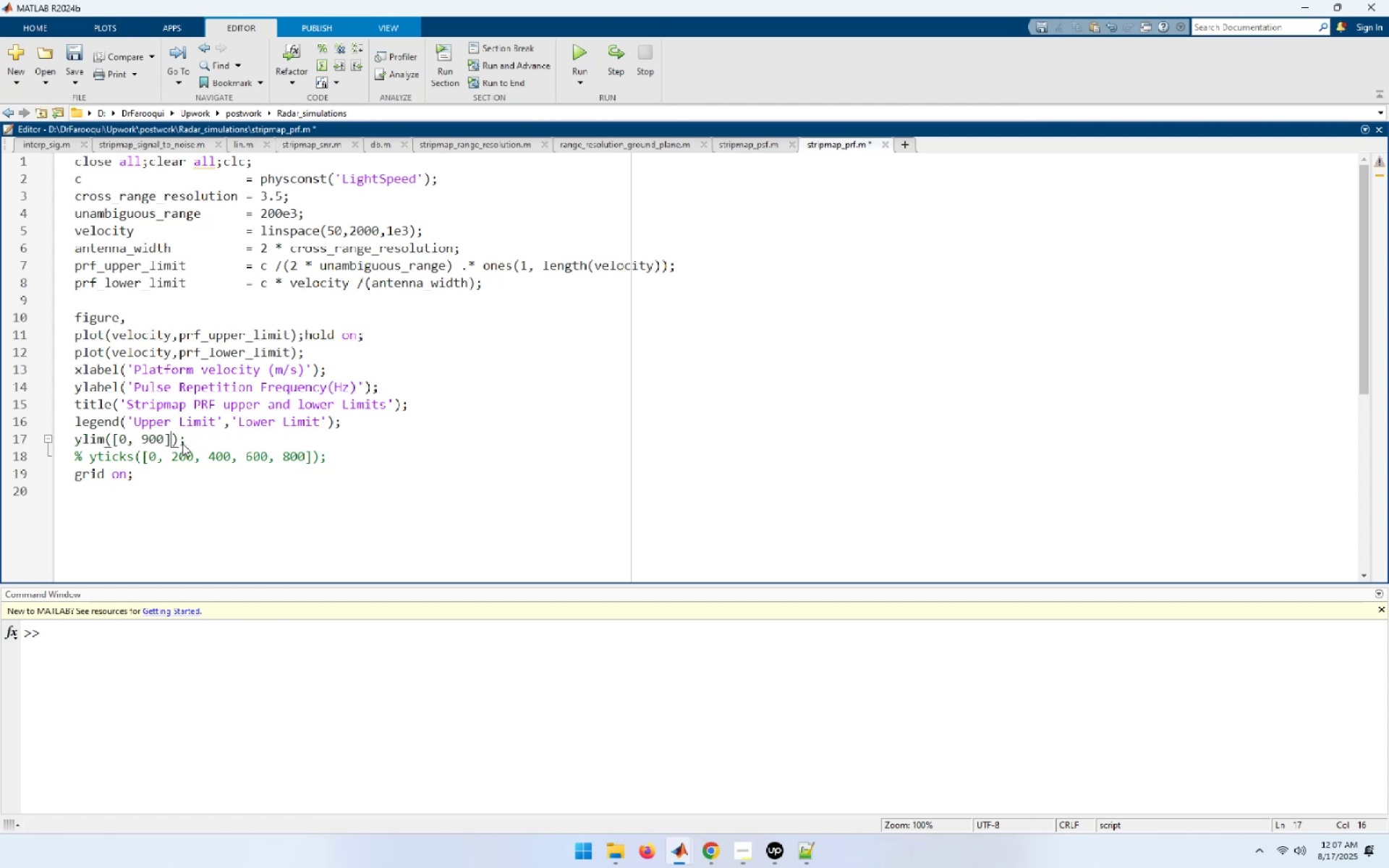 
key(Control+T)
 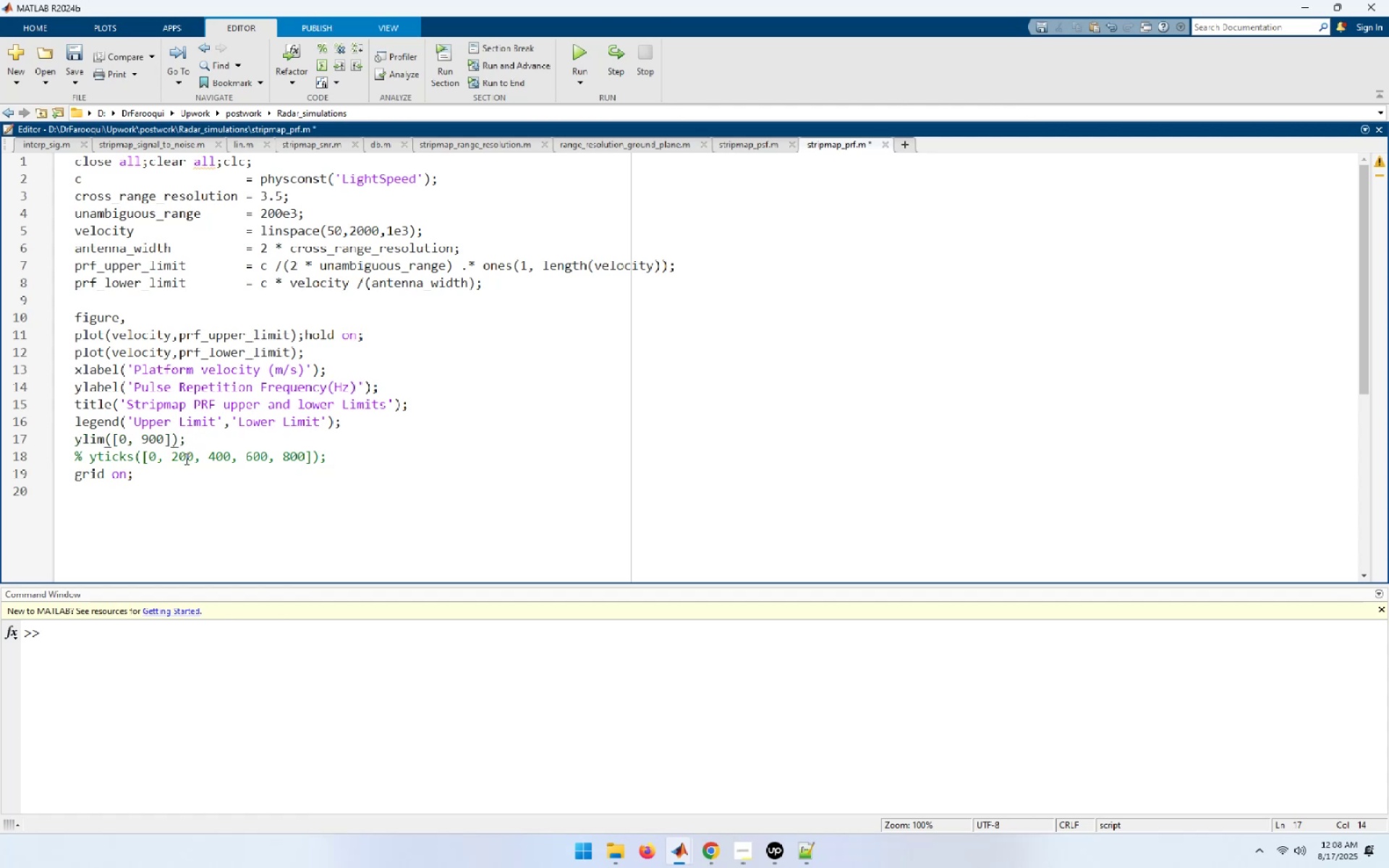 
left_click([185, 459])
 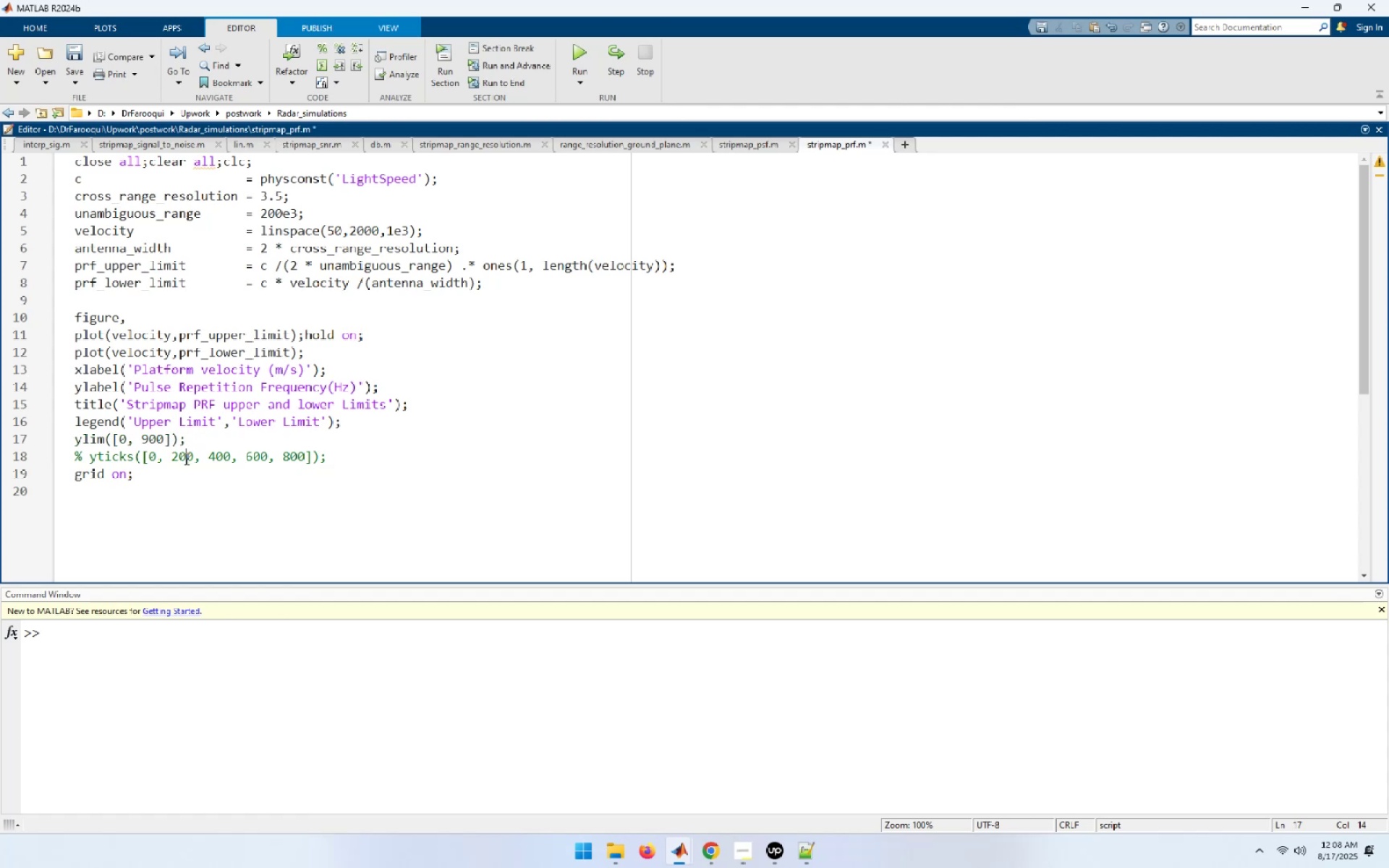 
key(Control+T)
 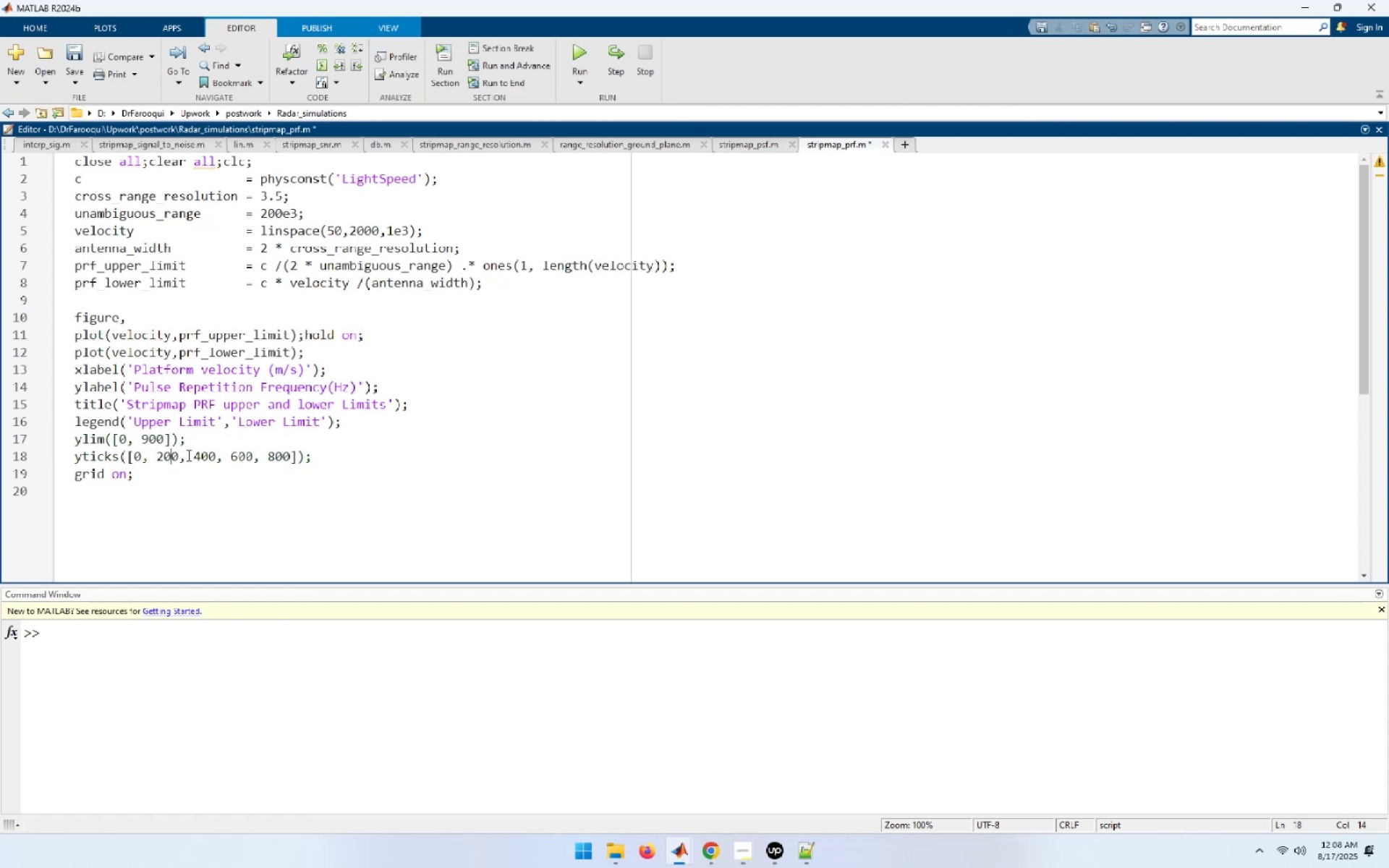 
wait(7.28)
 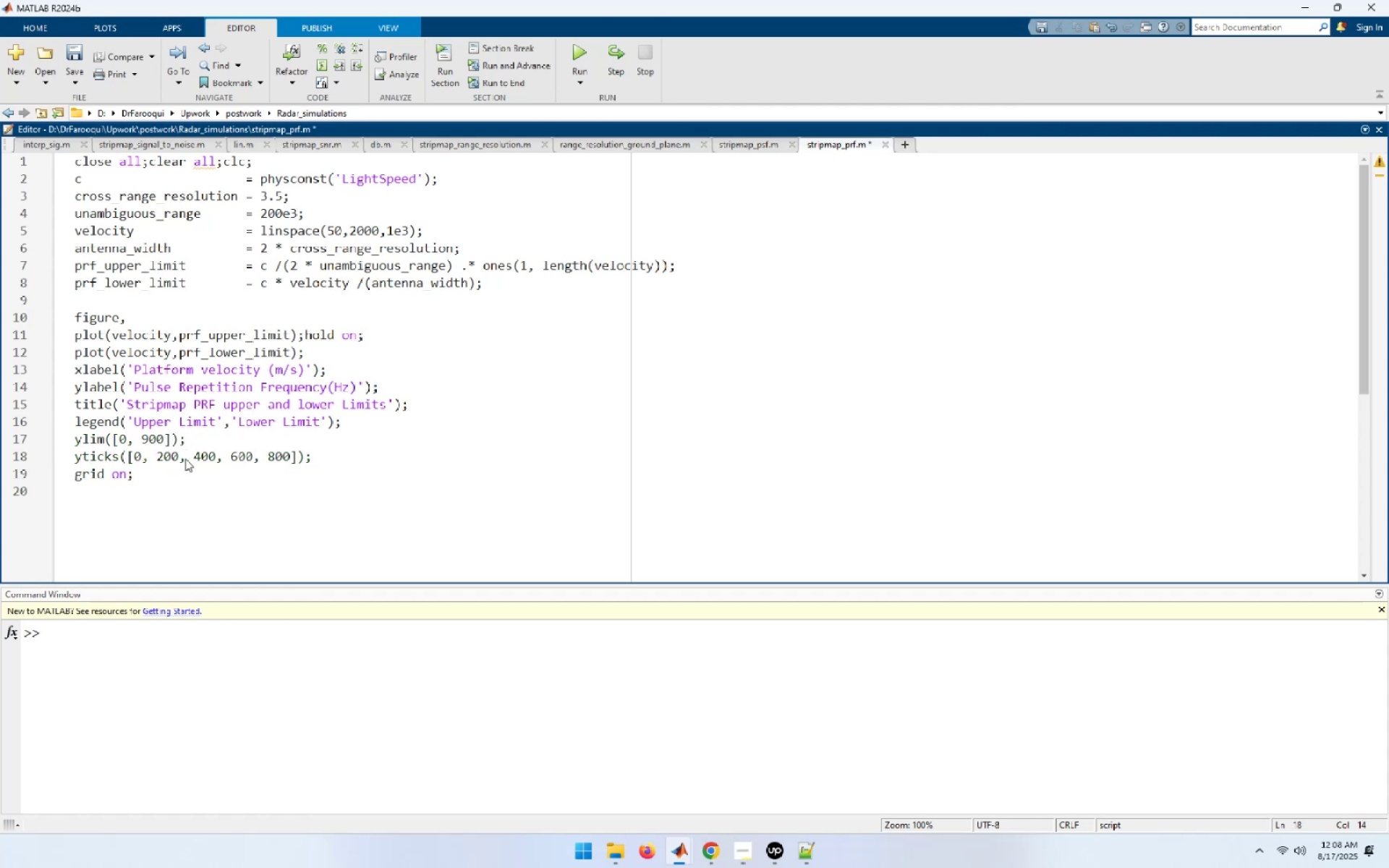 
left_click([1026, 366])
 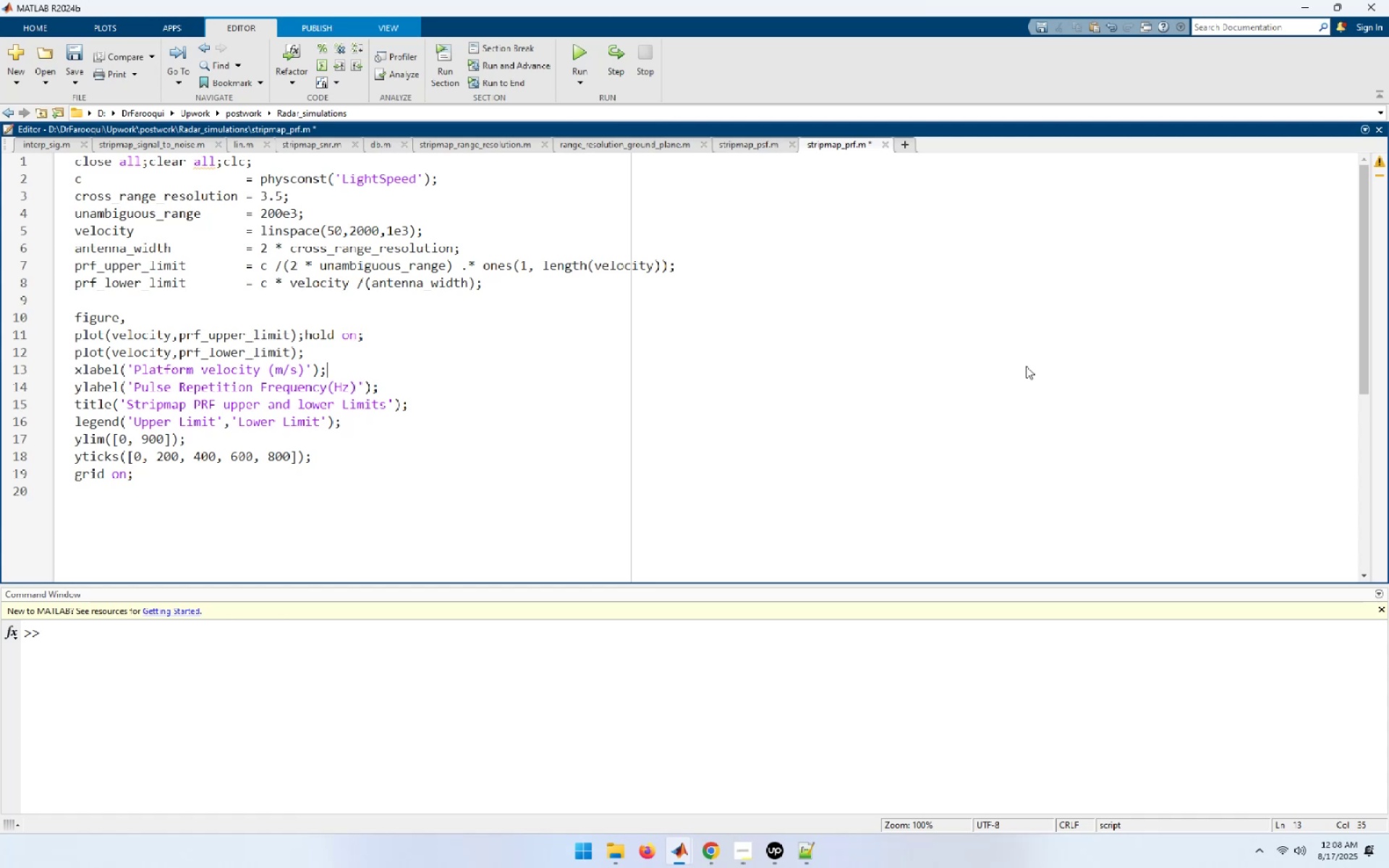 
key(Control+S)
 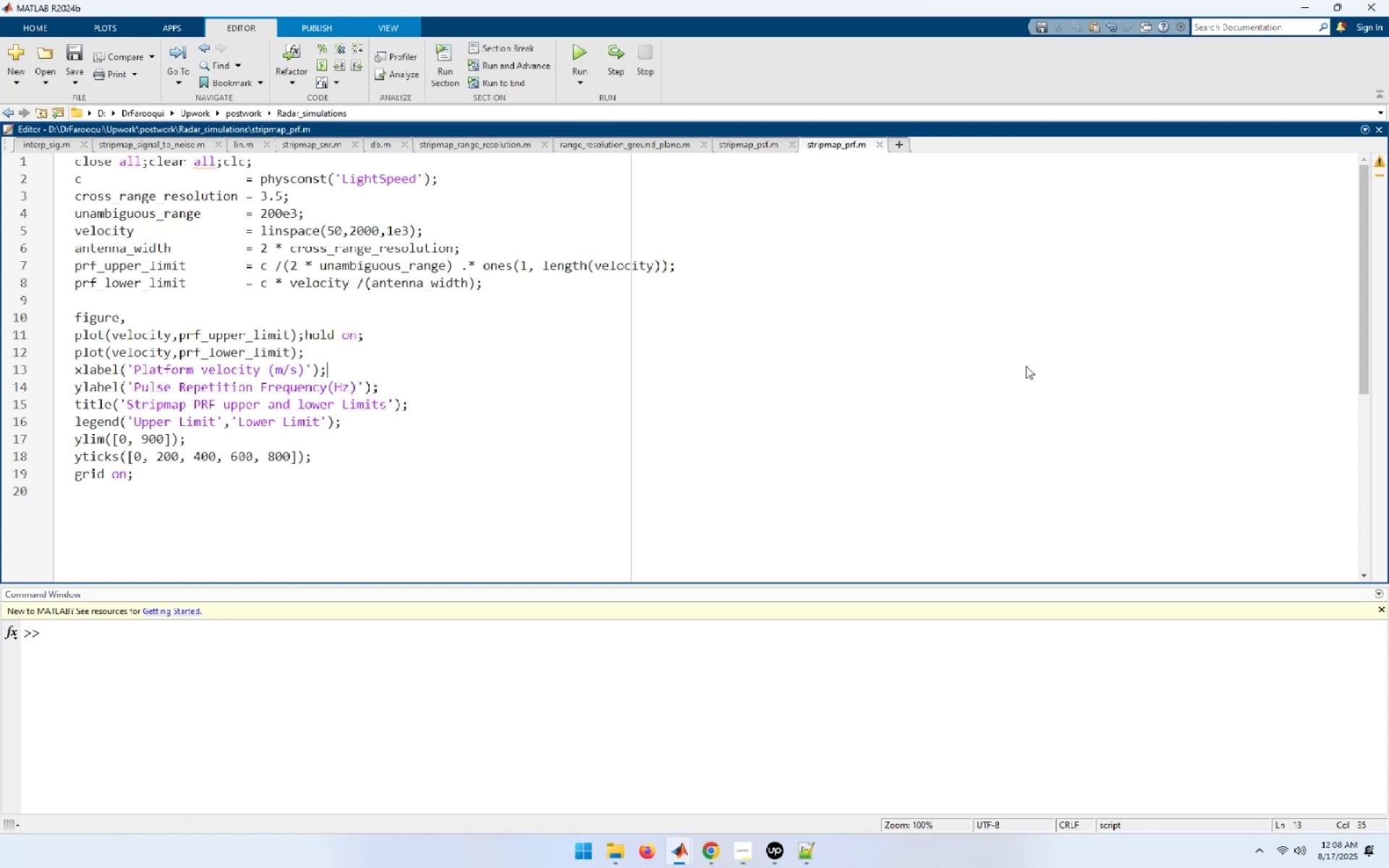 
wait(9.01)
 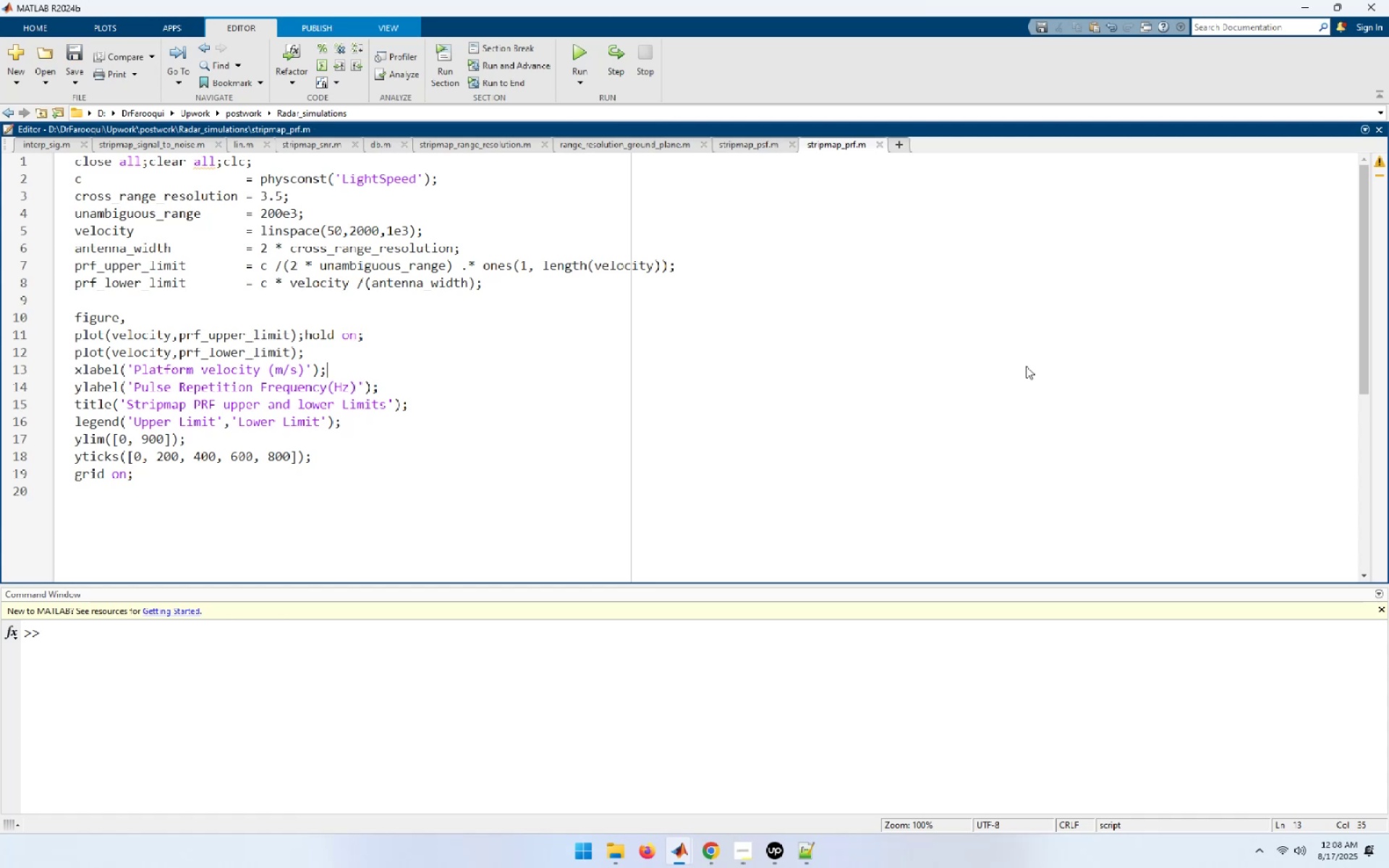 
left_click([898, 141])
 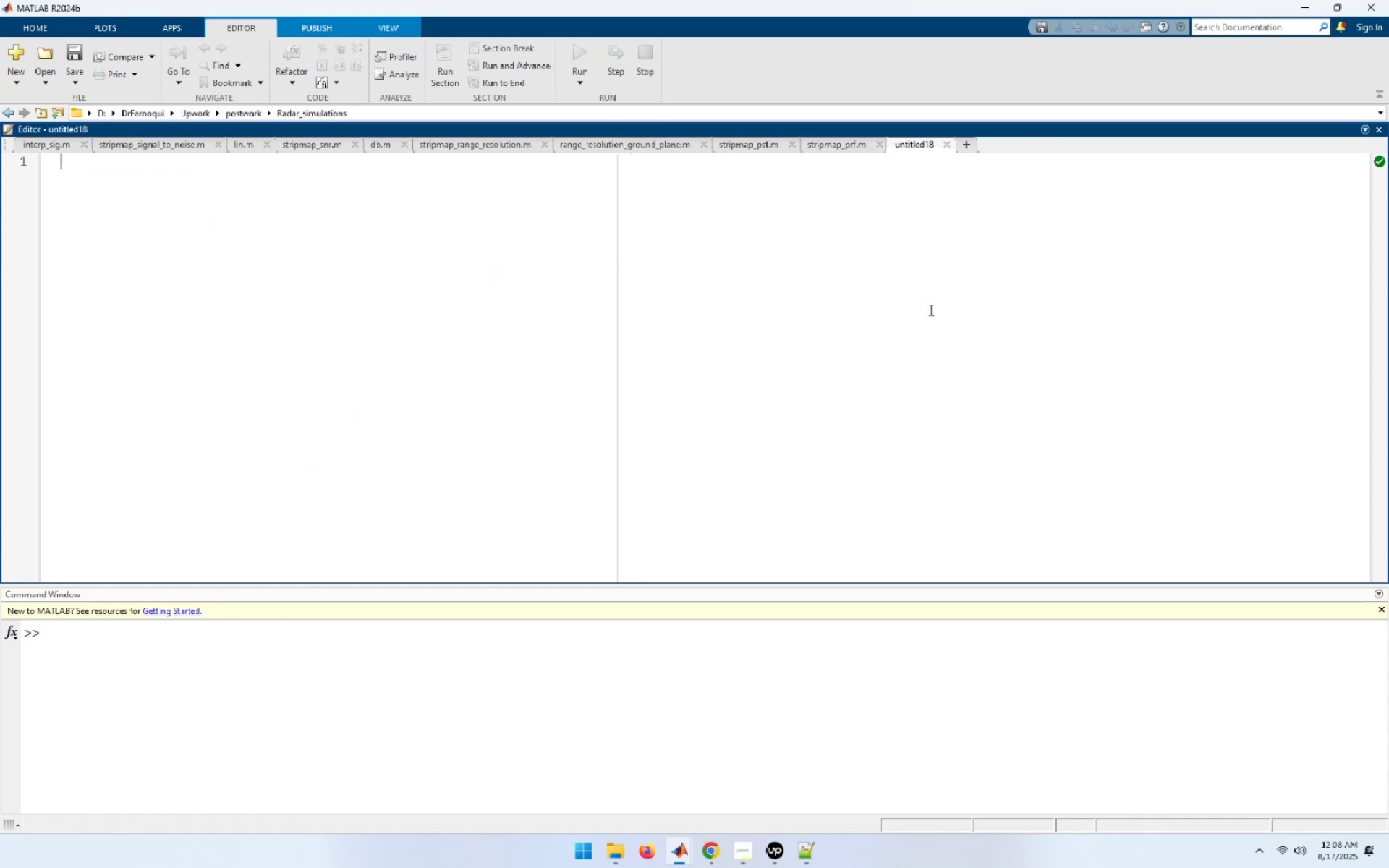 
left_click([930, 310])
 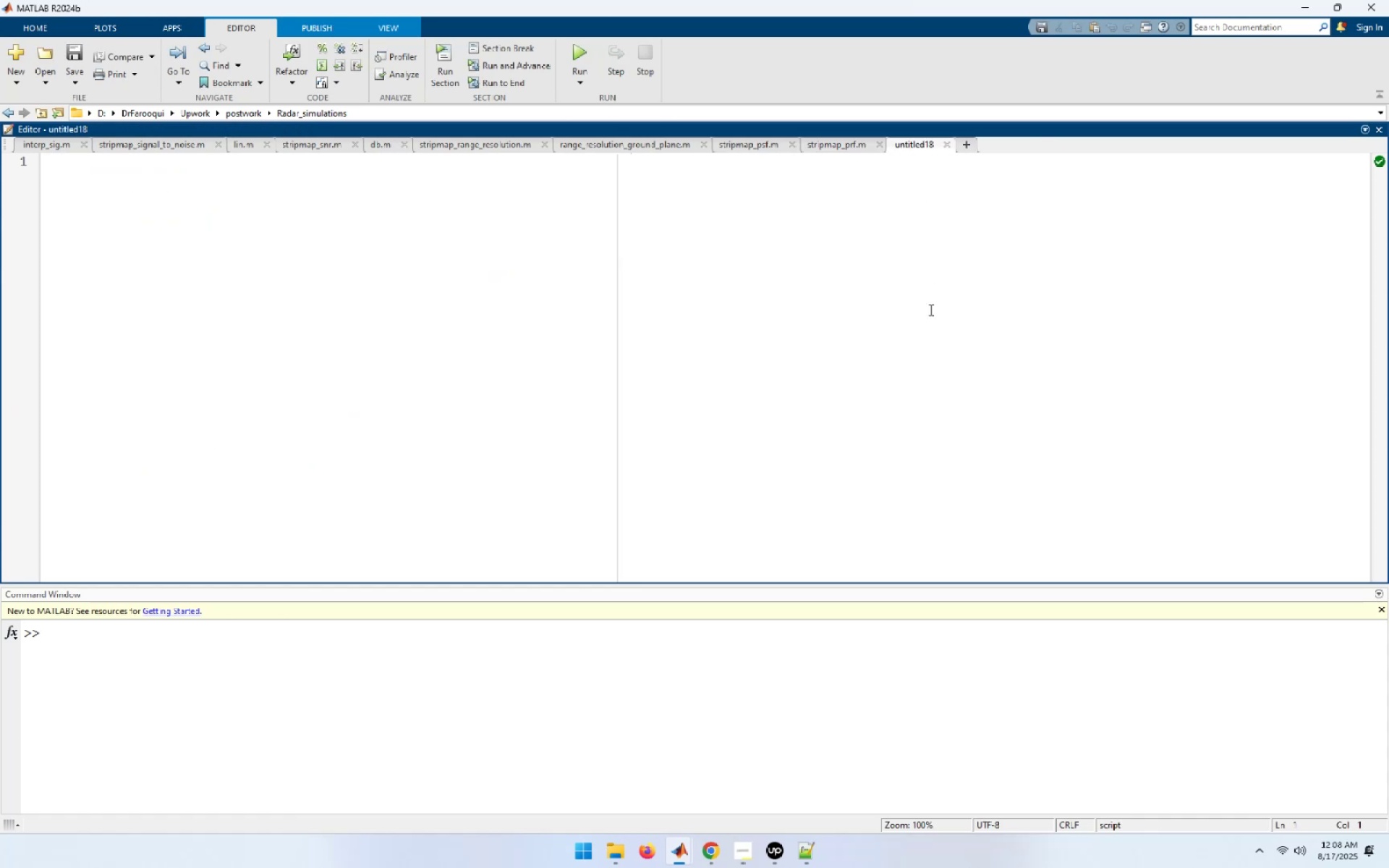 
type(close all;clear all;clc;)
 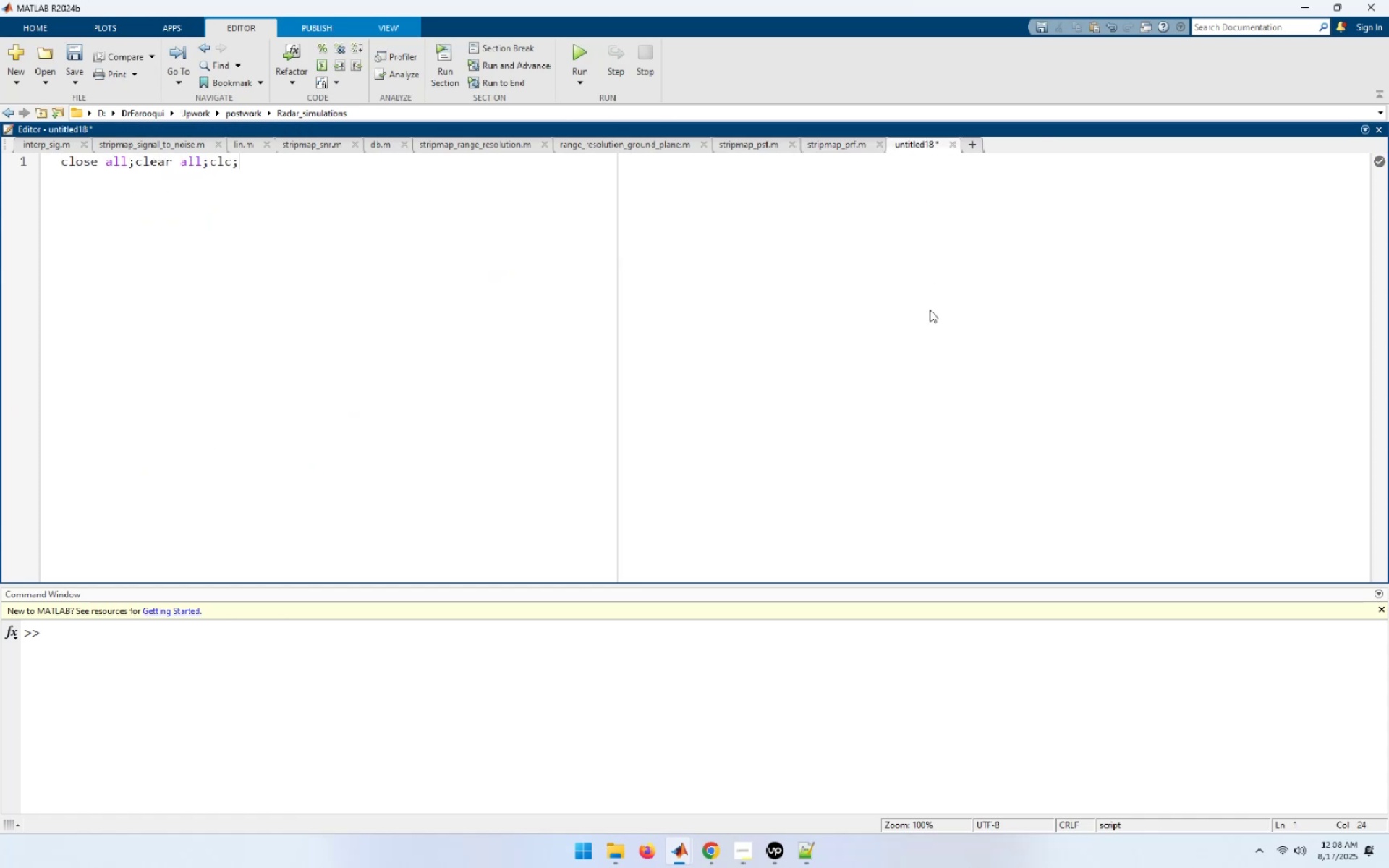 
key(Enter)
 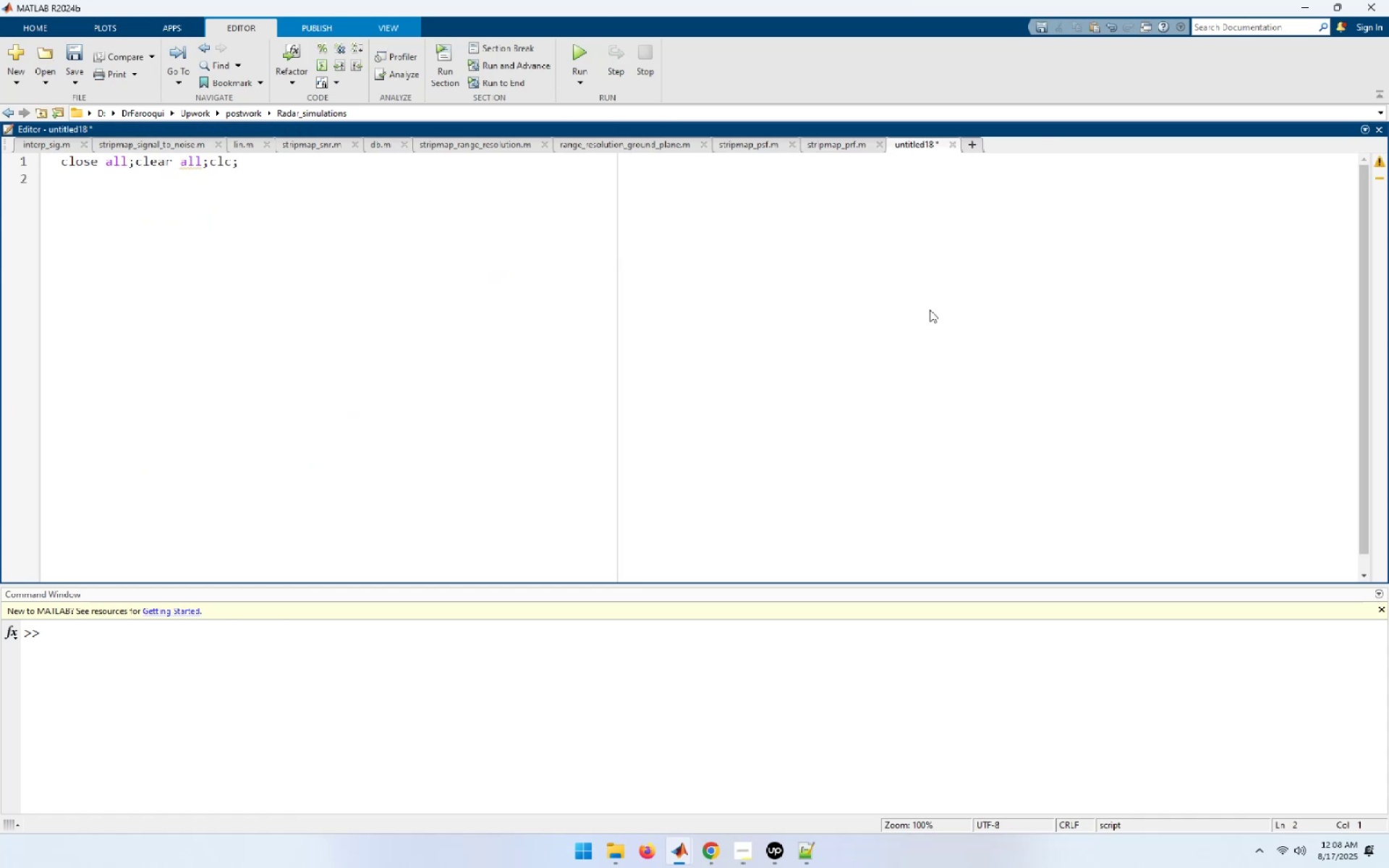 
type(range_)
key(Tab)
key(Backspace)
key(Backspace)
key(Backspace)
type( = [1, 5, 10];)
 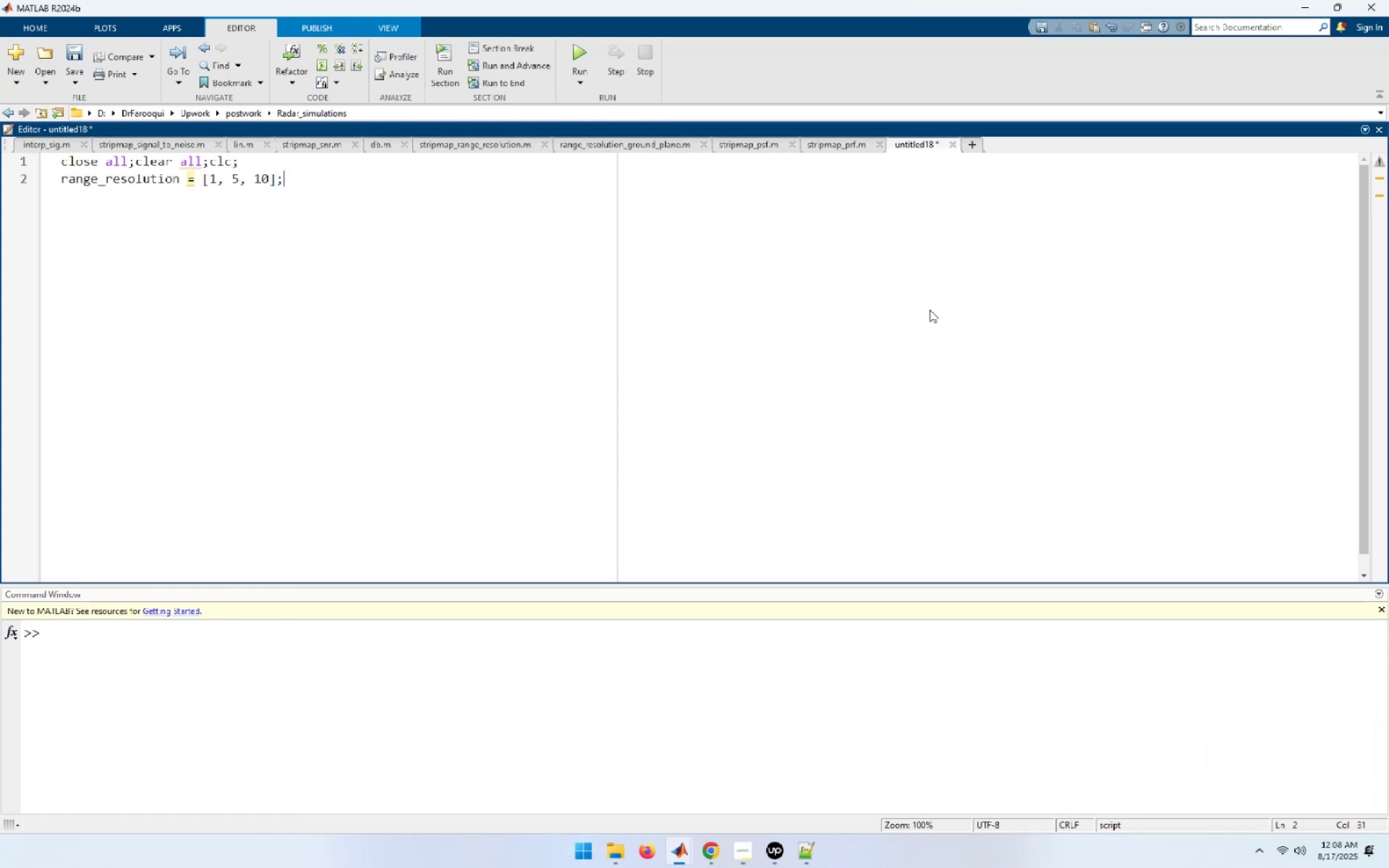 
key(Enter)
 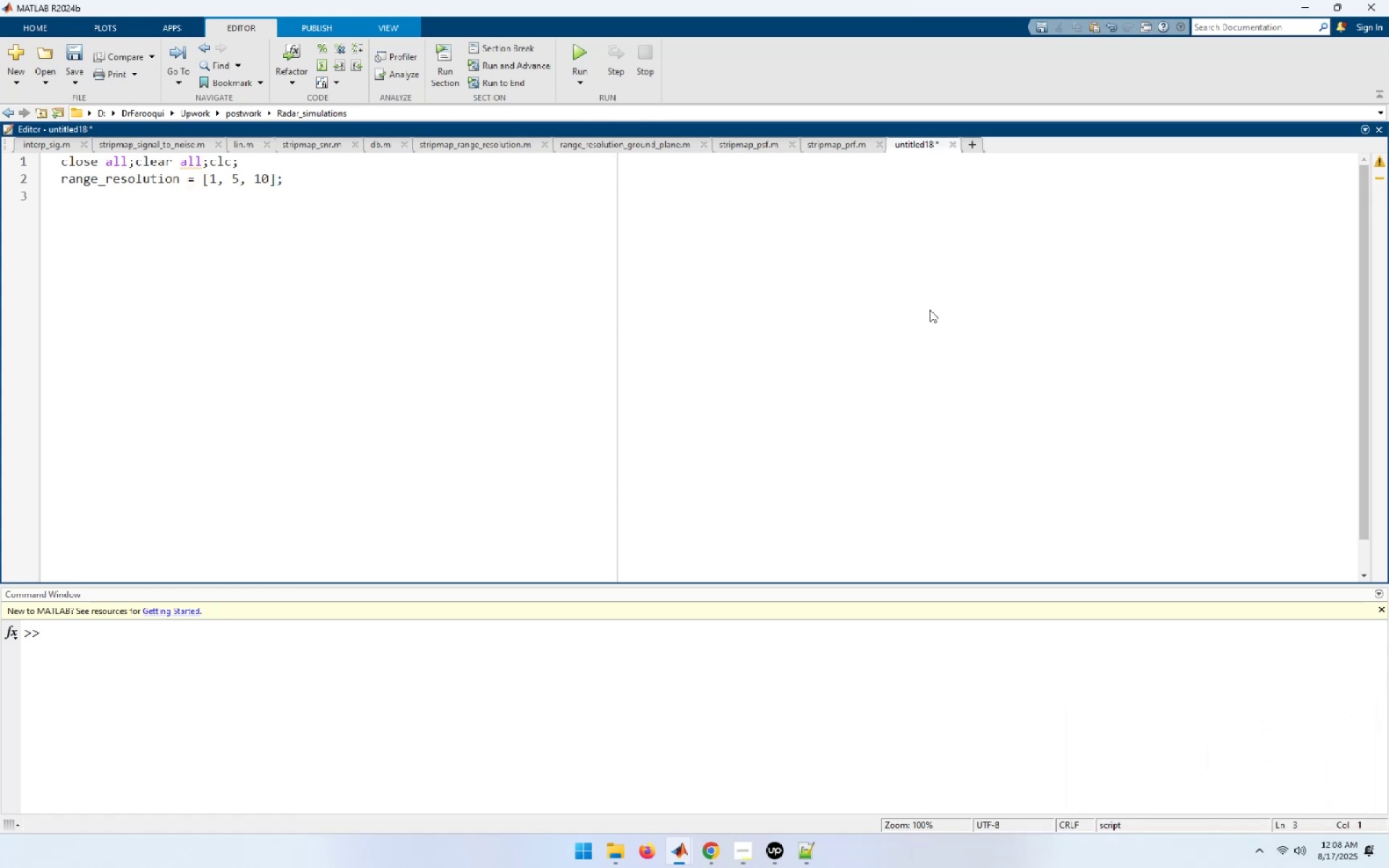 
type(average_power = 800;)
 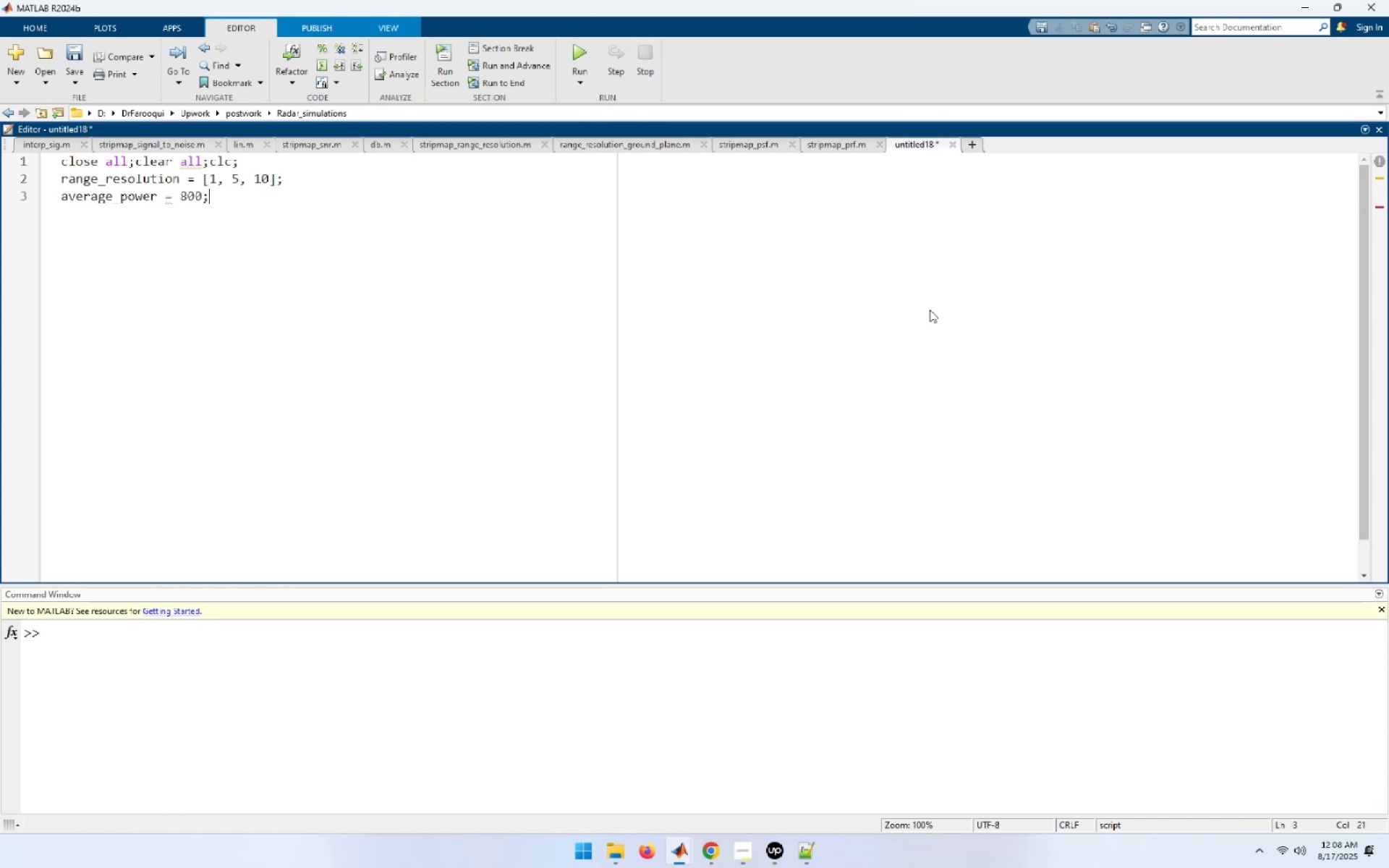 
key(Enter)
 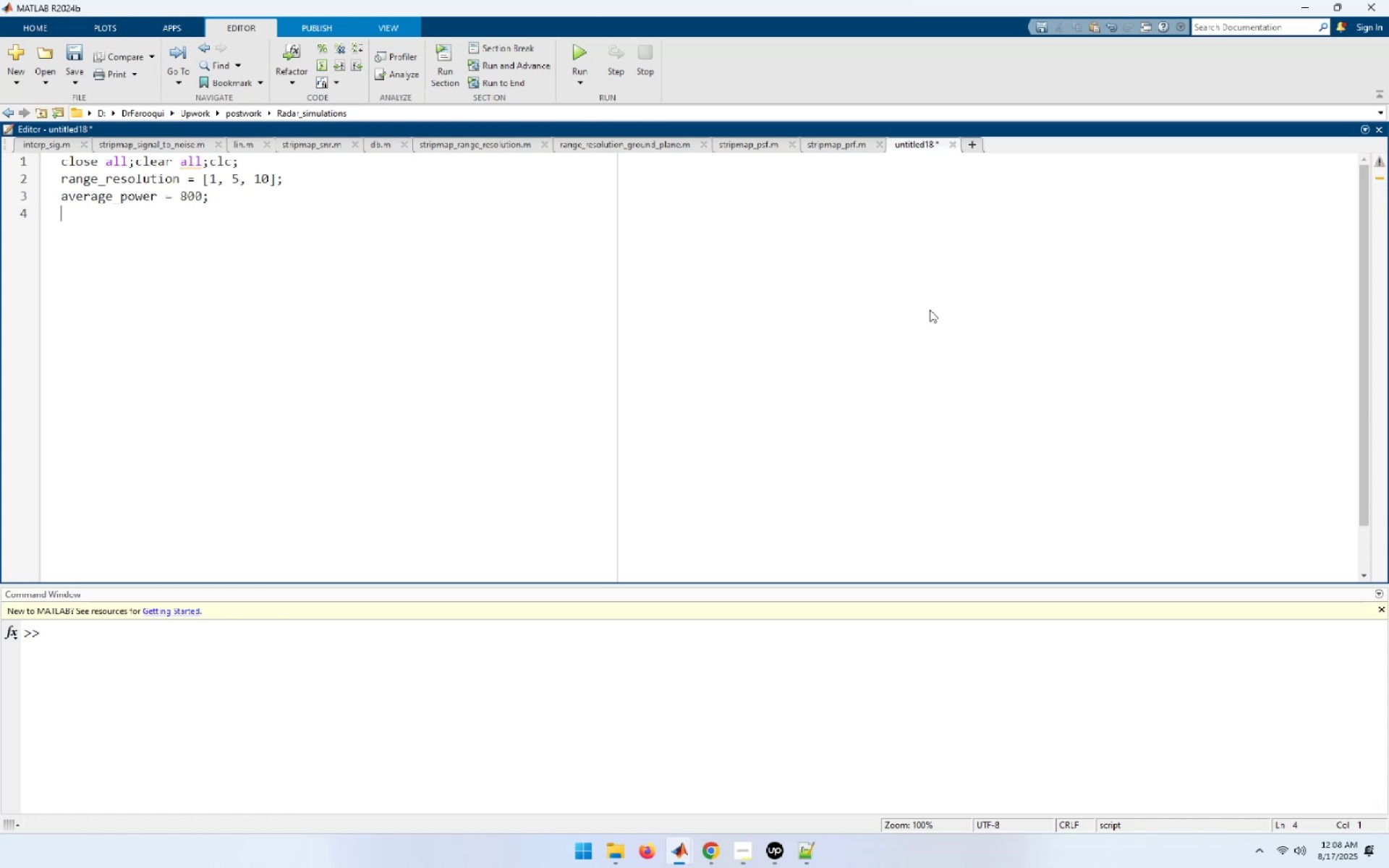 
type(effetive)
key(Backspace)
key(Backspace)
key(Backspace)
key(Backspace)
key(Backspace)
type(ective_aperture = )
 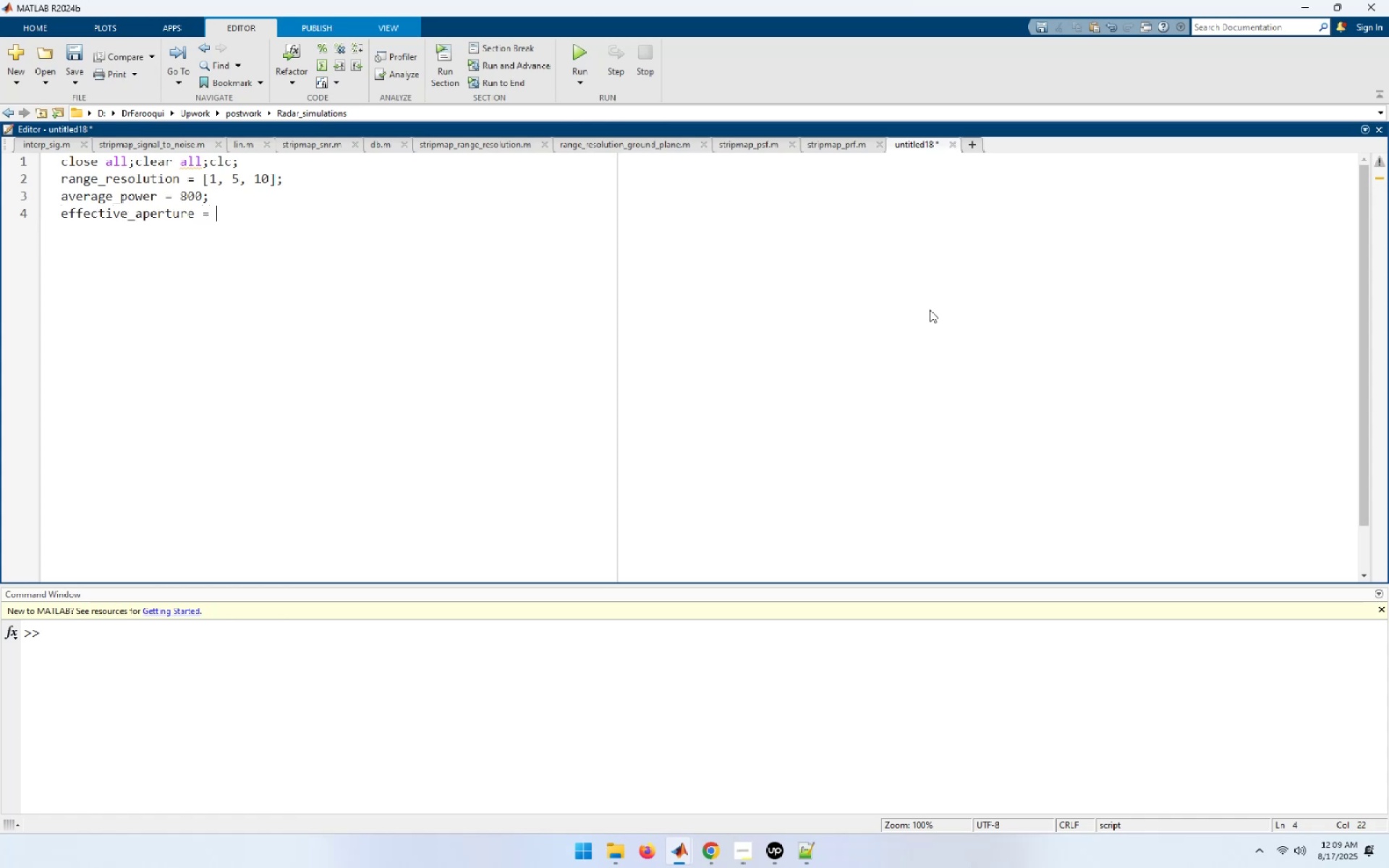 
key(3)
 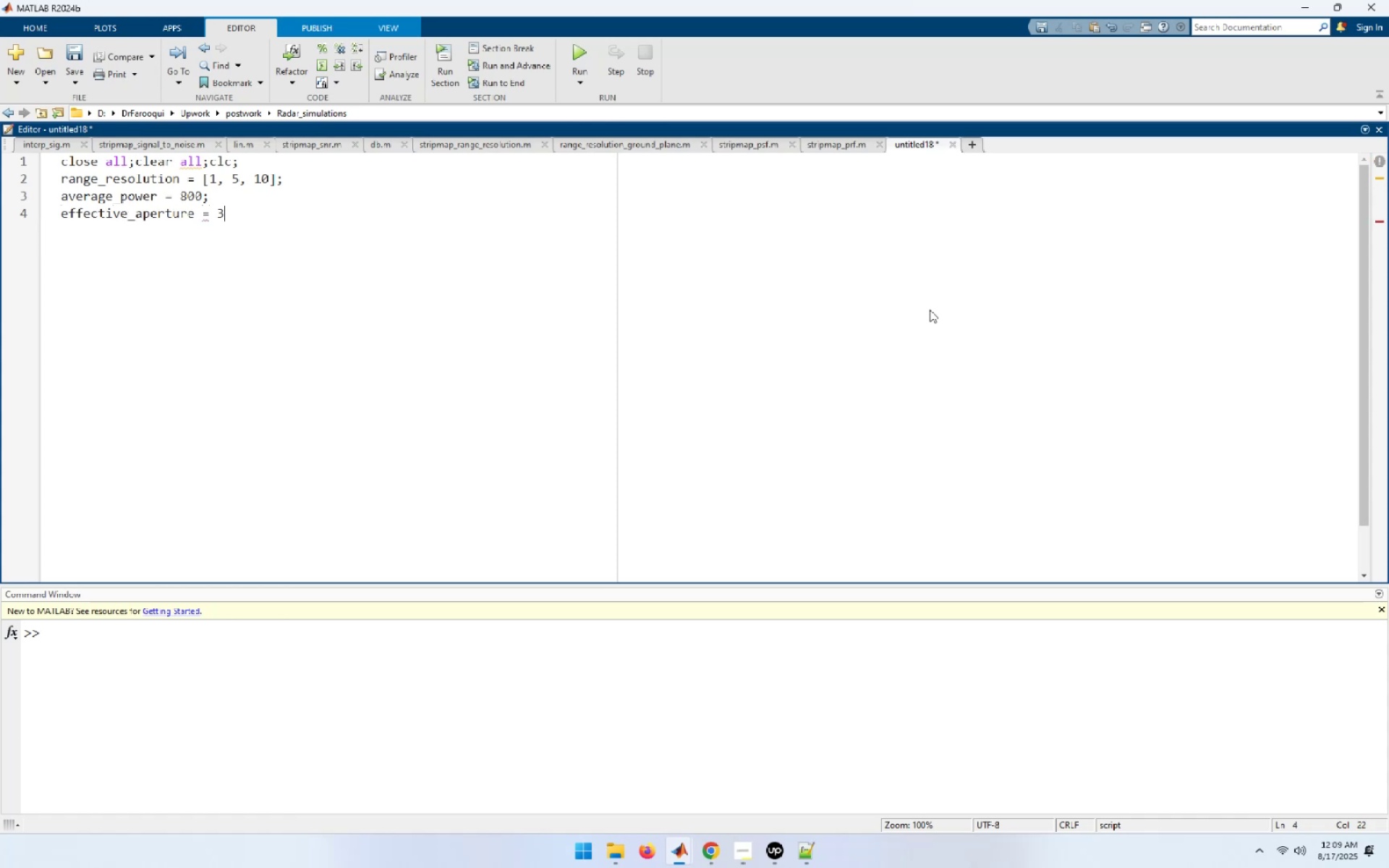 
key(Period)
 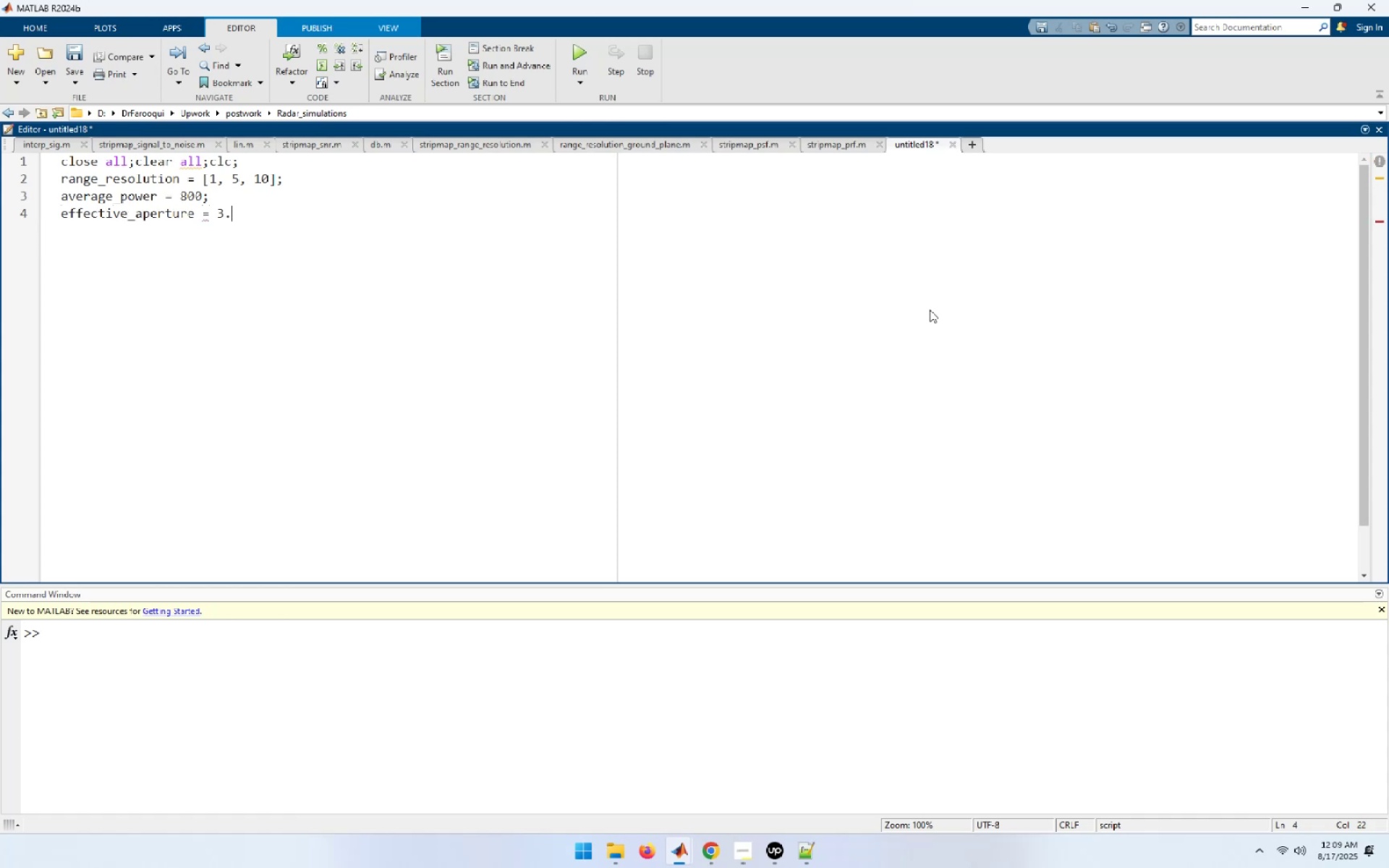 
key(5)
 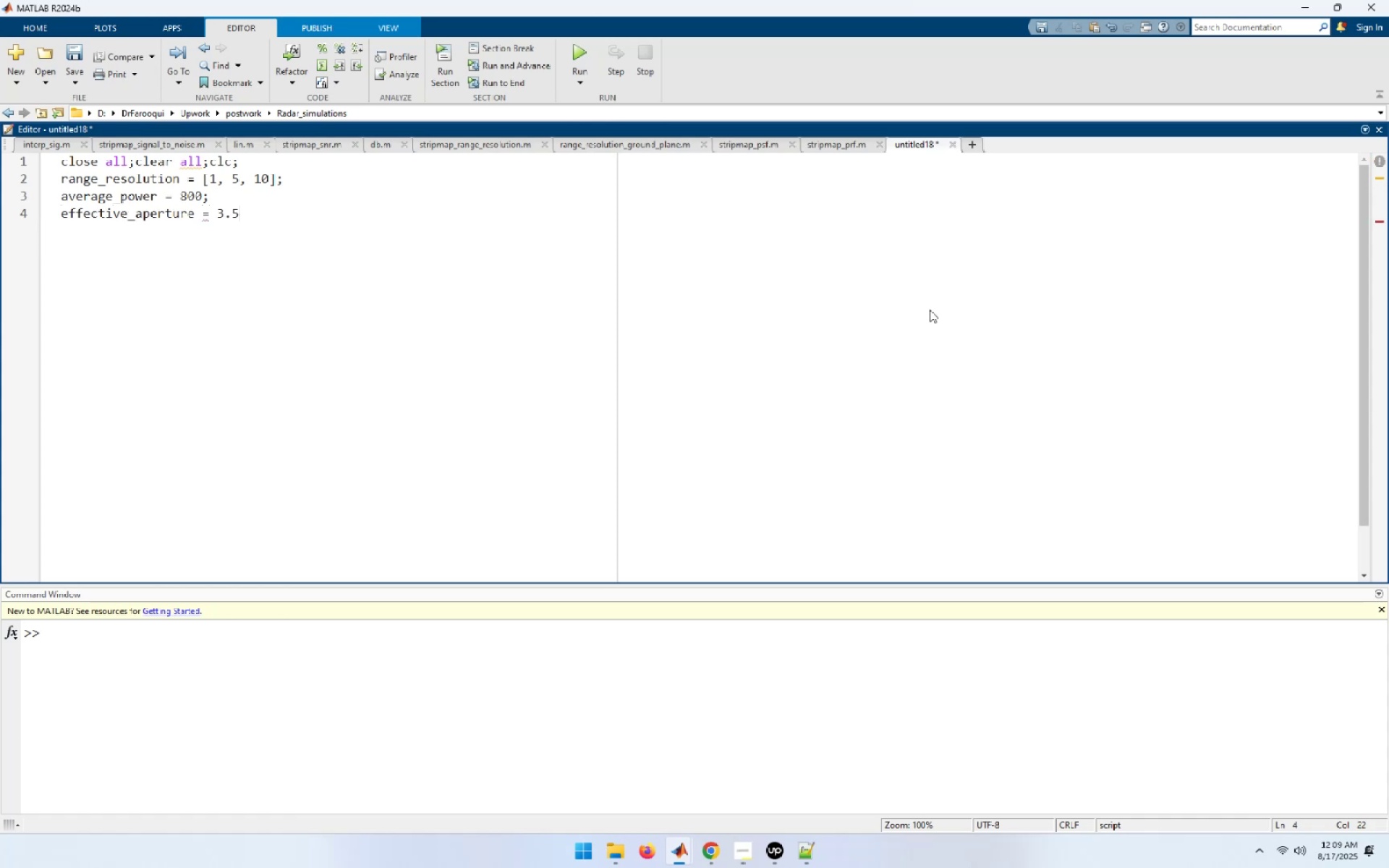 
key(Semicolon)
 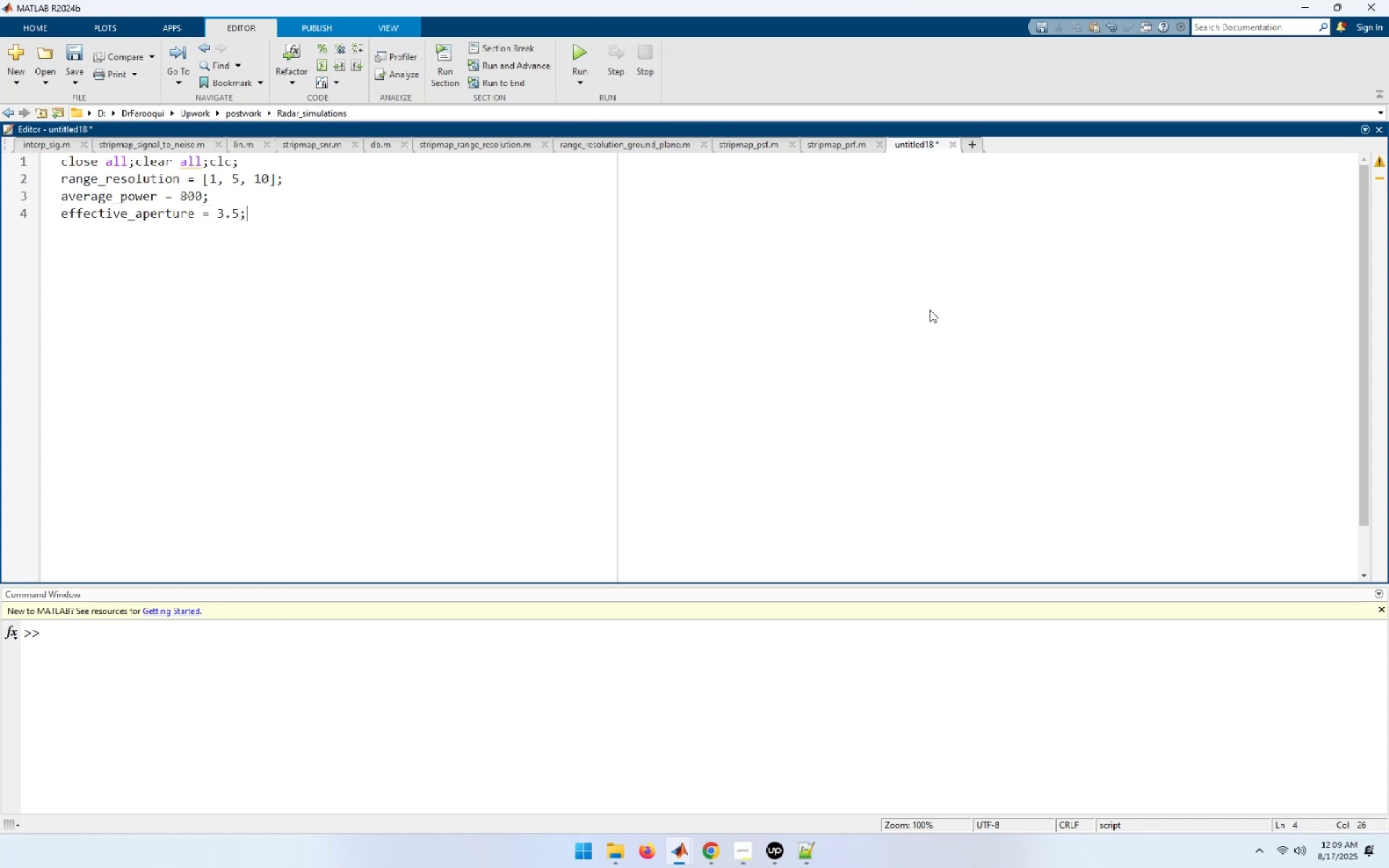 
key(Enter)
 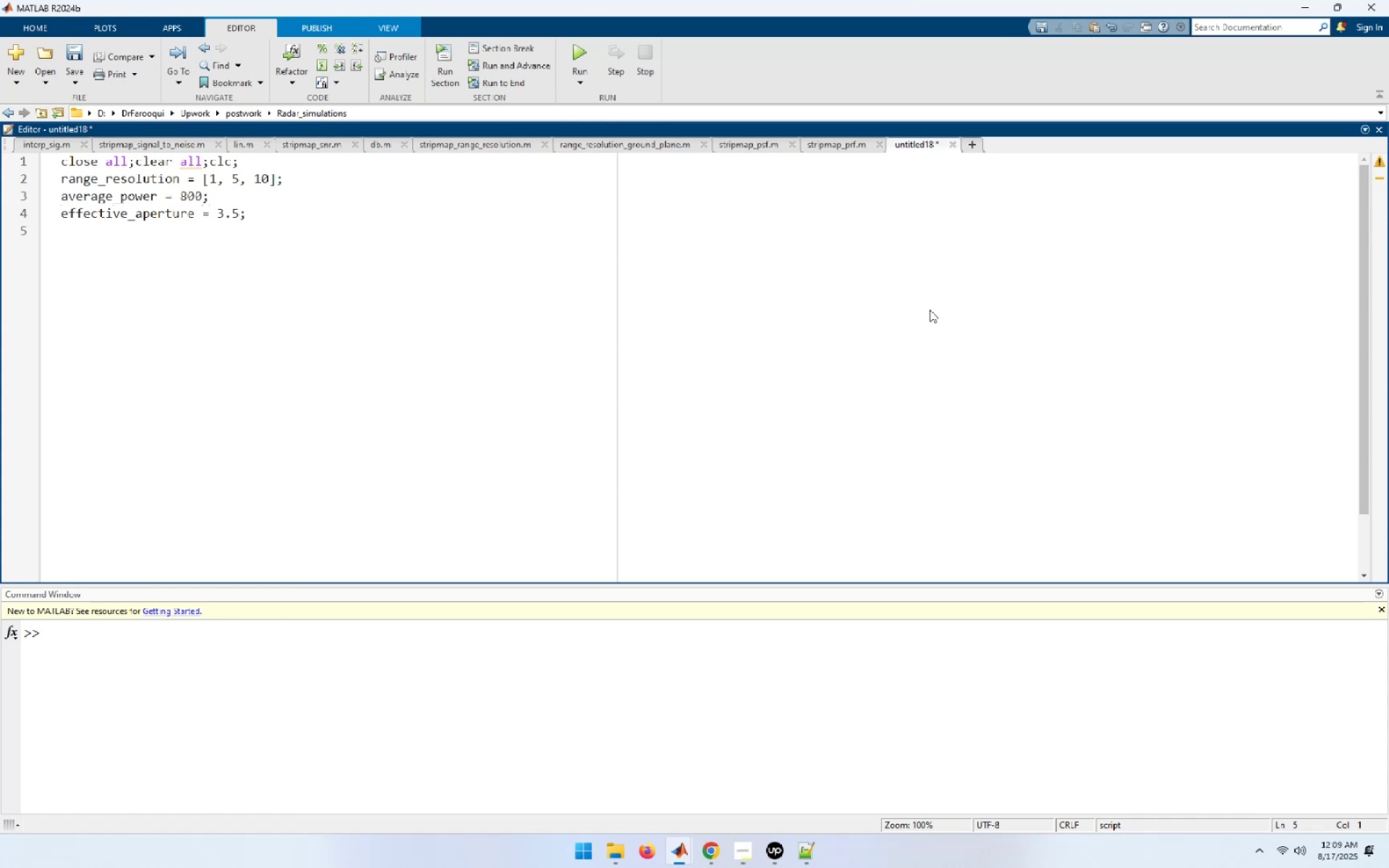 
type(operating )
key(Backspace)
type(_freqe)
key(Backspace)
type(uency = 900e6;)
 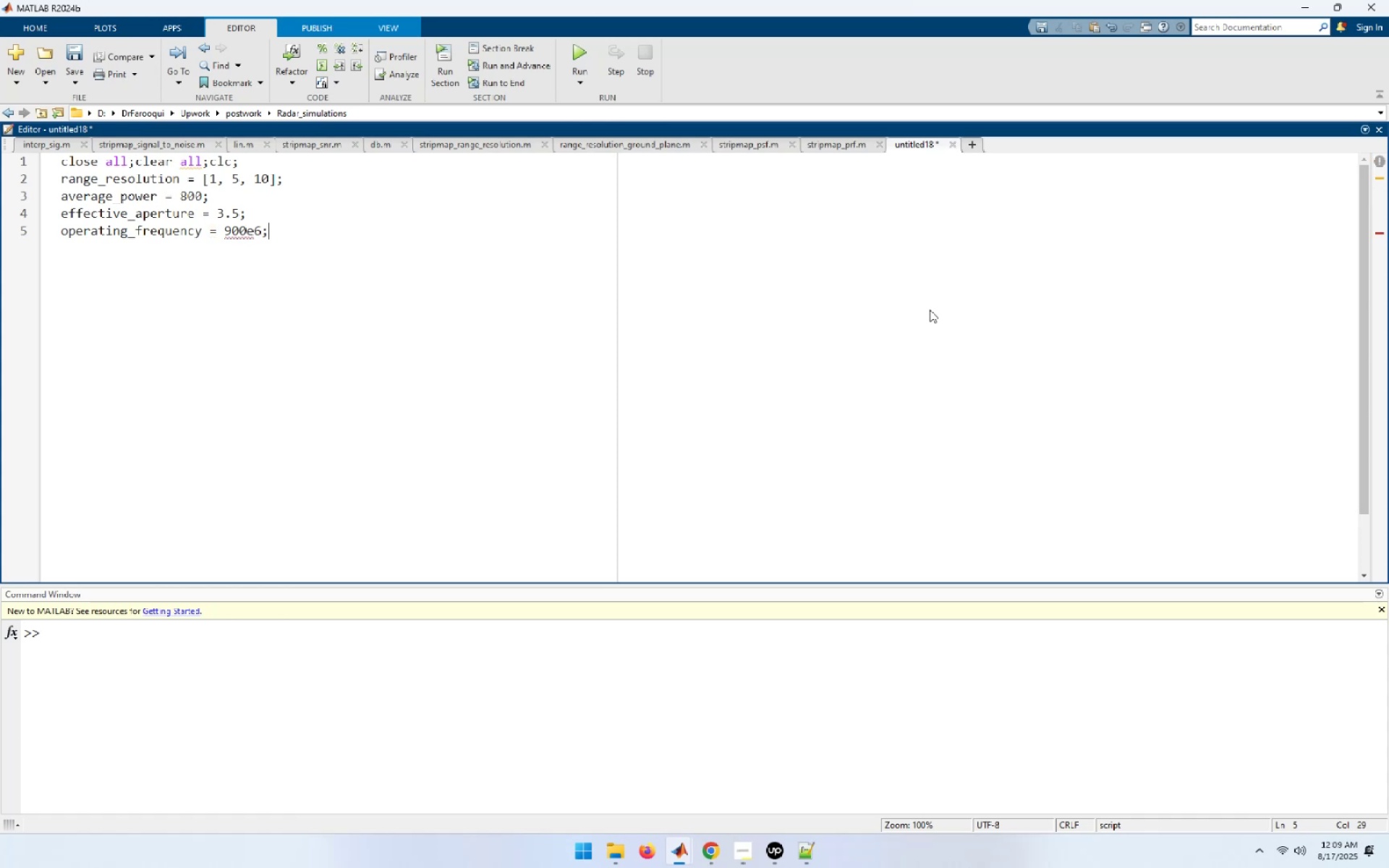 
key(Enter)
 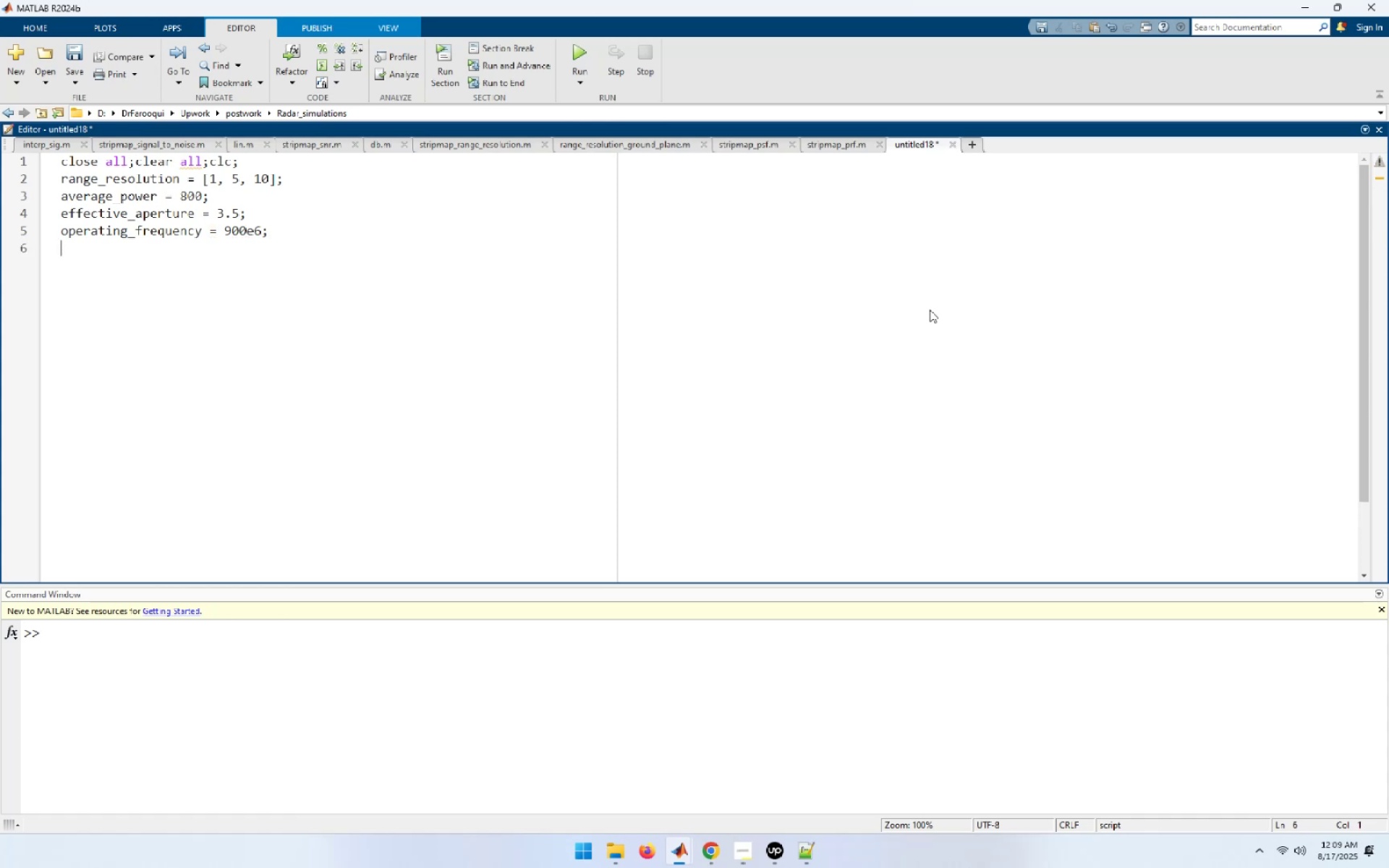 
type(slant_range = 200)
 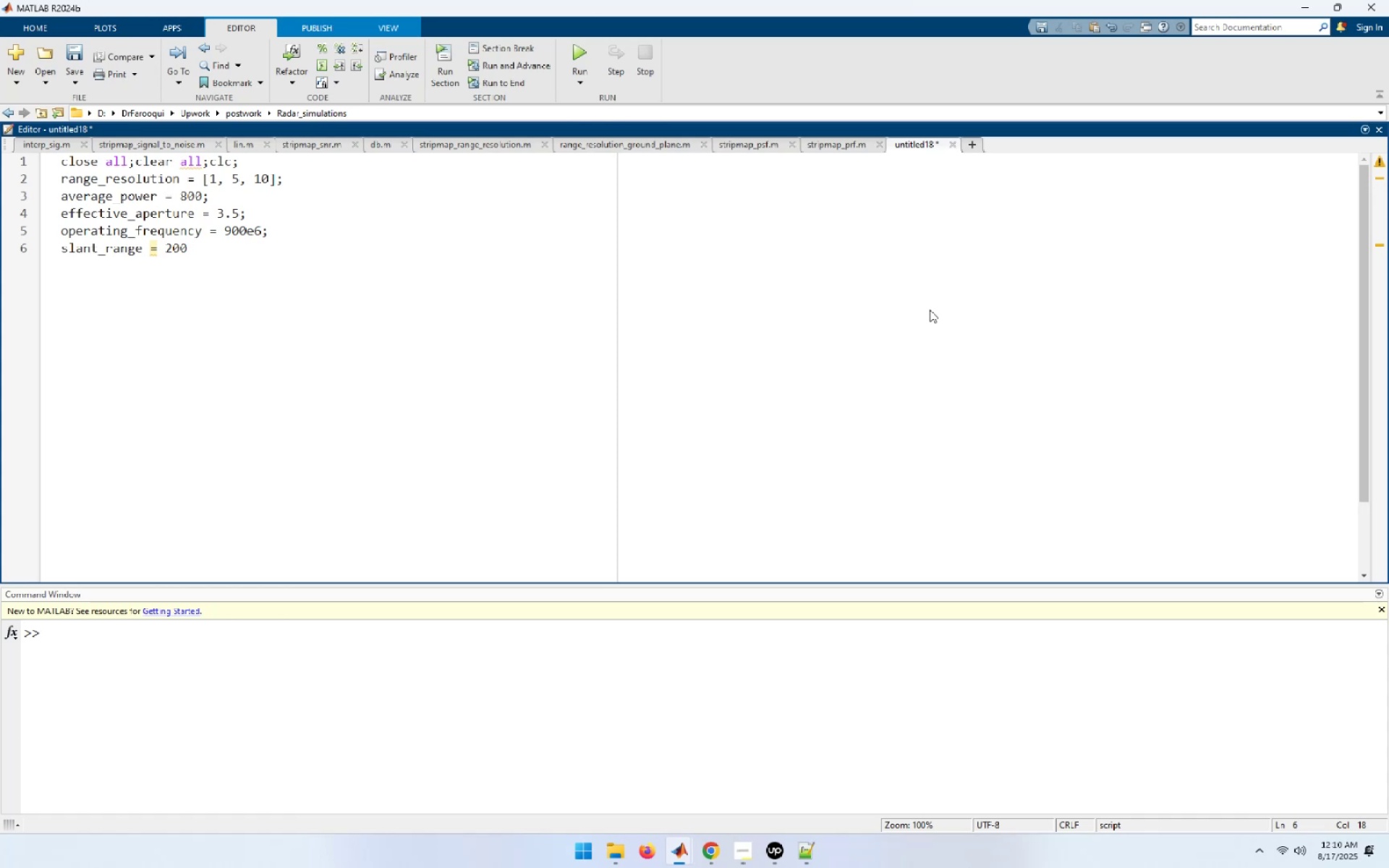 
wait(42.46)
 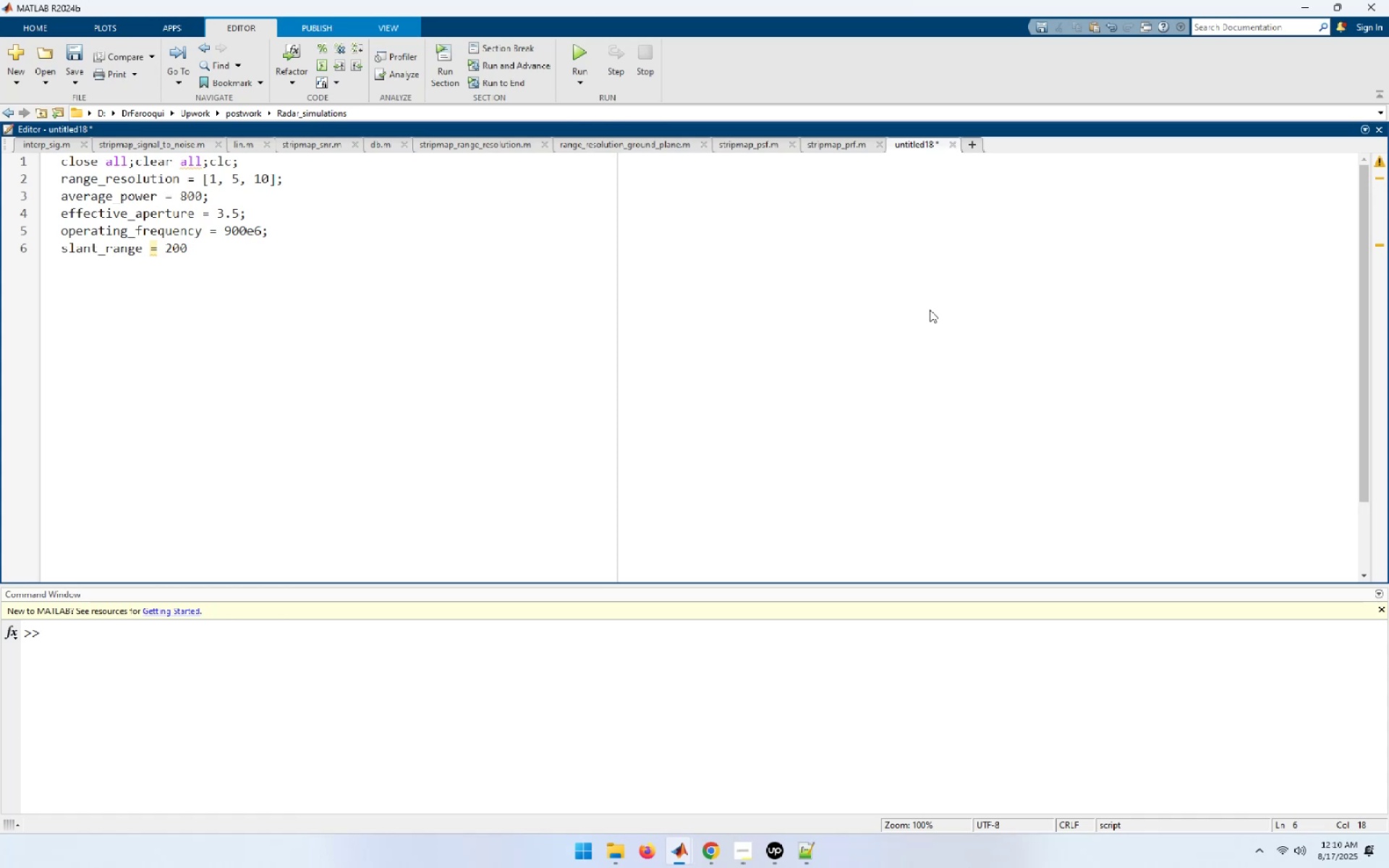 
key(ArrowLeft)
 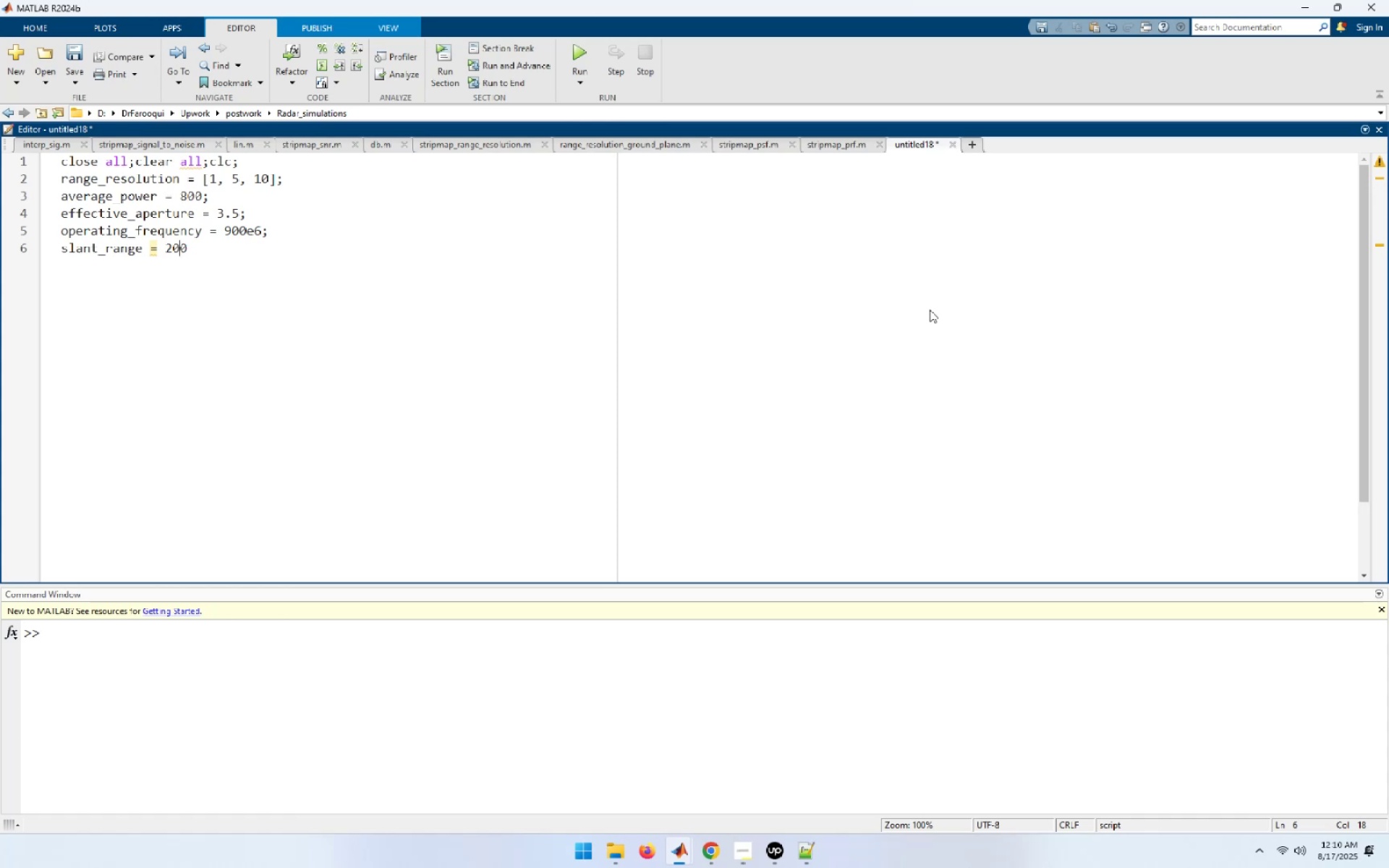 
key(ArrowLeft)
 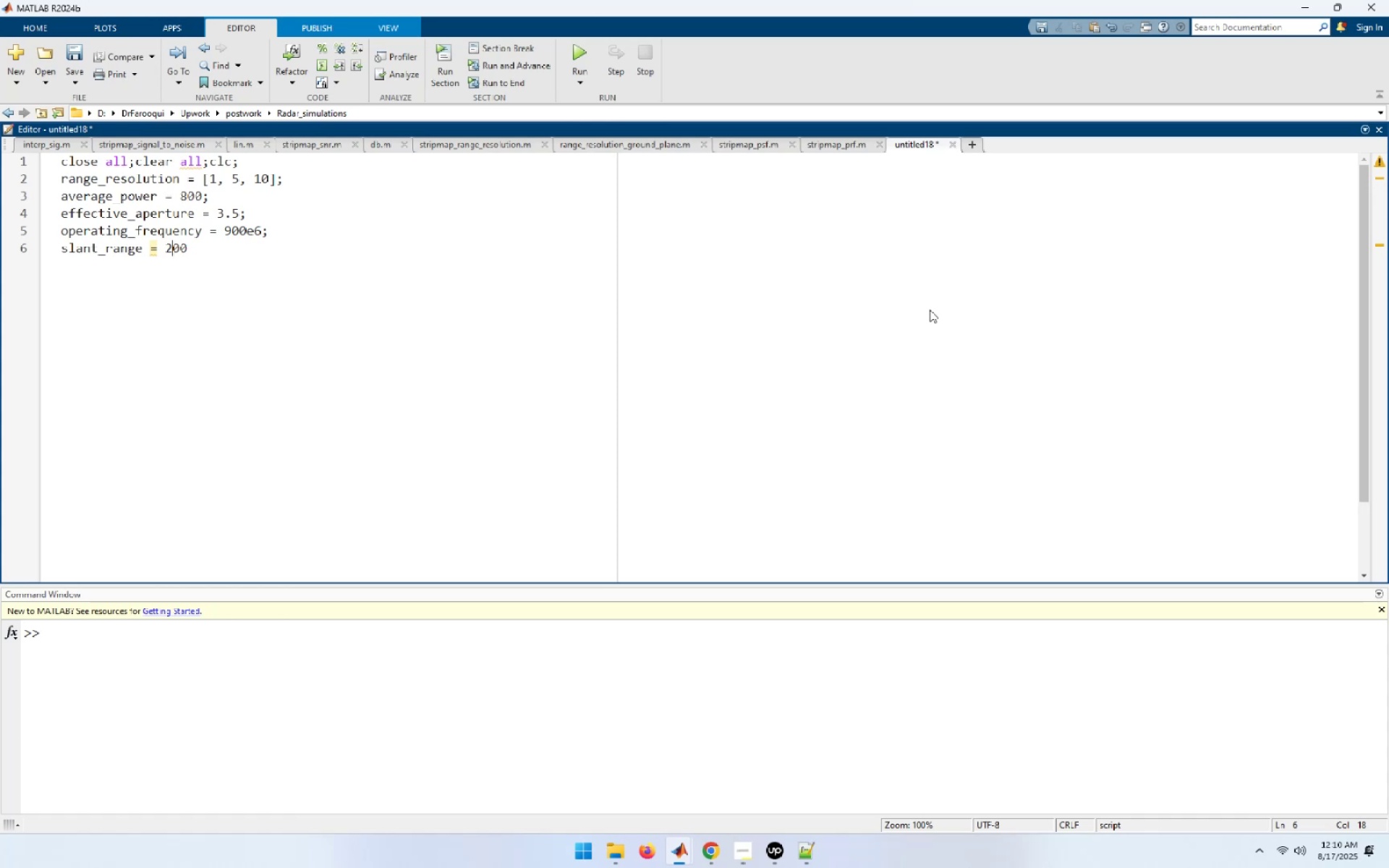 
key(ArrowLeft)
 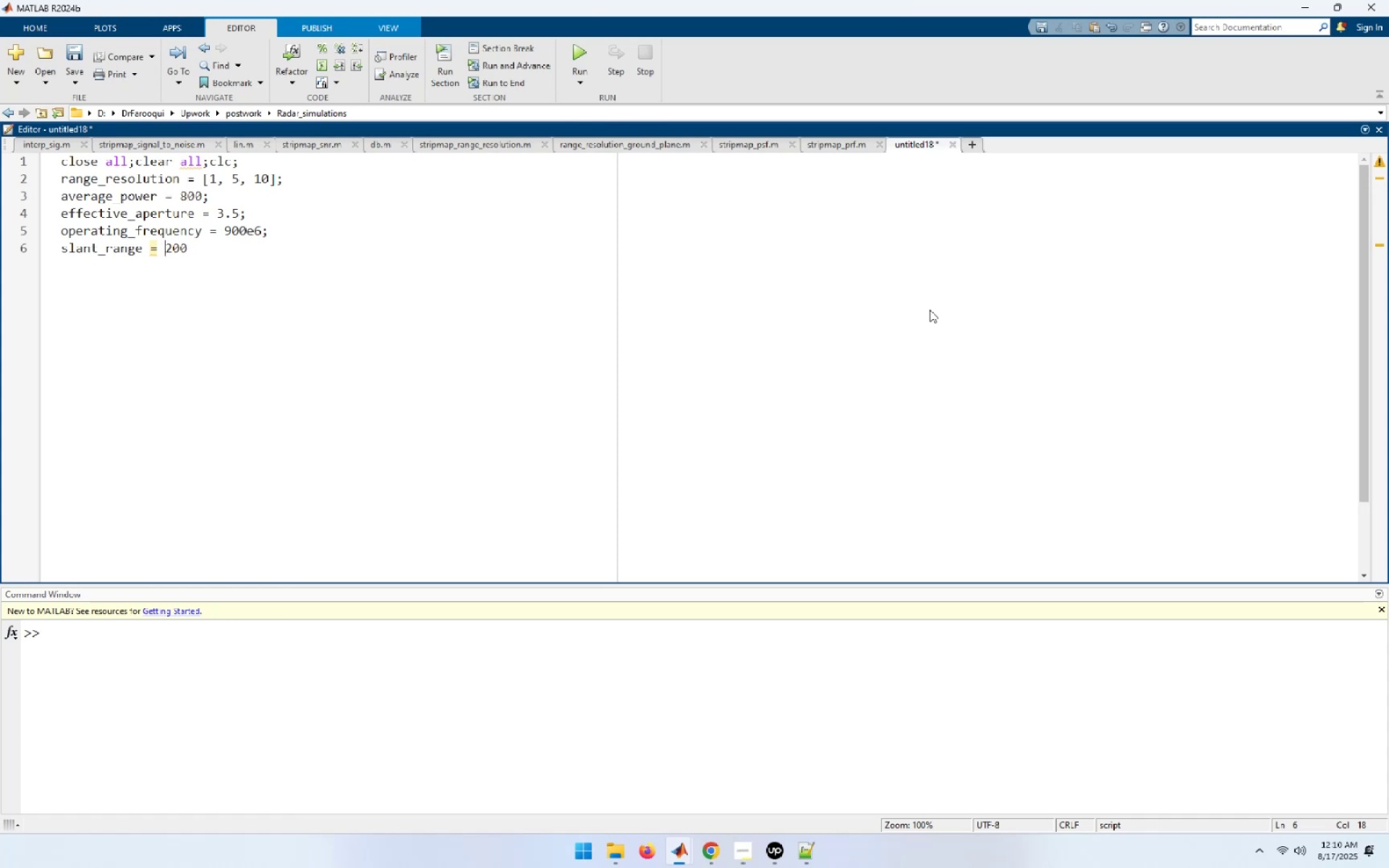 
key(ArrowLeft)
 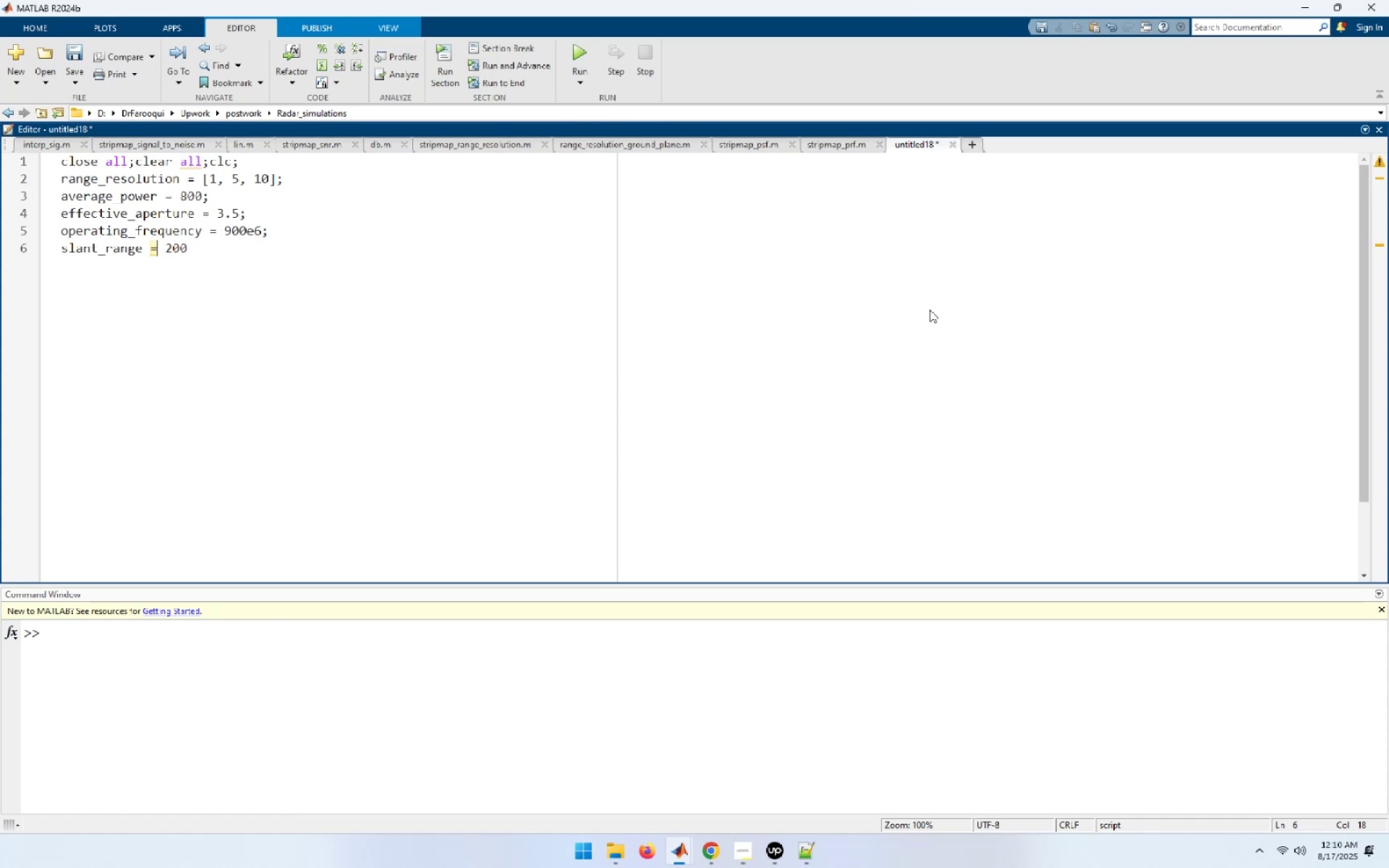 
key(ArrowLeft)
 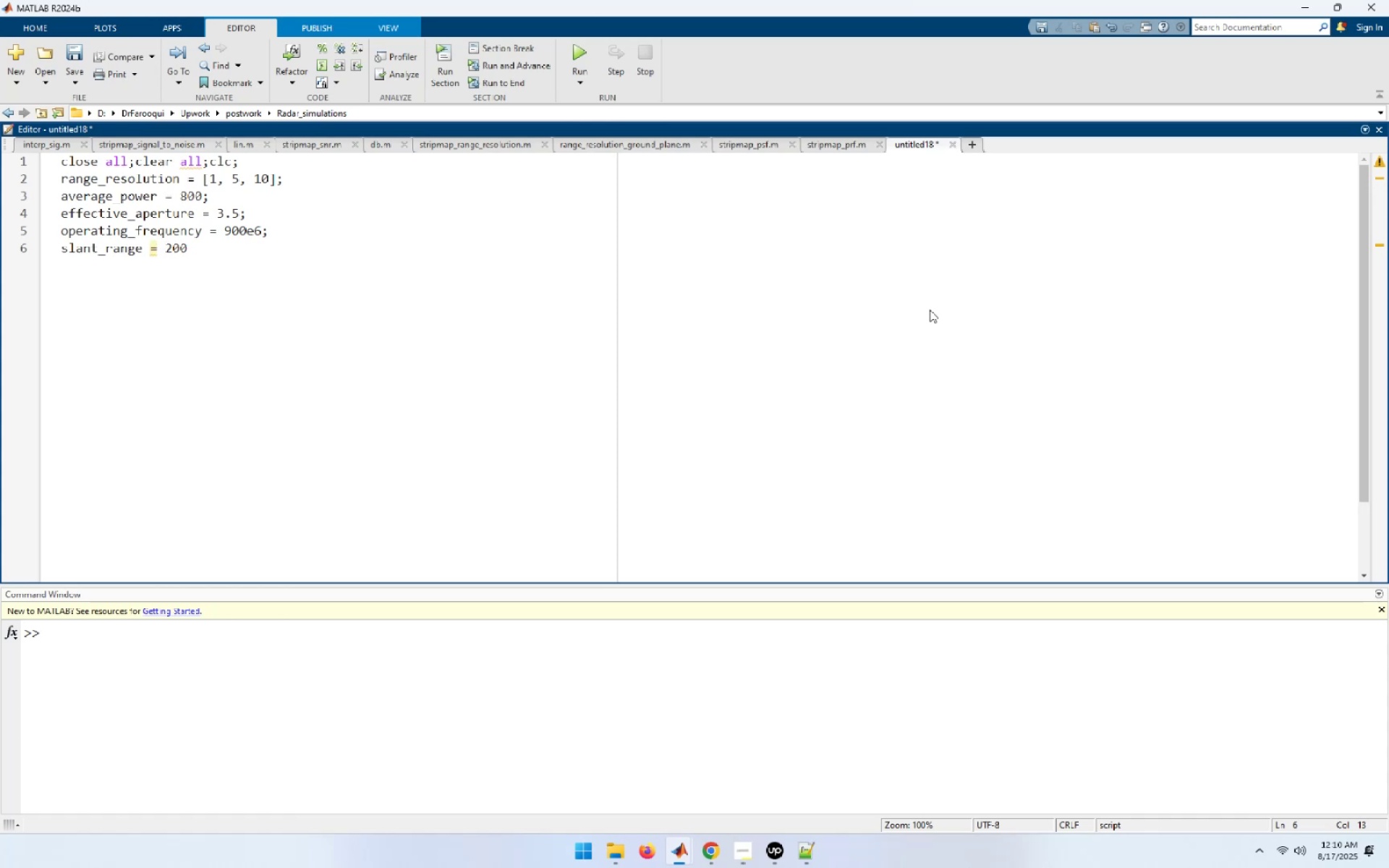 
type([End]e3;)
 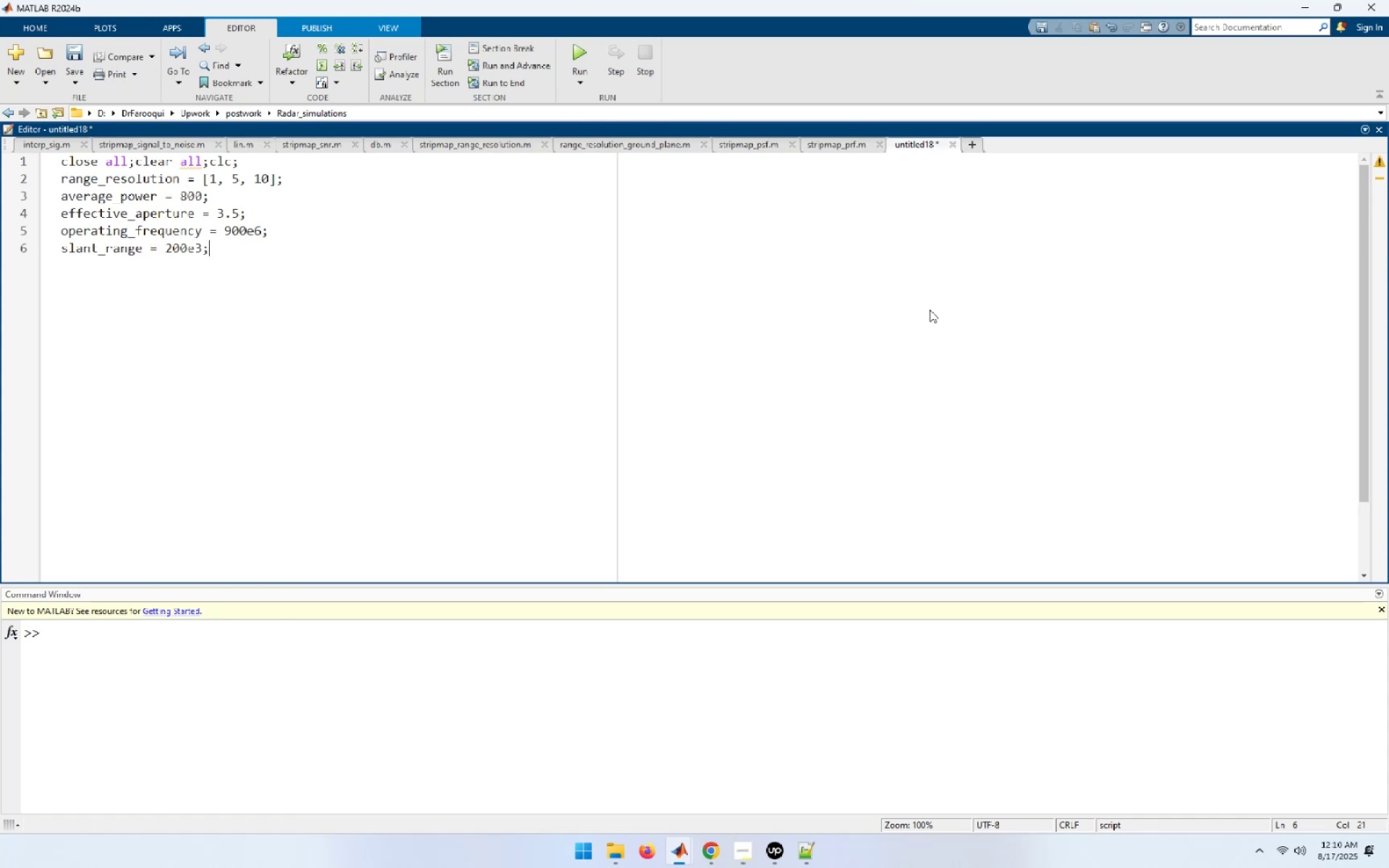 
key(ArrowLeft)
 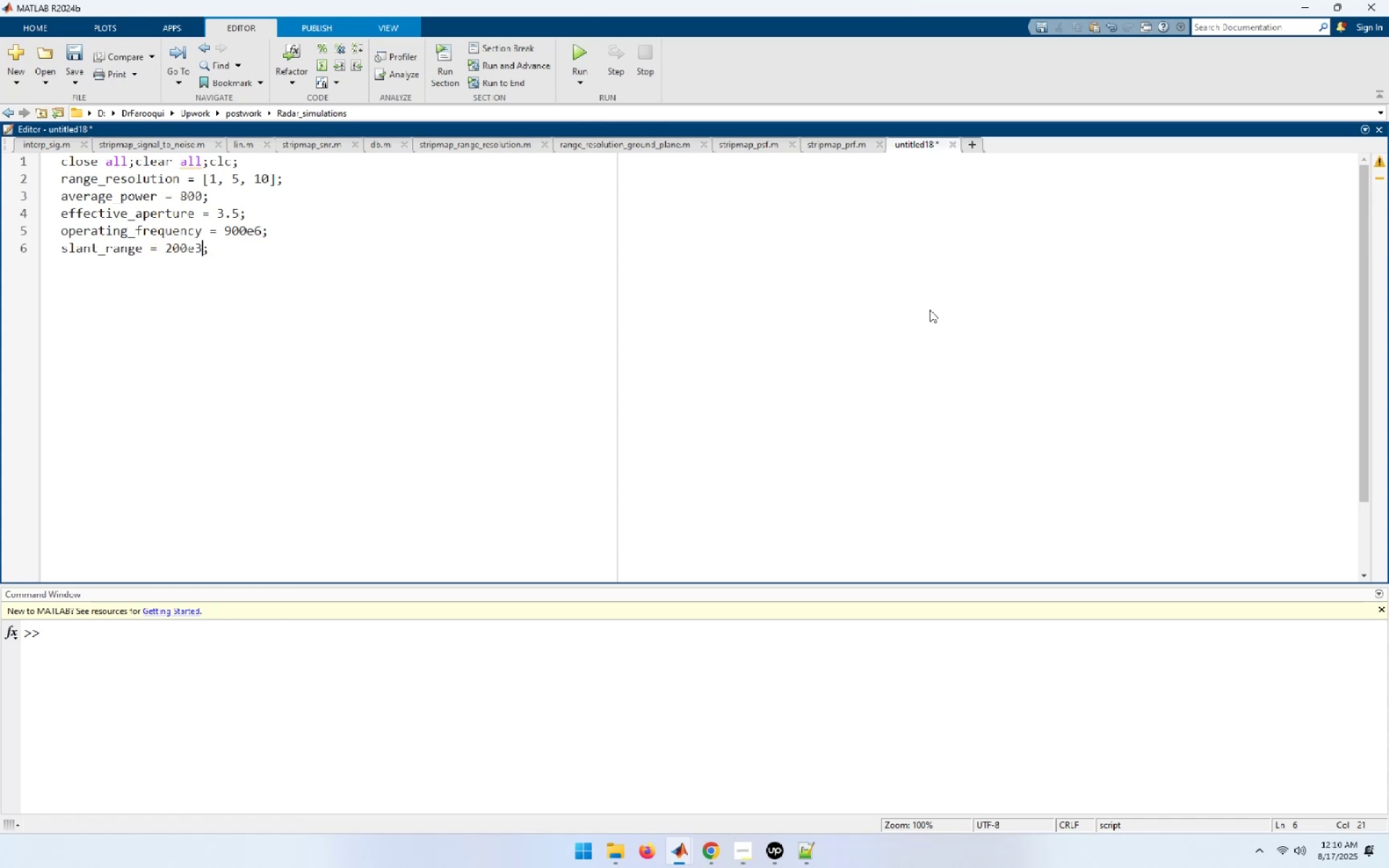 
key(ArrowLeft)
 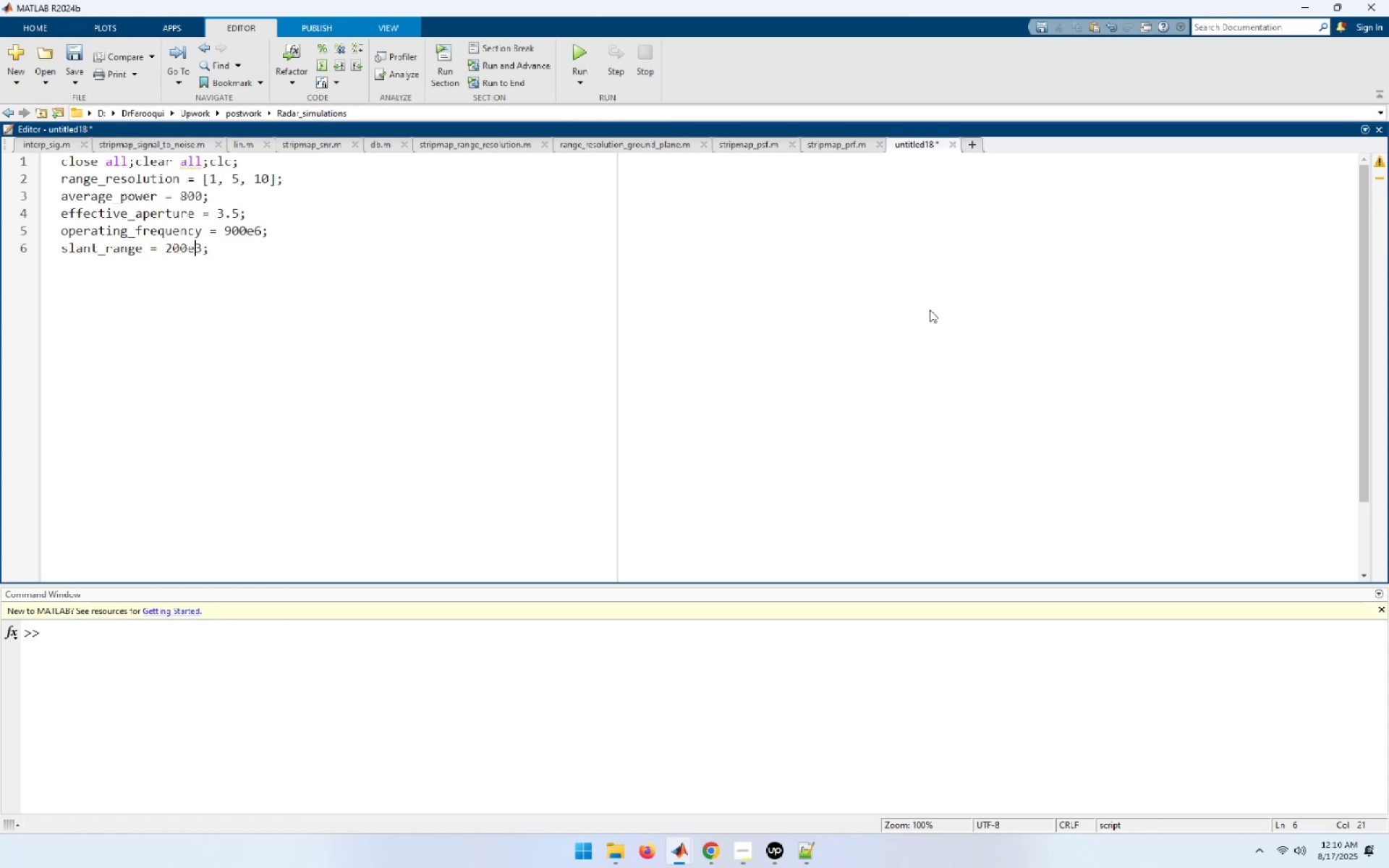 
key(ArrowLeft)
 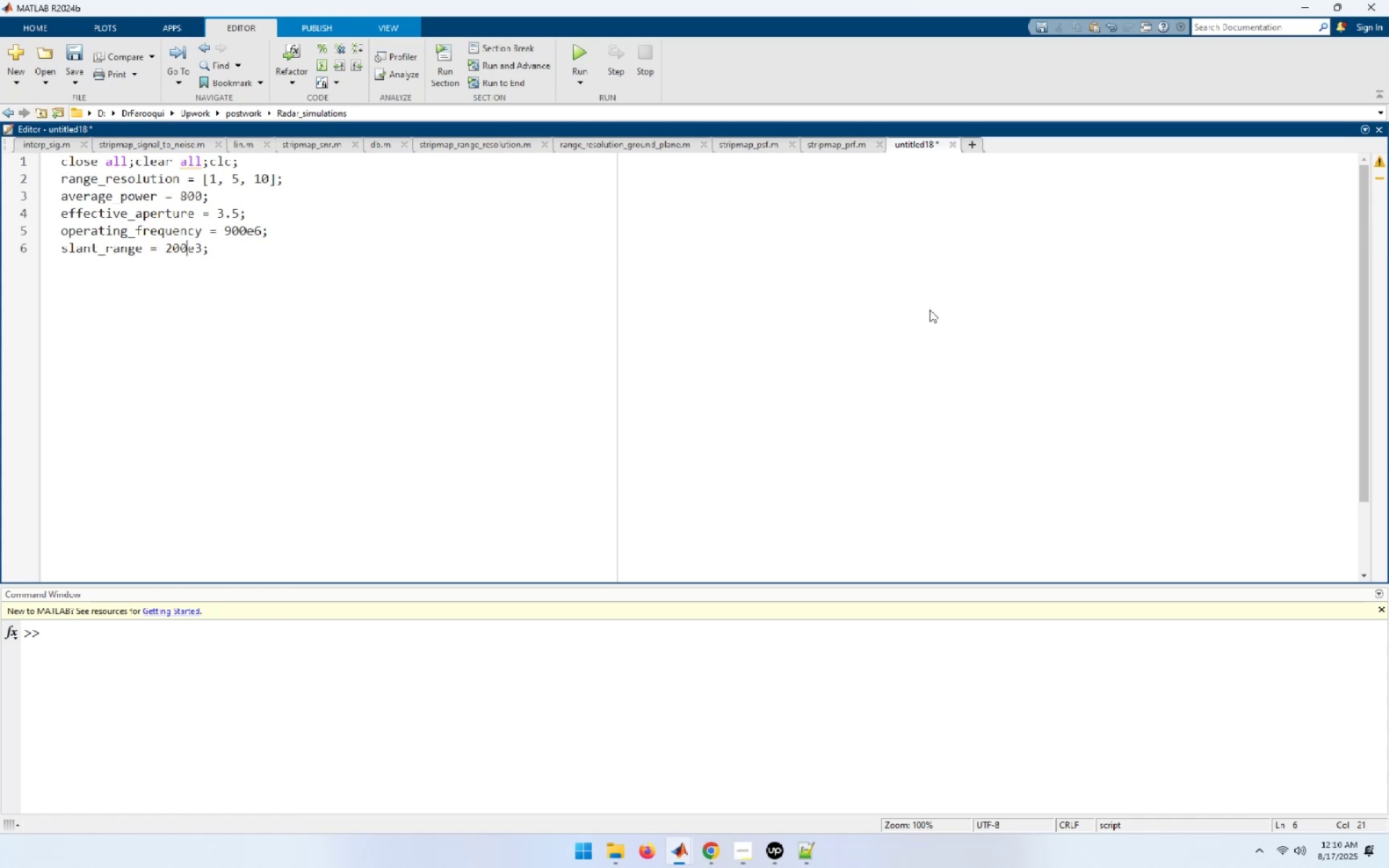 
key(ArrowLeft)
 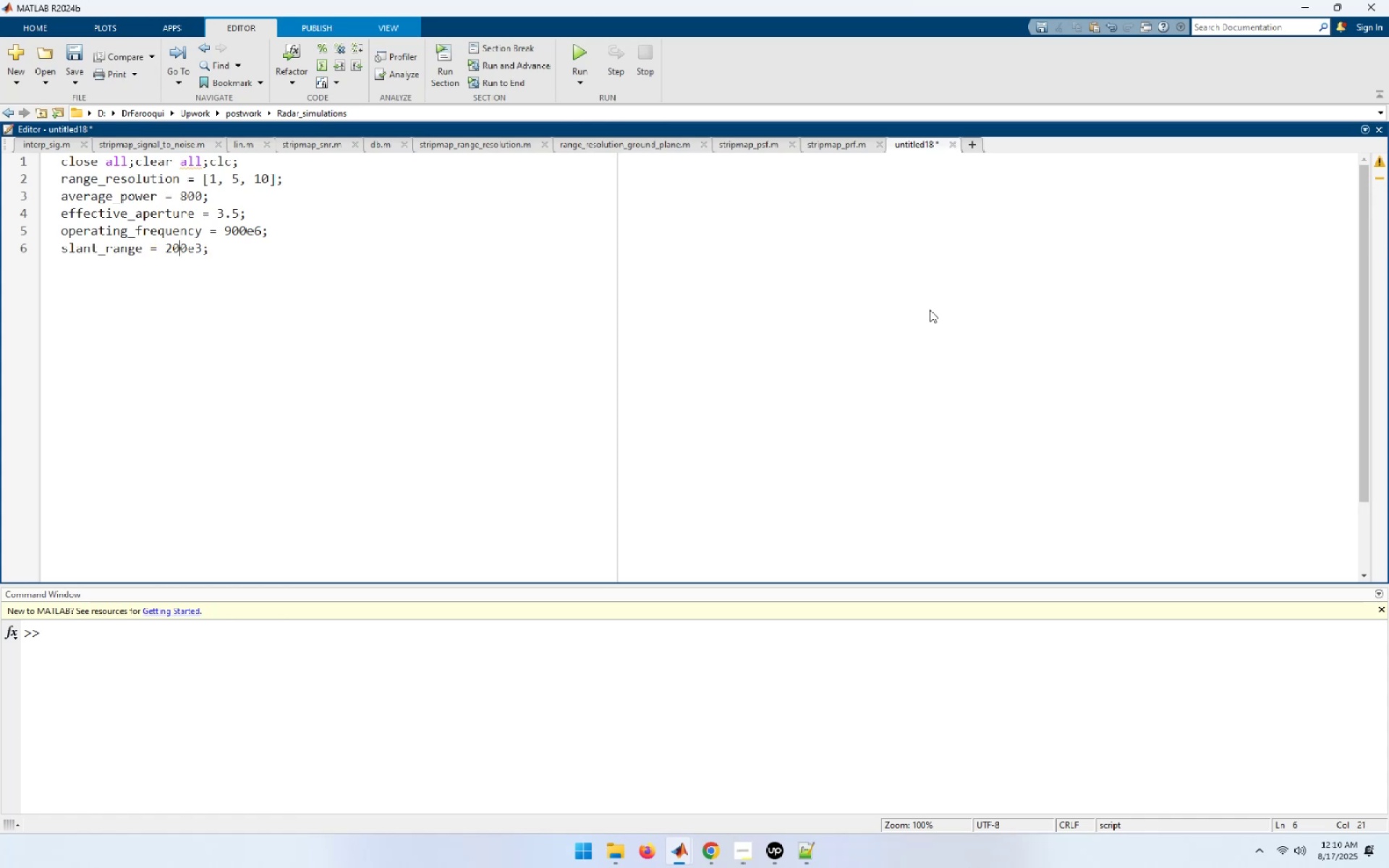 
key(ArrowLeft)
 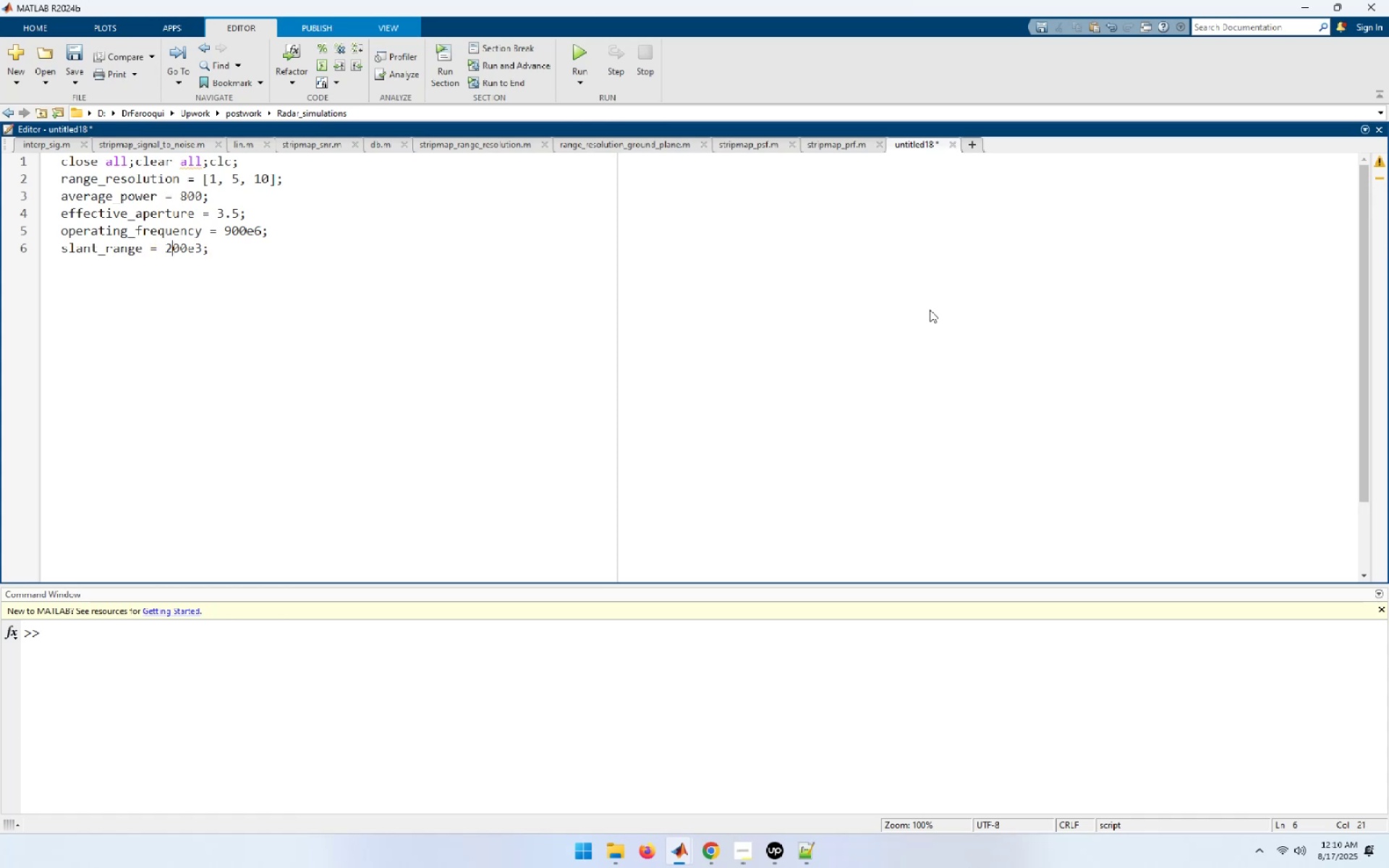 
key(ArrowLeft)
 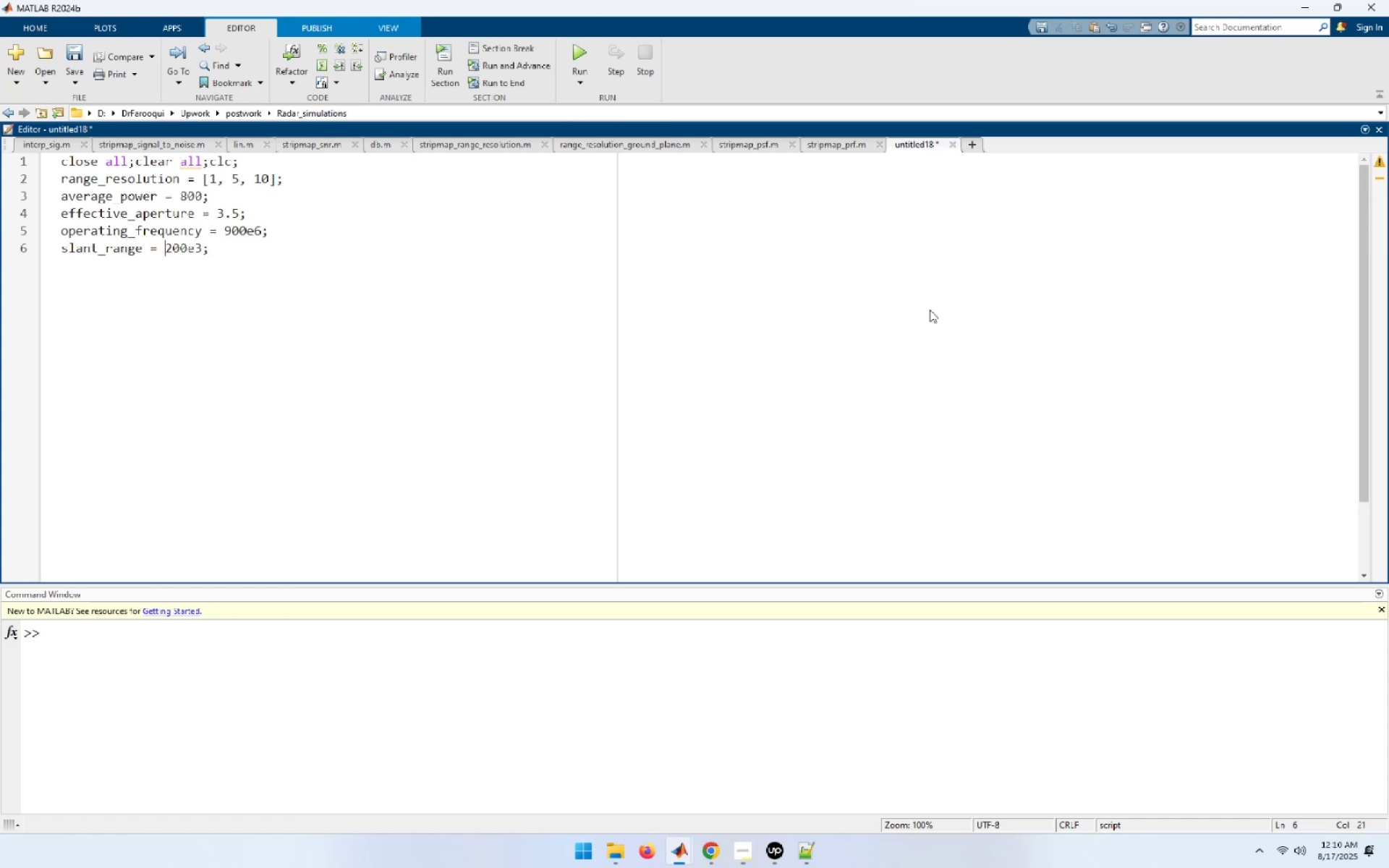 
key(ArrowLeft)
 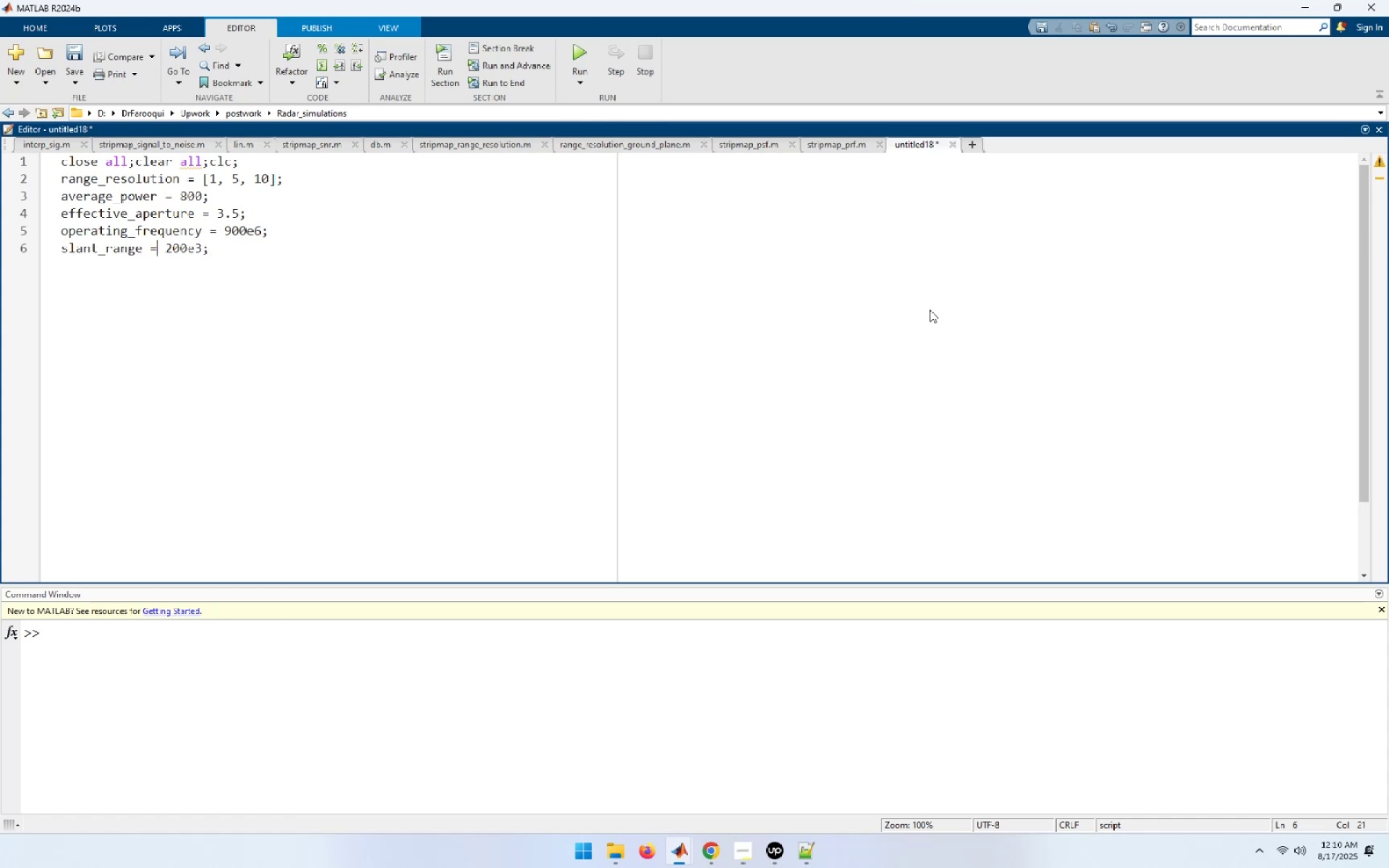 
key(ArrowLeft)
 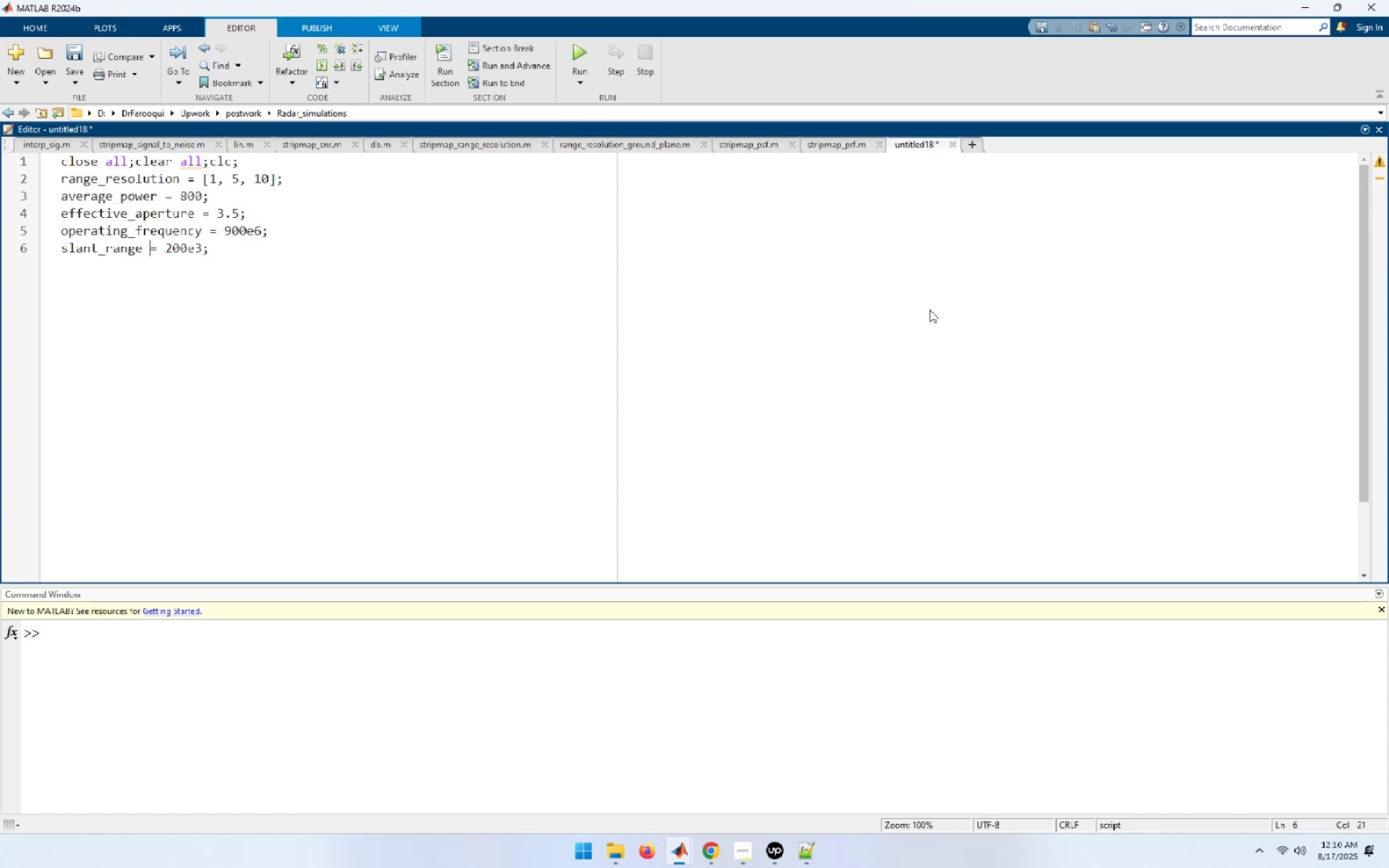 
key(Space)
 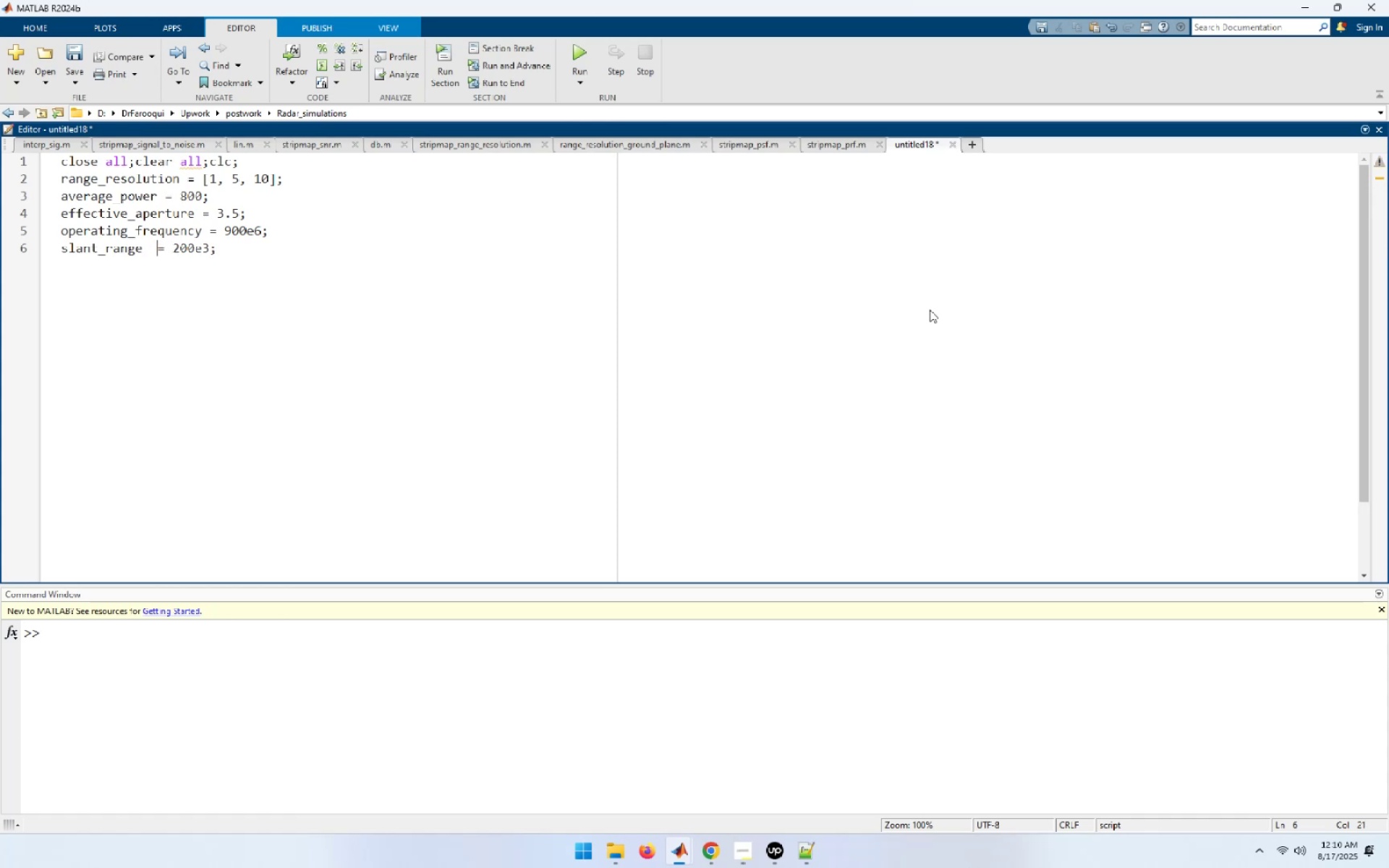 
key(Space)
 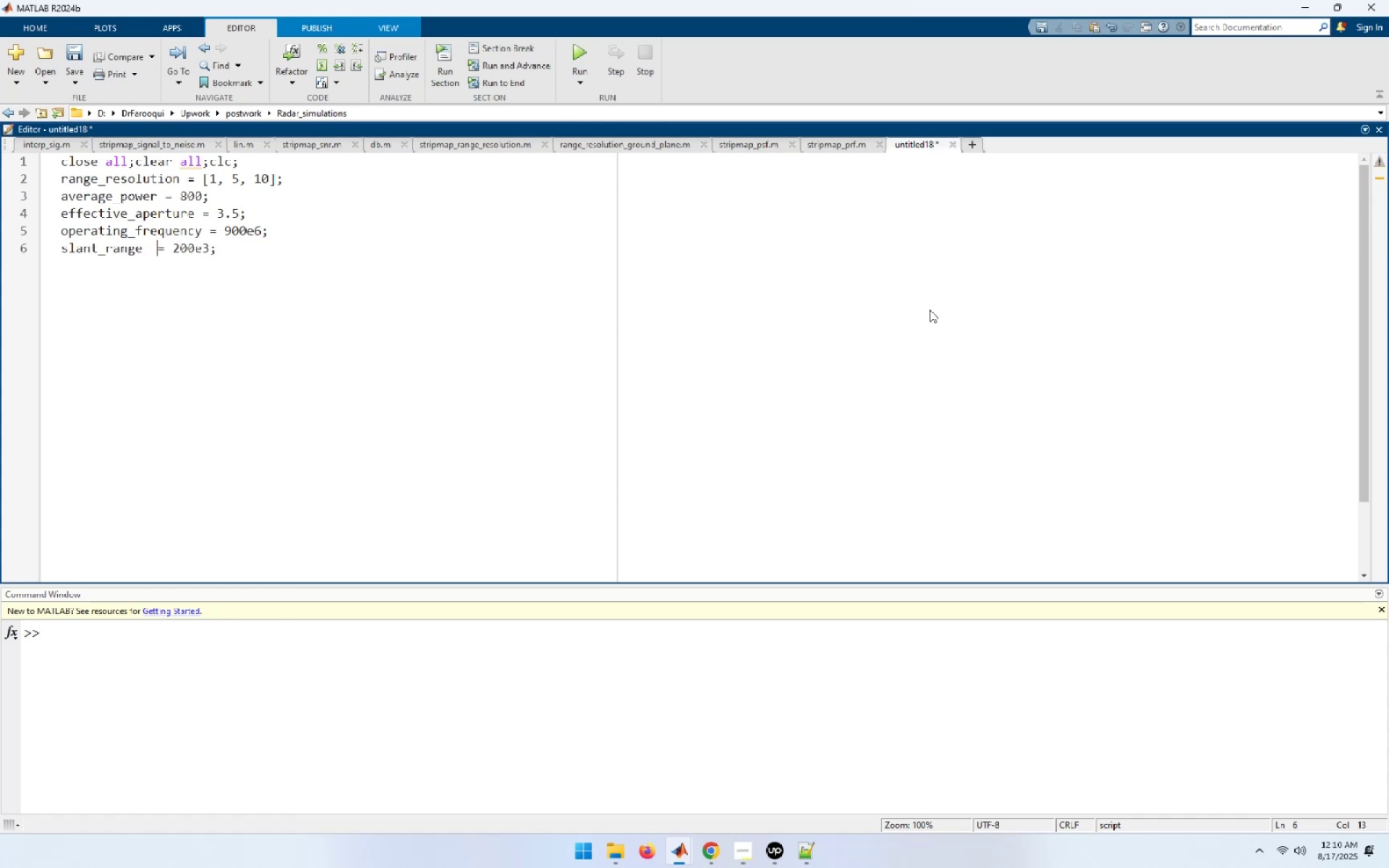 
key(Space)
 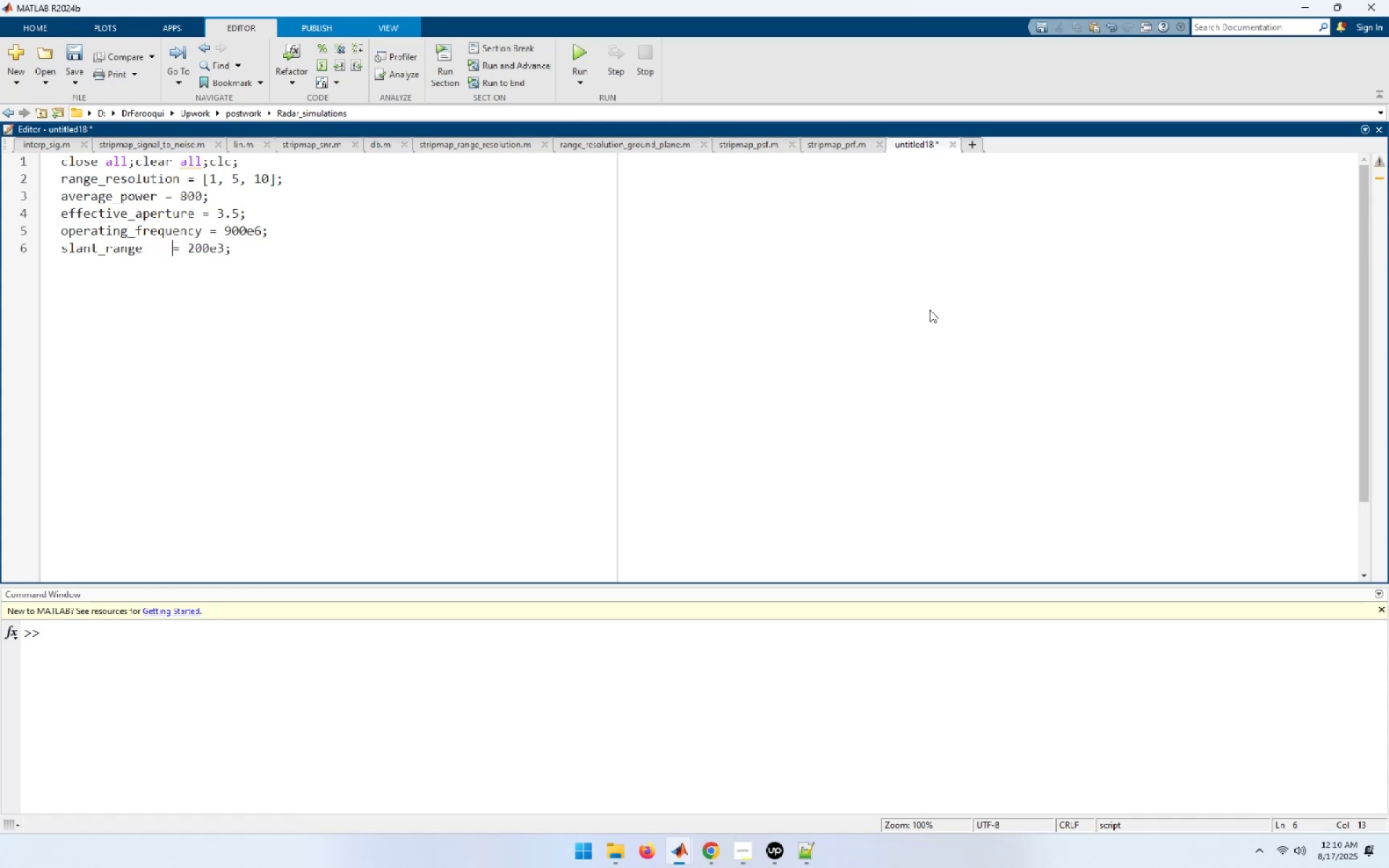 
key(Space)
 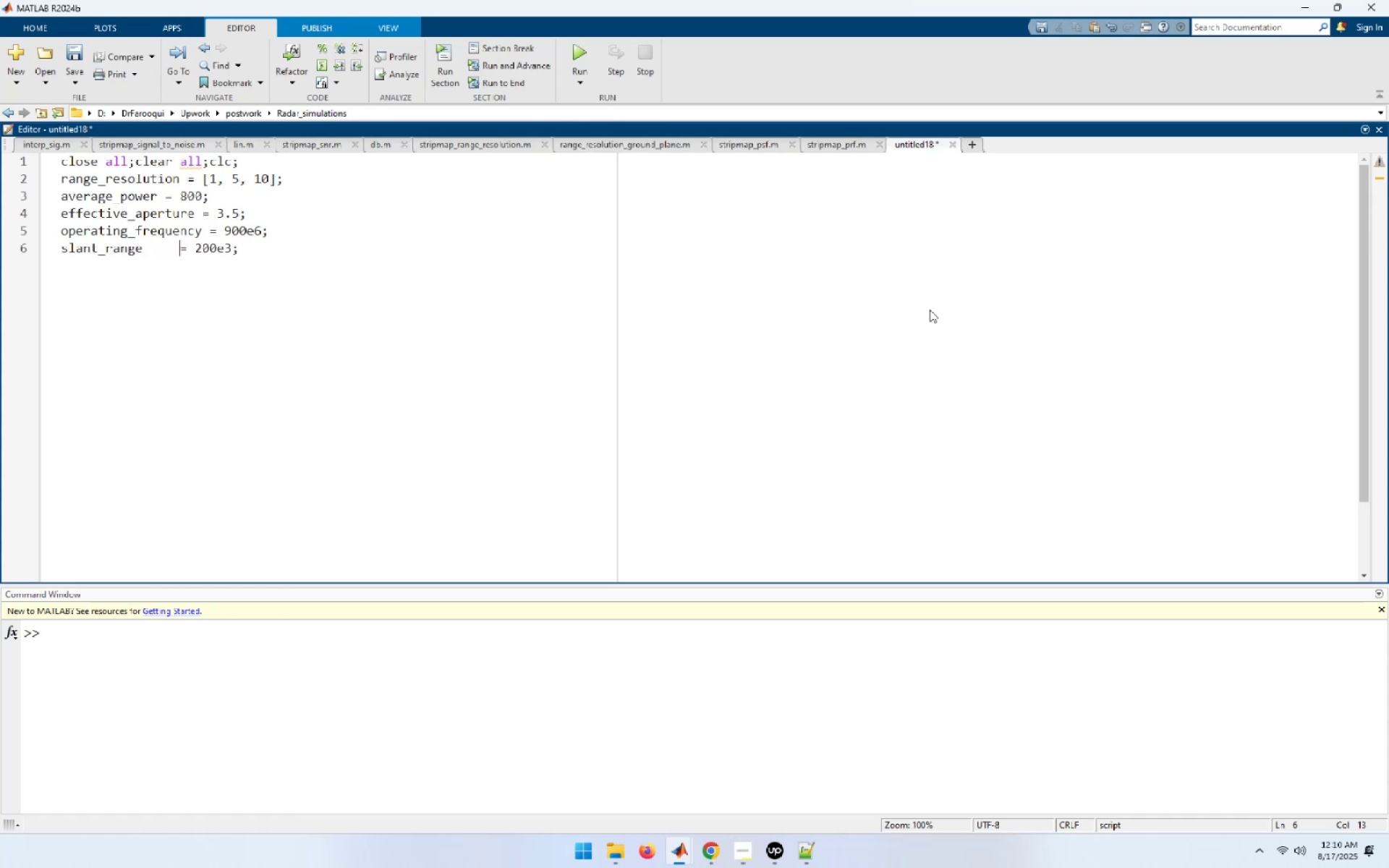 
key(Space)
 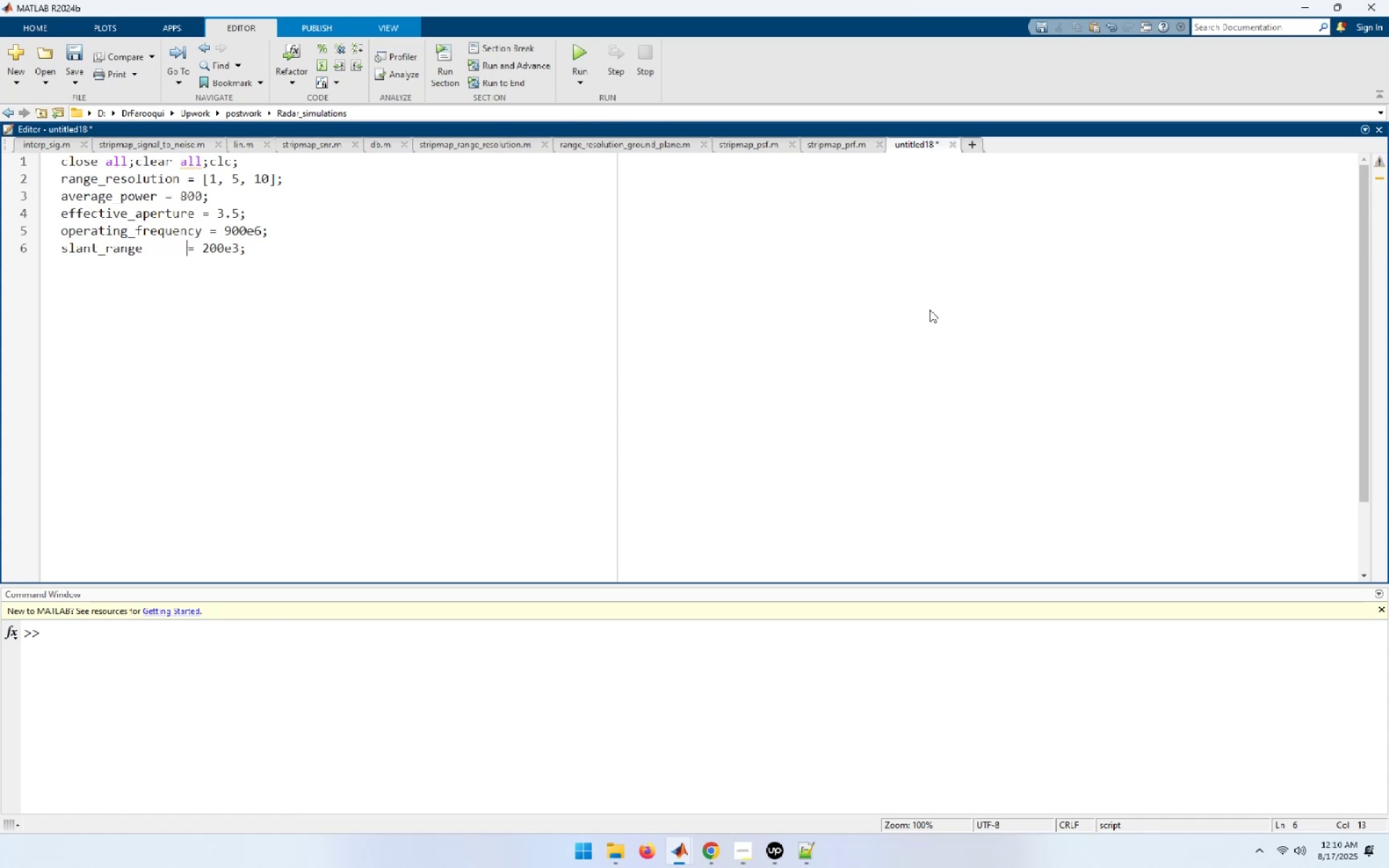 
key(Space)
 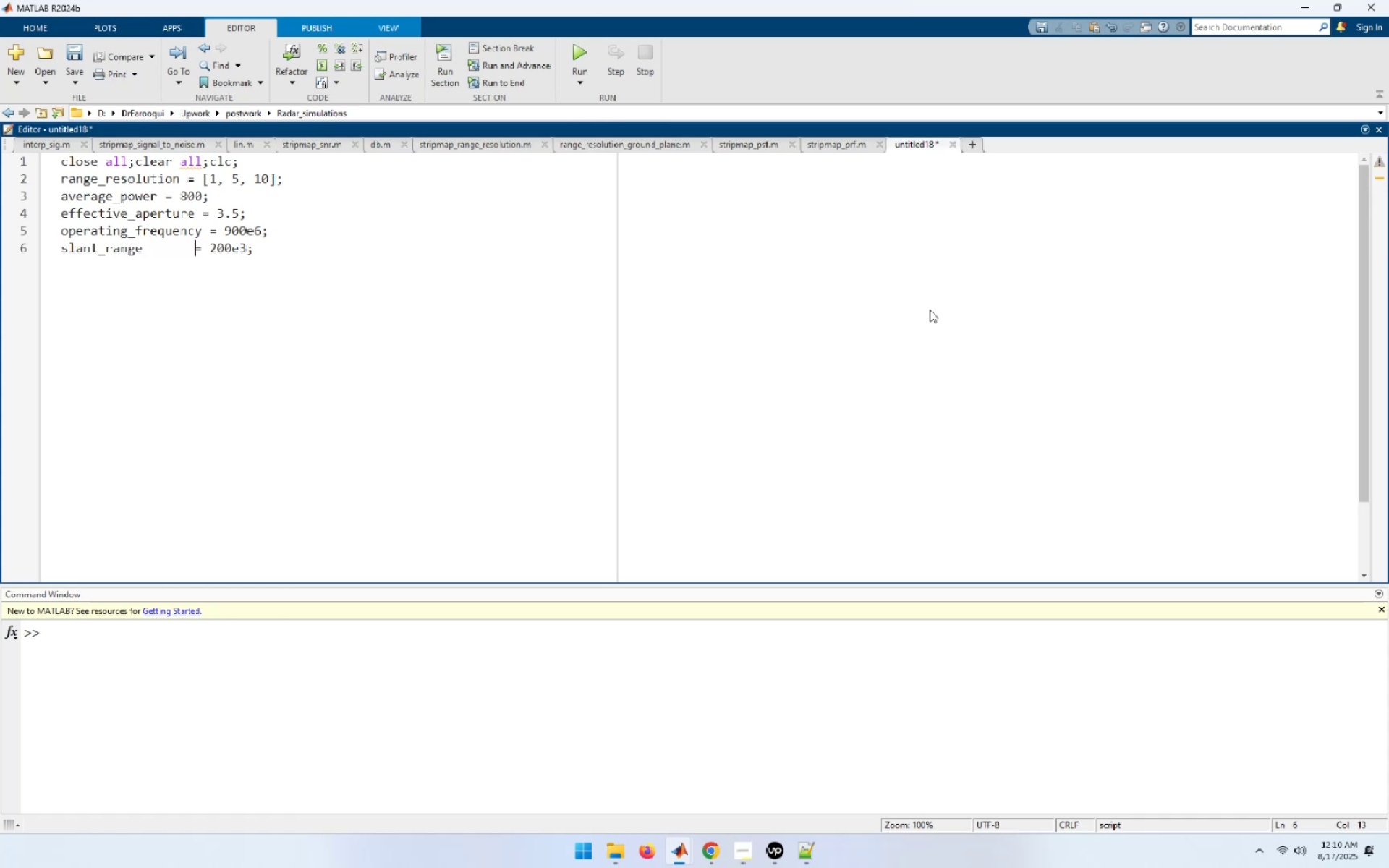 
key(Space)
 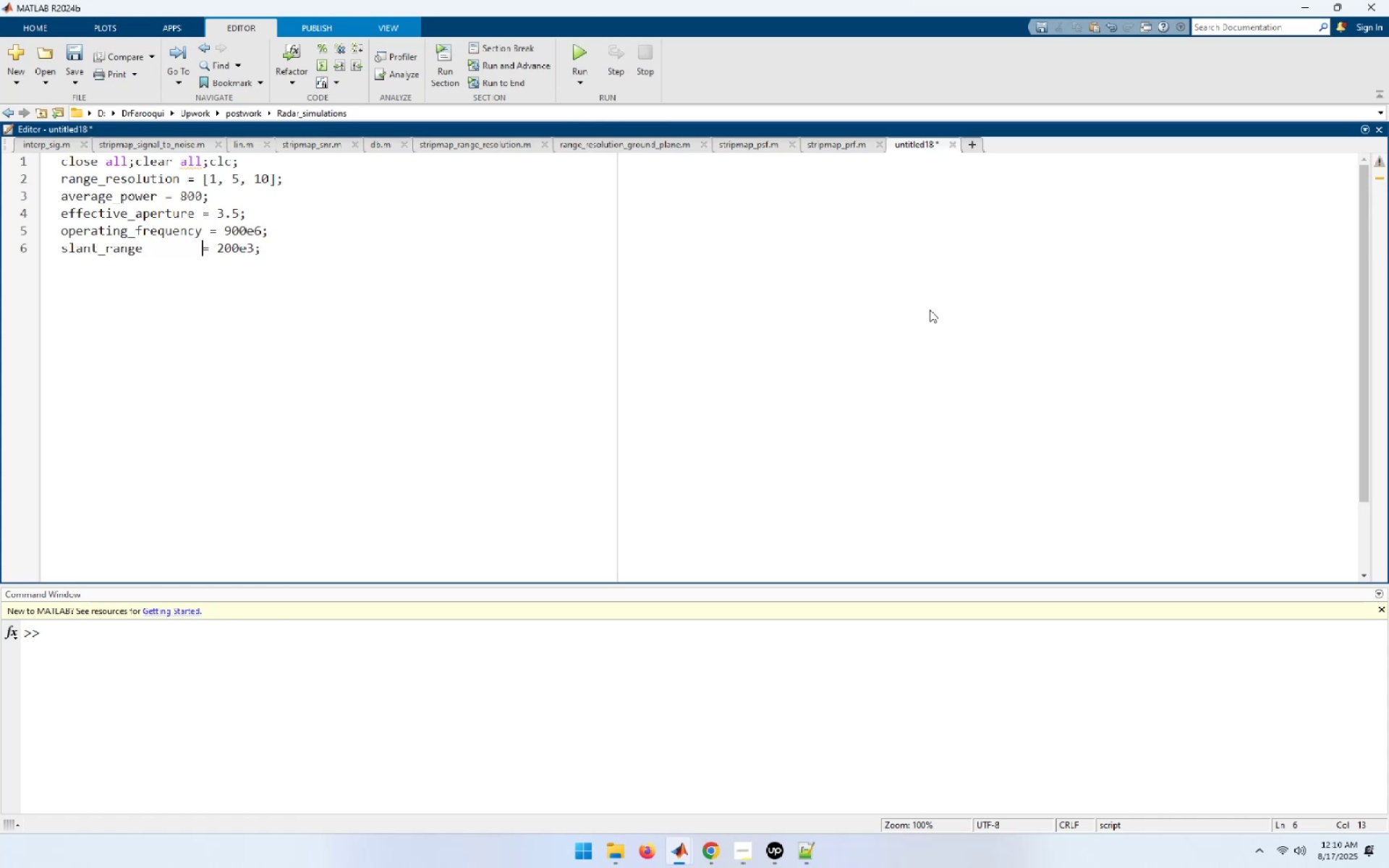 
key(Space)
 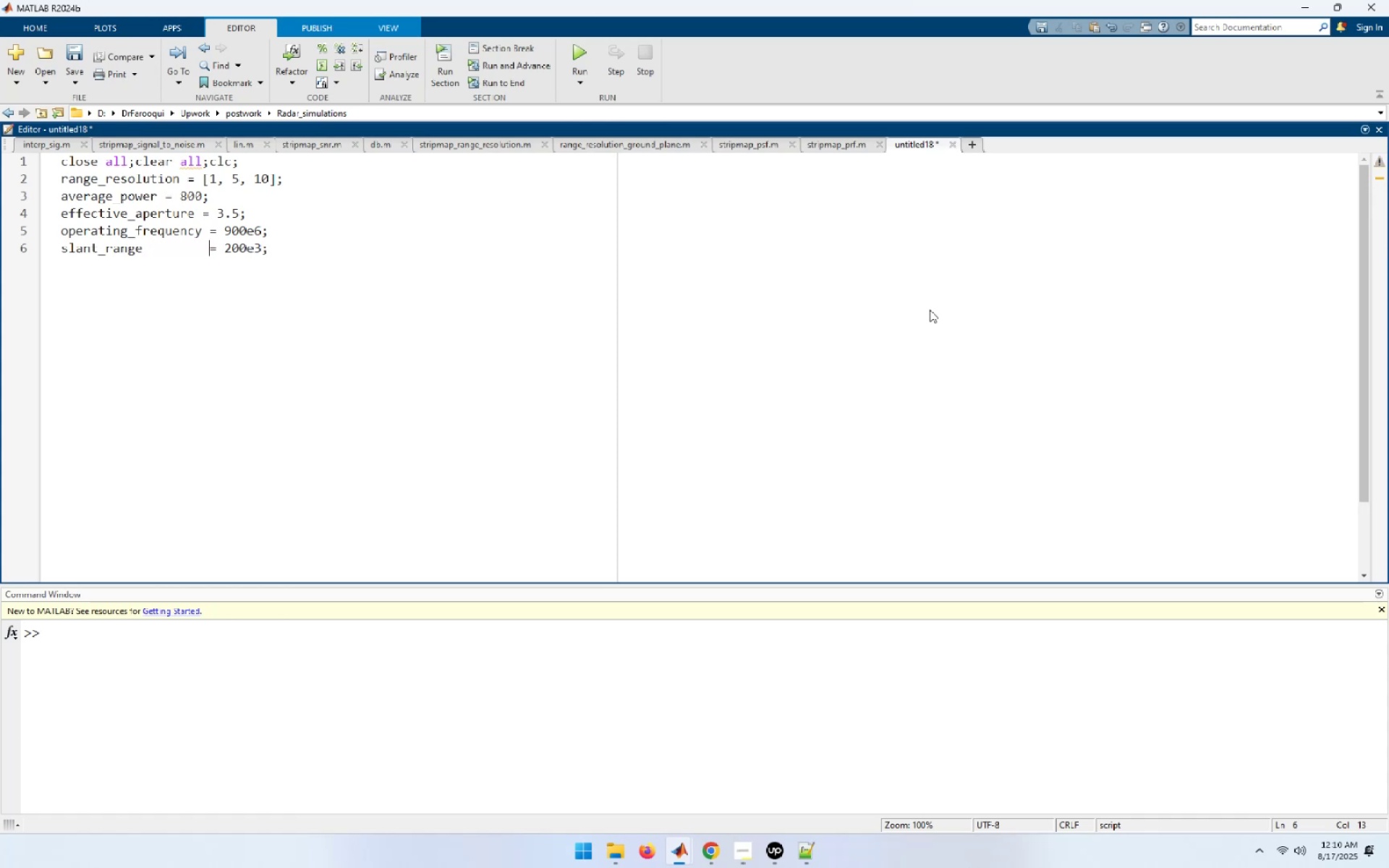 
key(ArrowUp)
 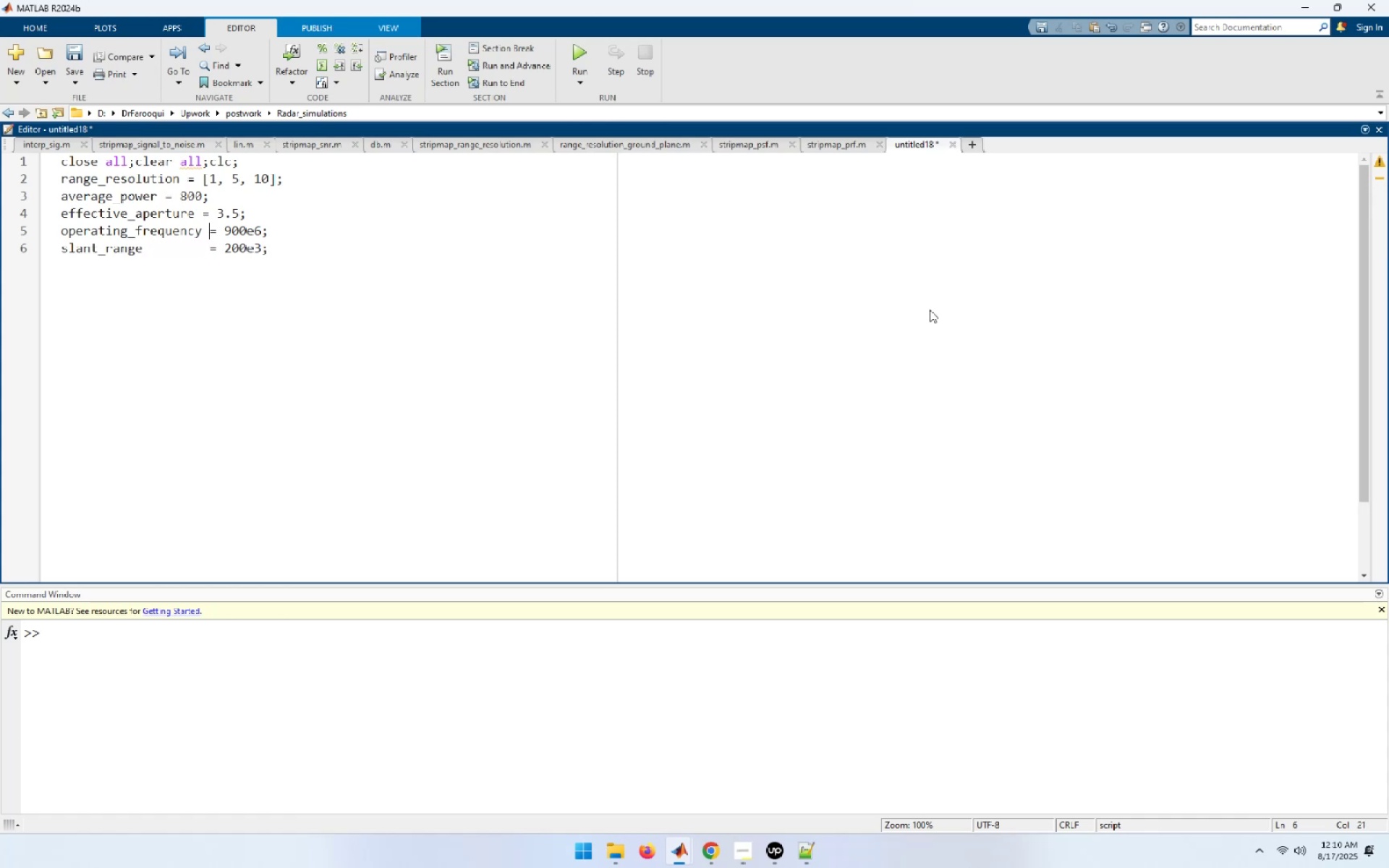 
key(ArrowUp)
 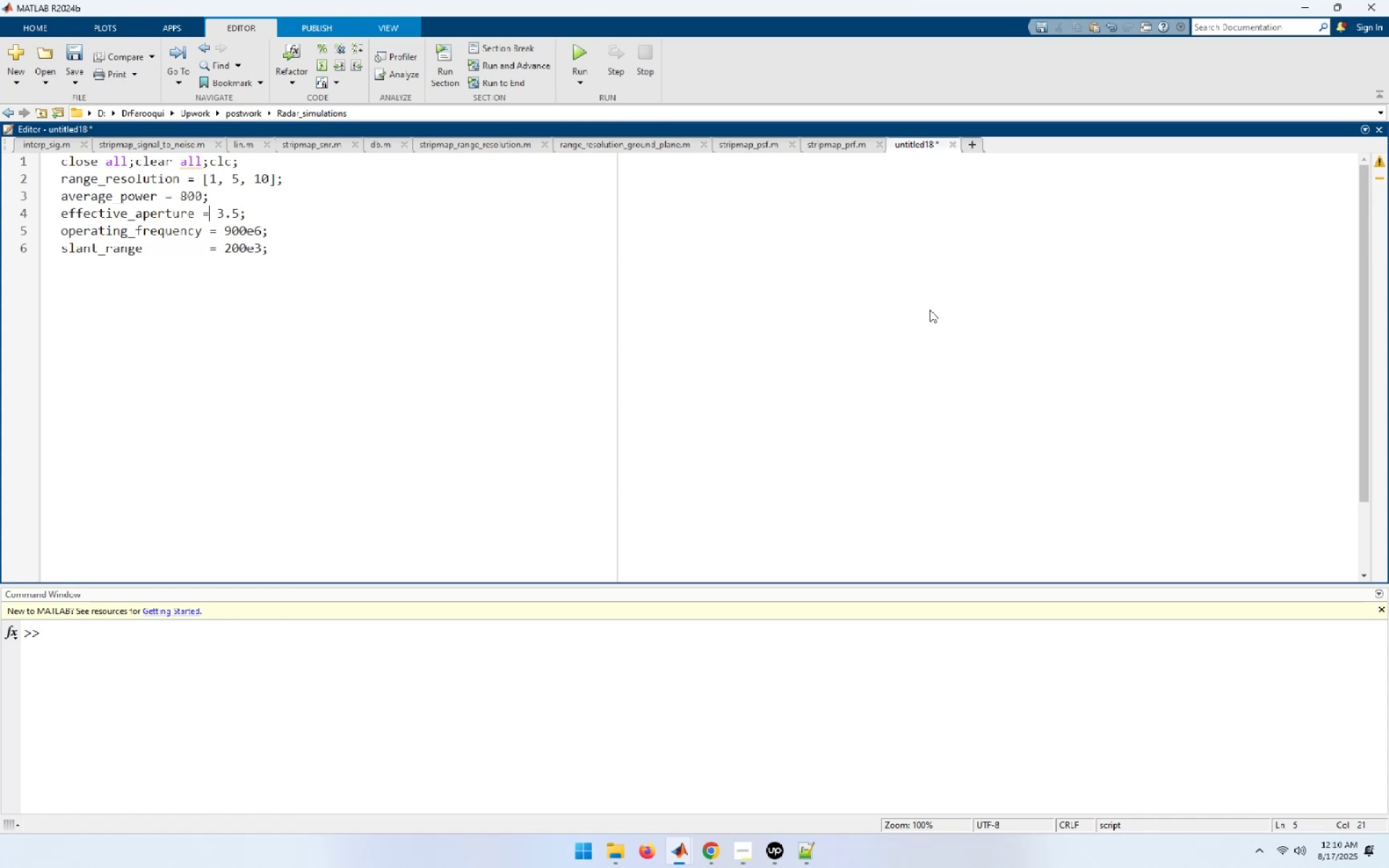 
key(ArrowLeft)
 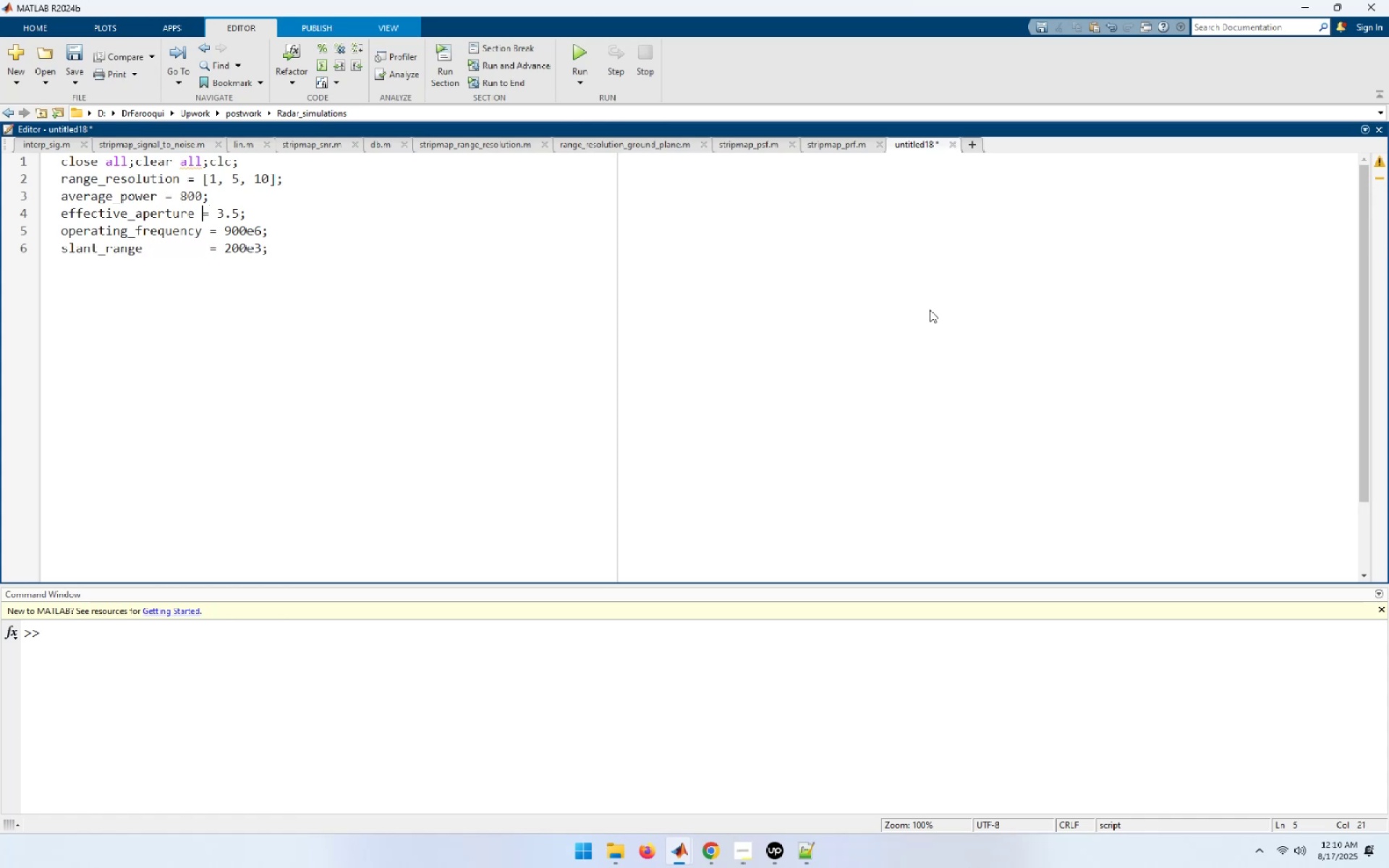 
key(Space)
 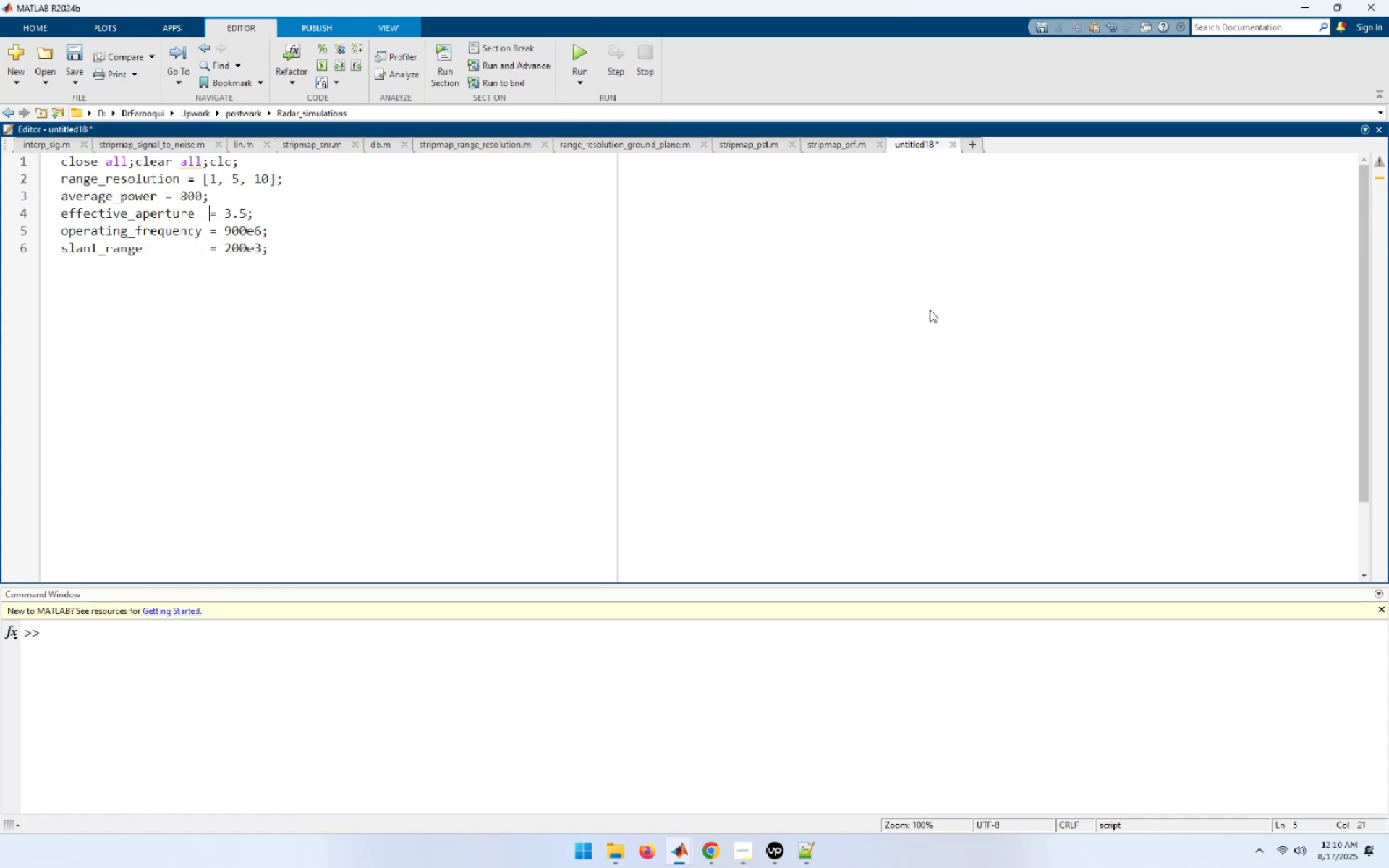 
key(ArrowUp)
 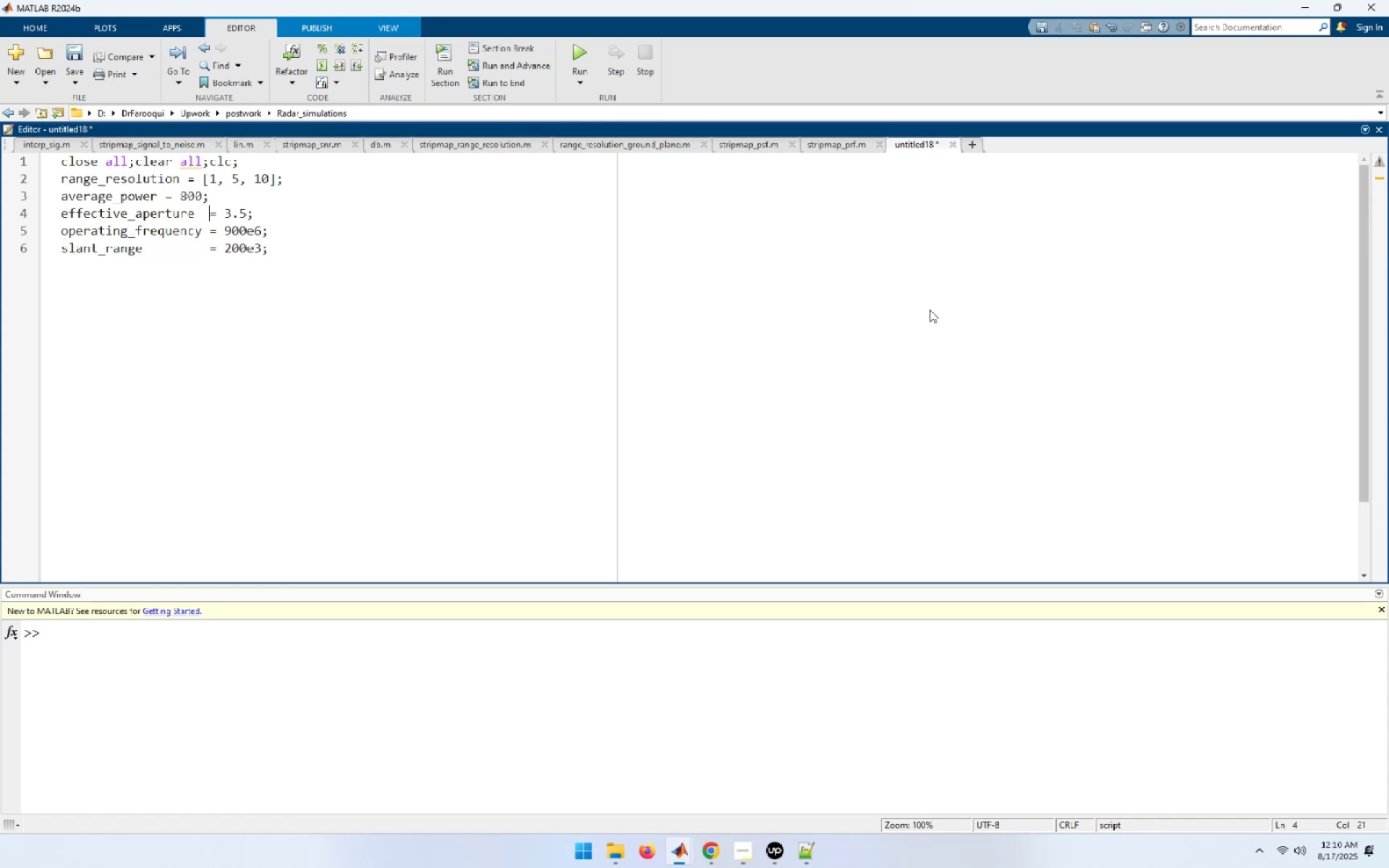 
key(ArrowLeft)
 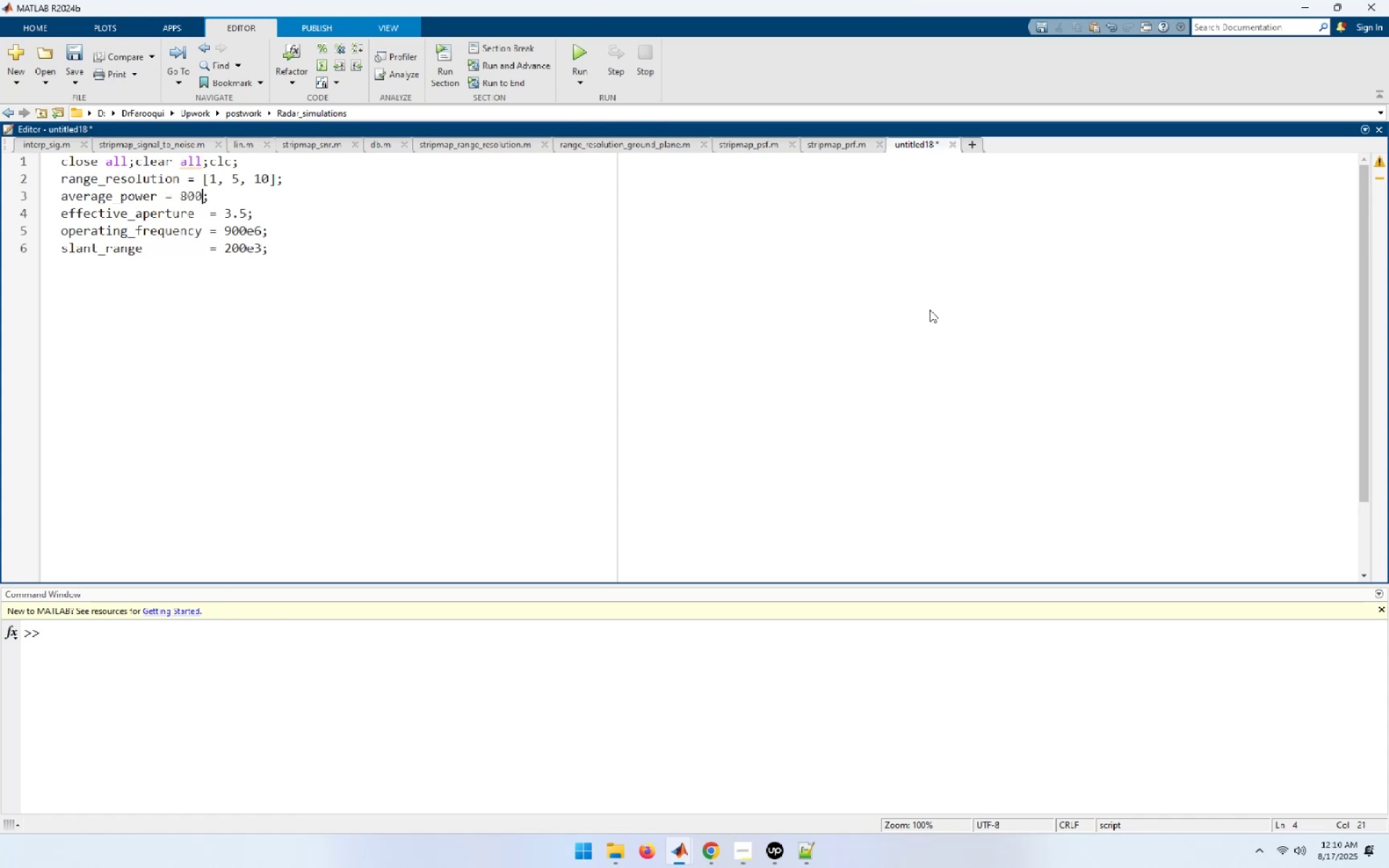 
key(ArrowLeft)
 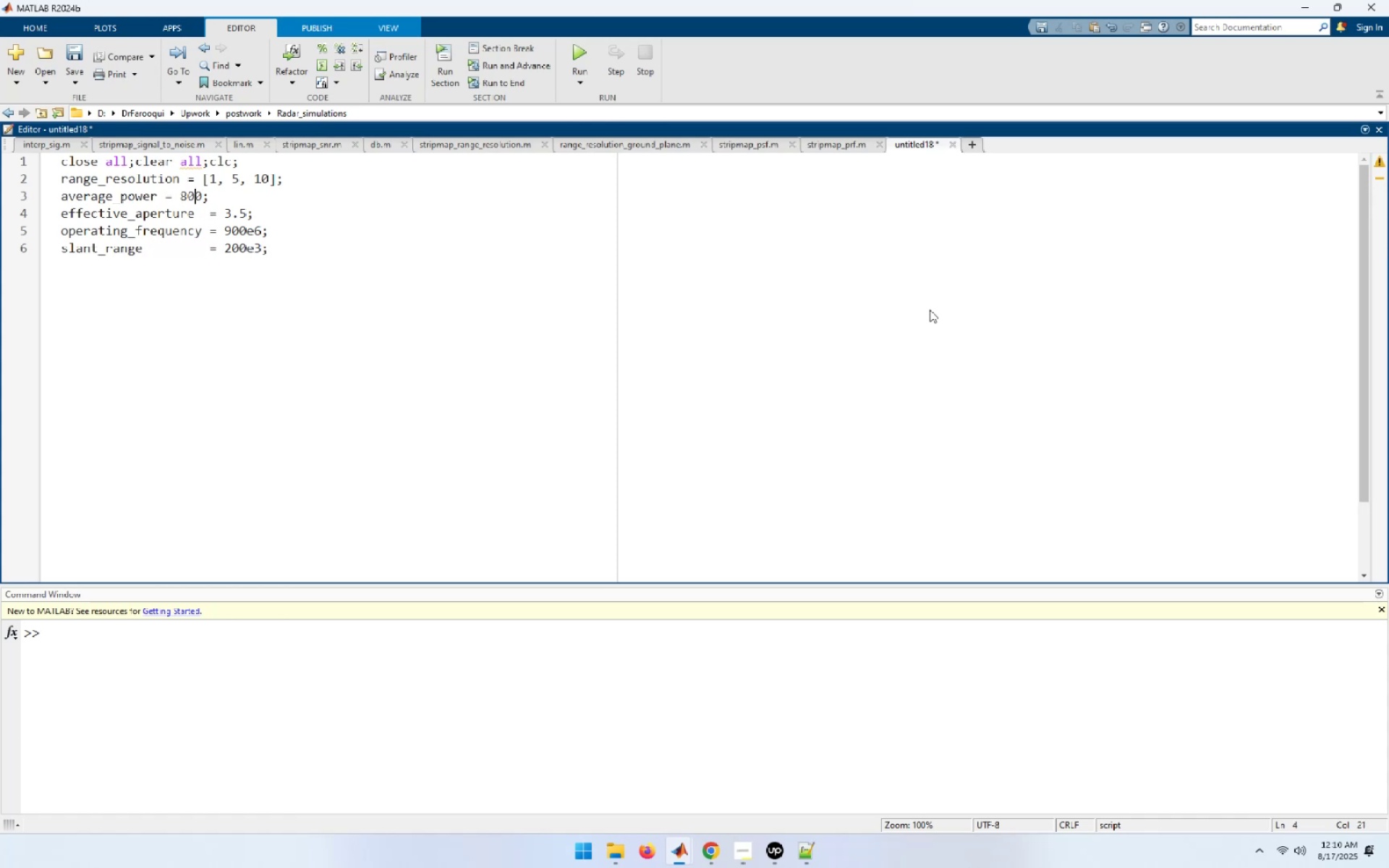 
key(ArrowLeft)
 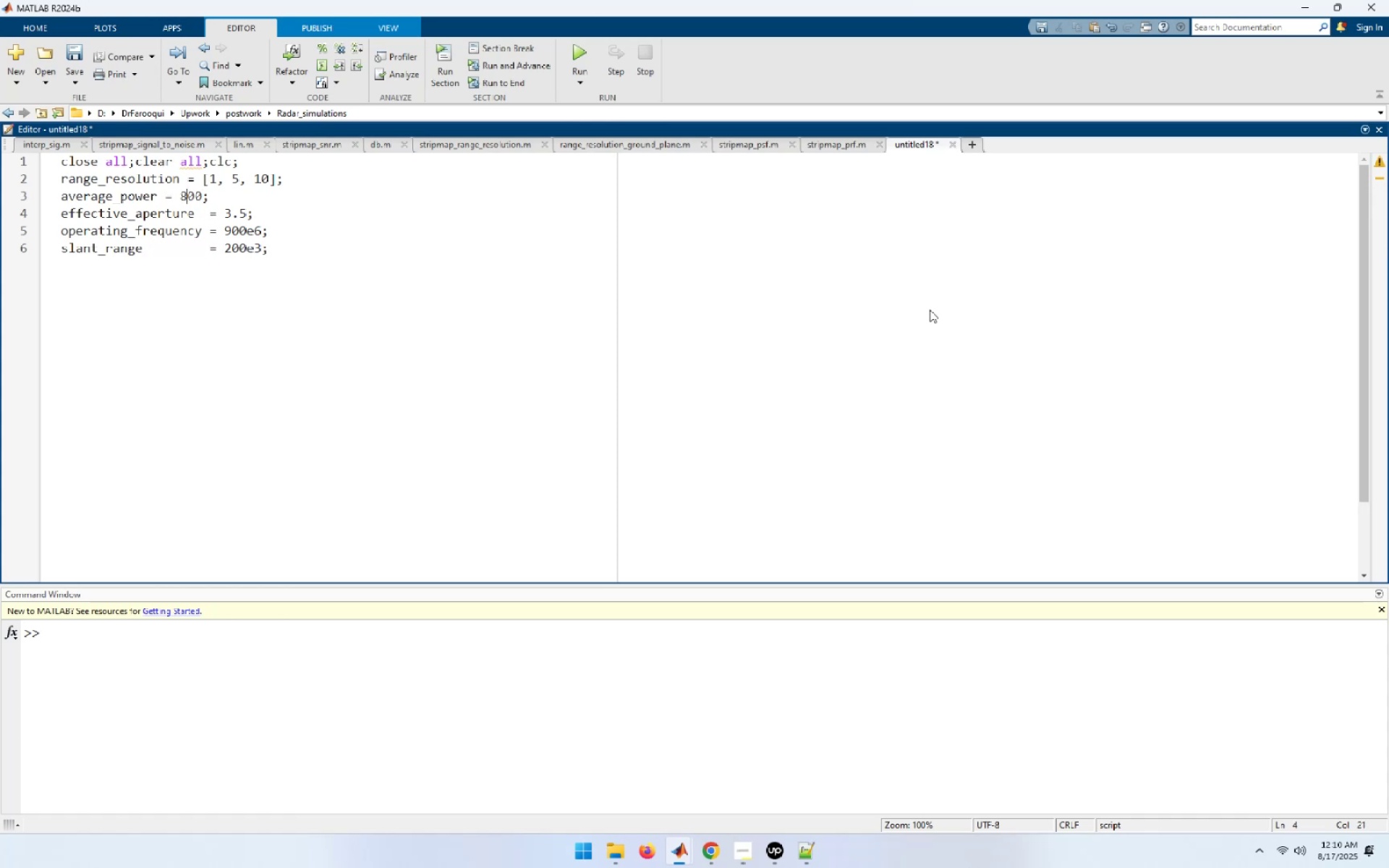 
key(ArrowLeft)
 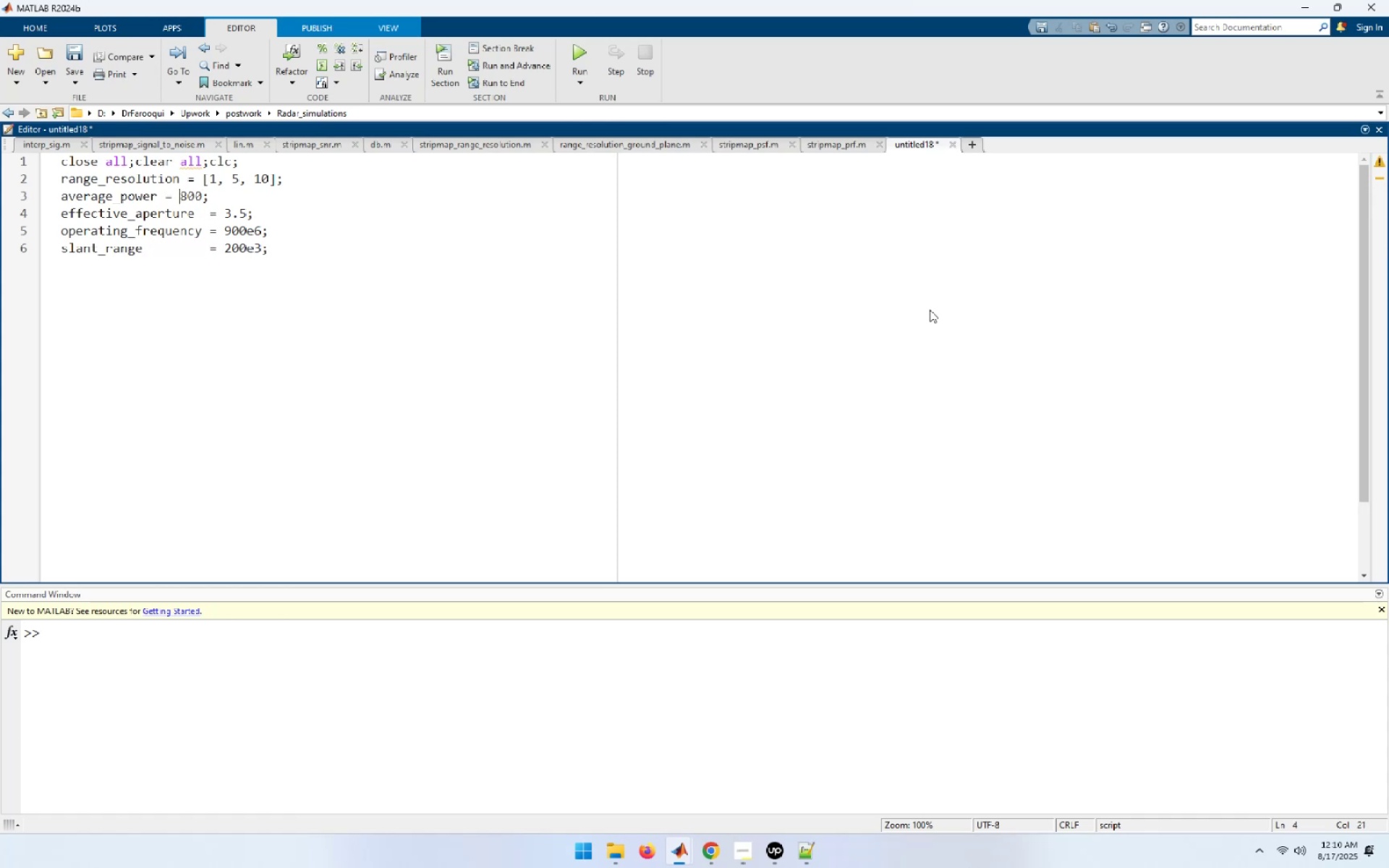 
key(ArrowLeft)
 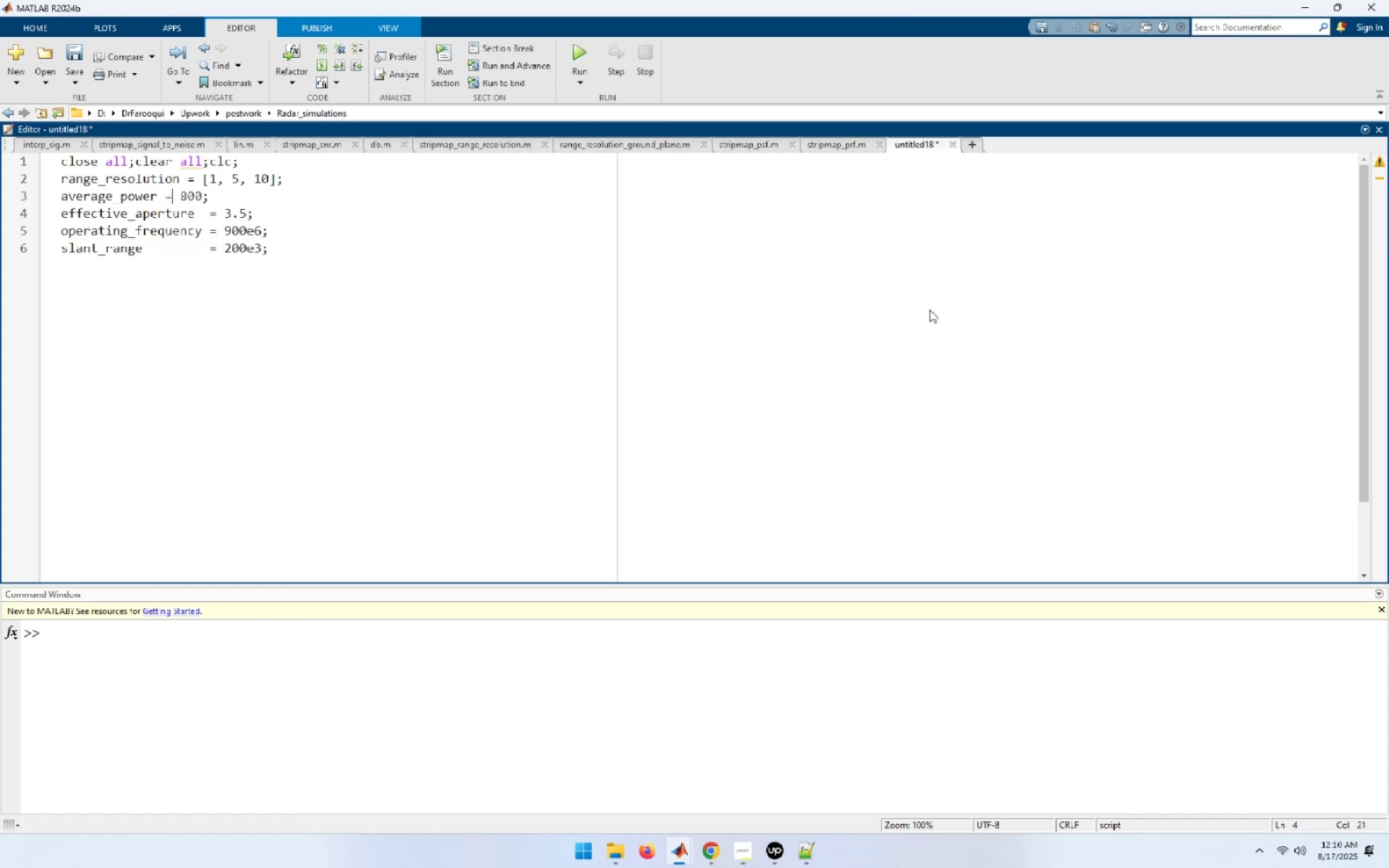 
key(ArrowLeft)
 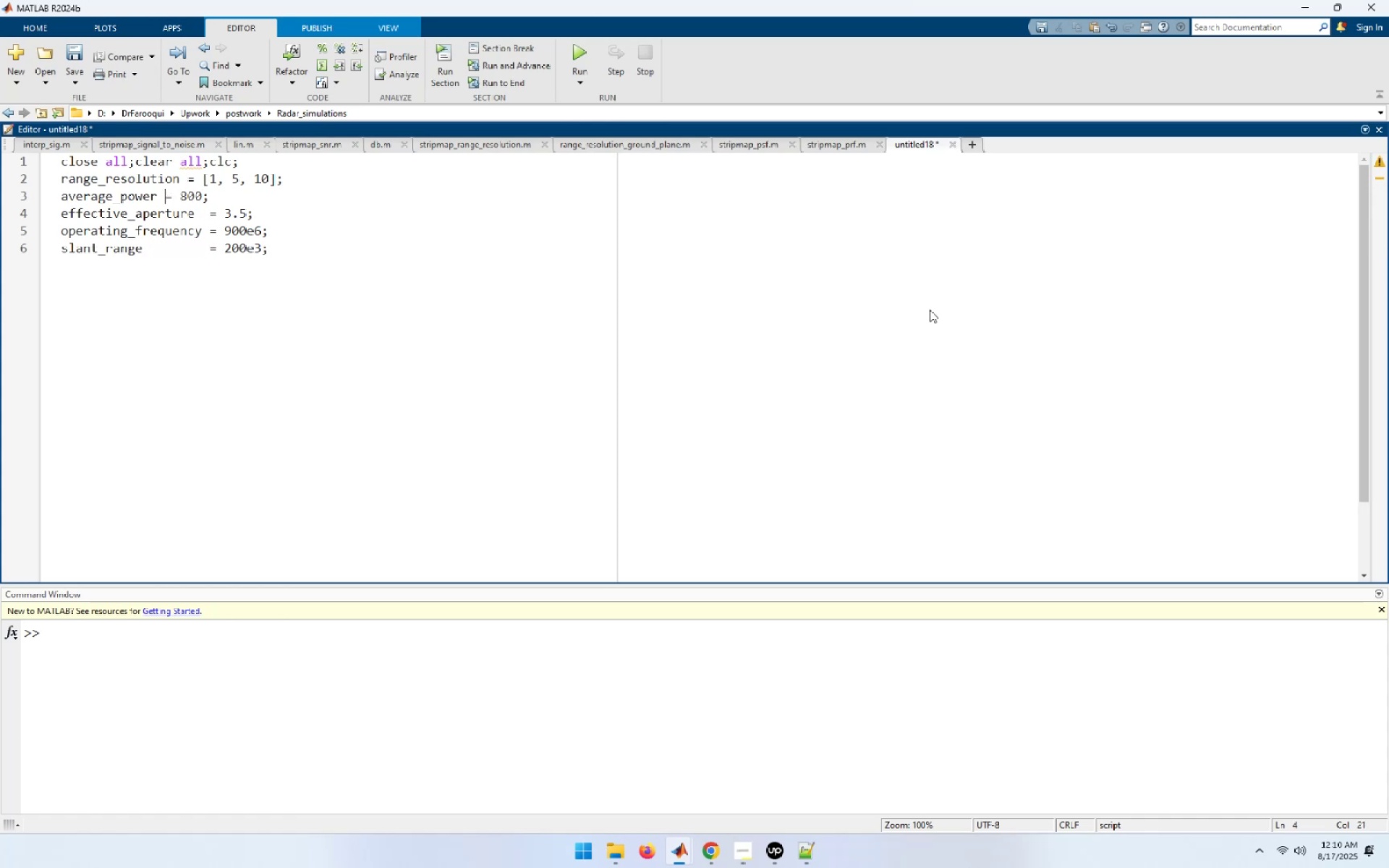 
key(Space)
 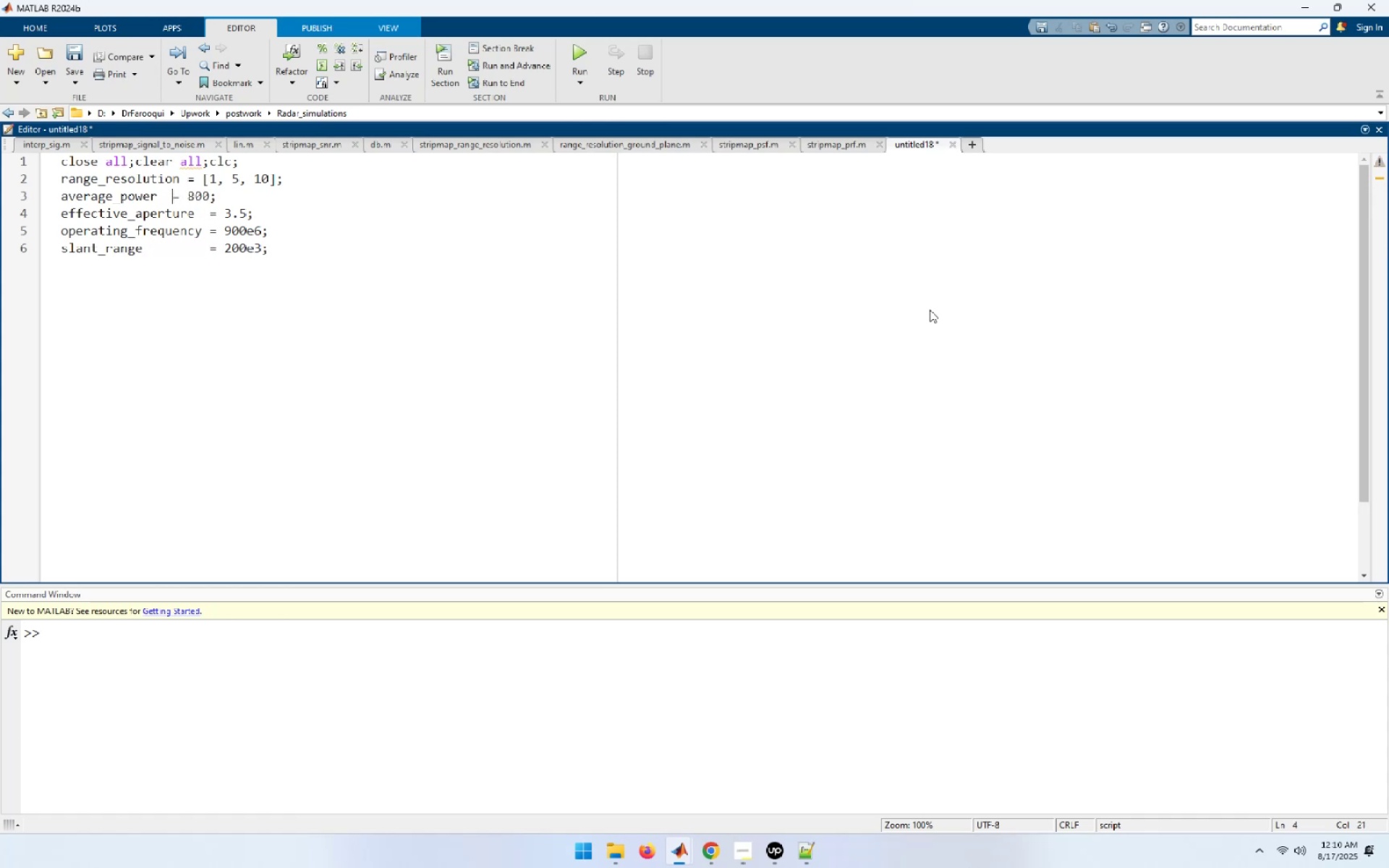 
key(Space)
 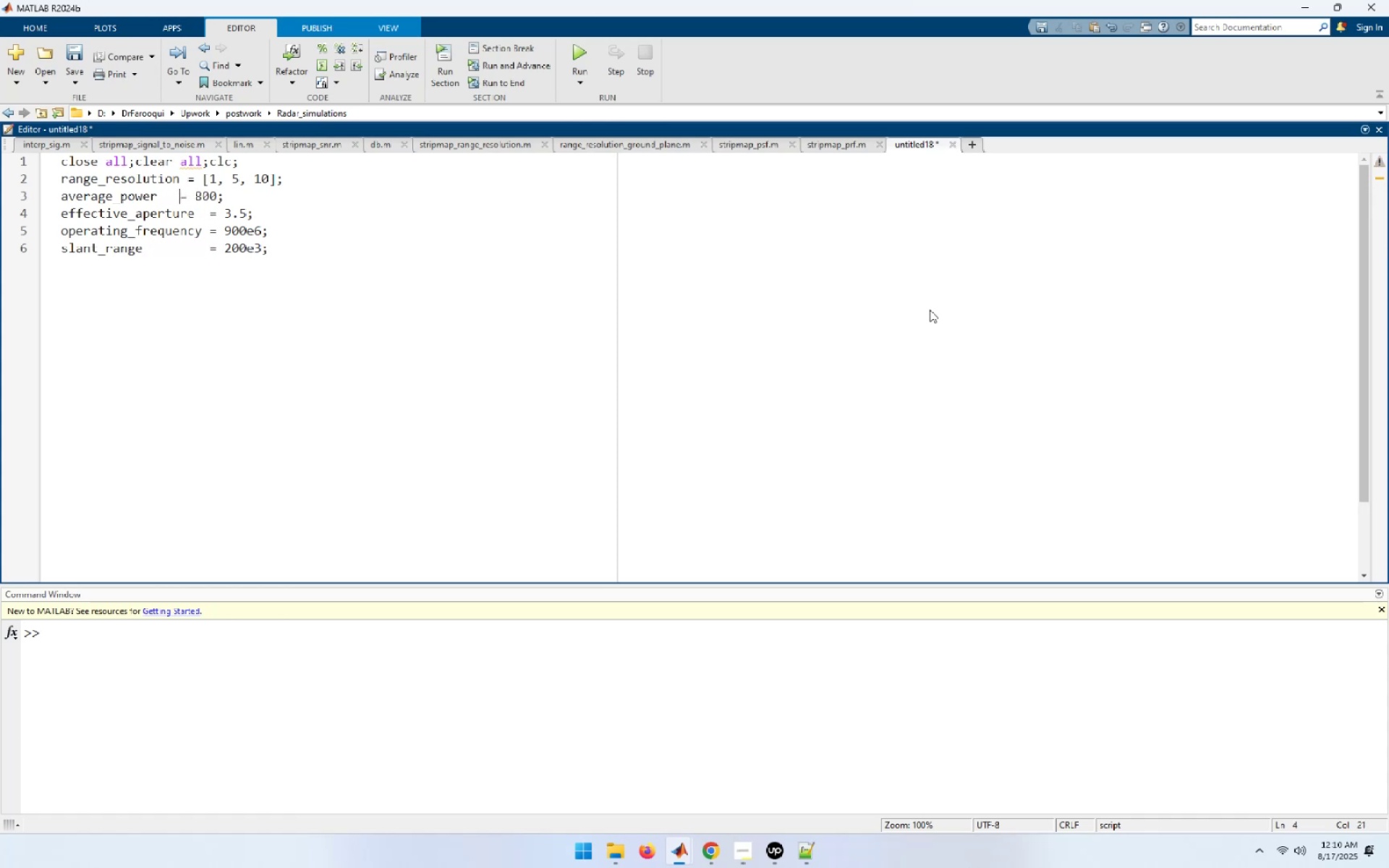 
key(Space)
 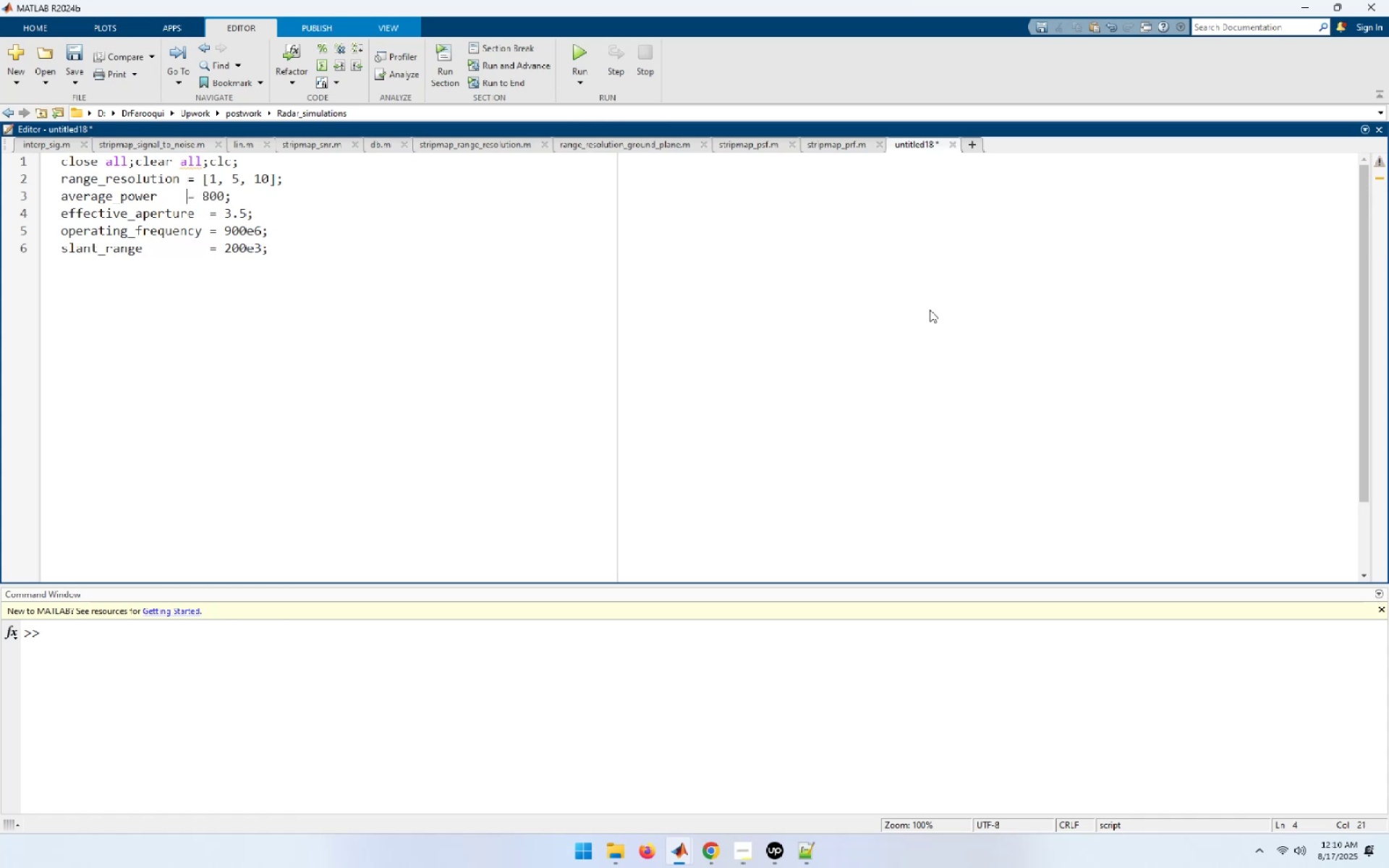 
key(Space)
 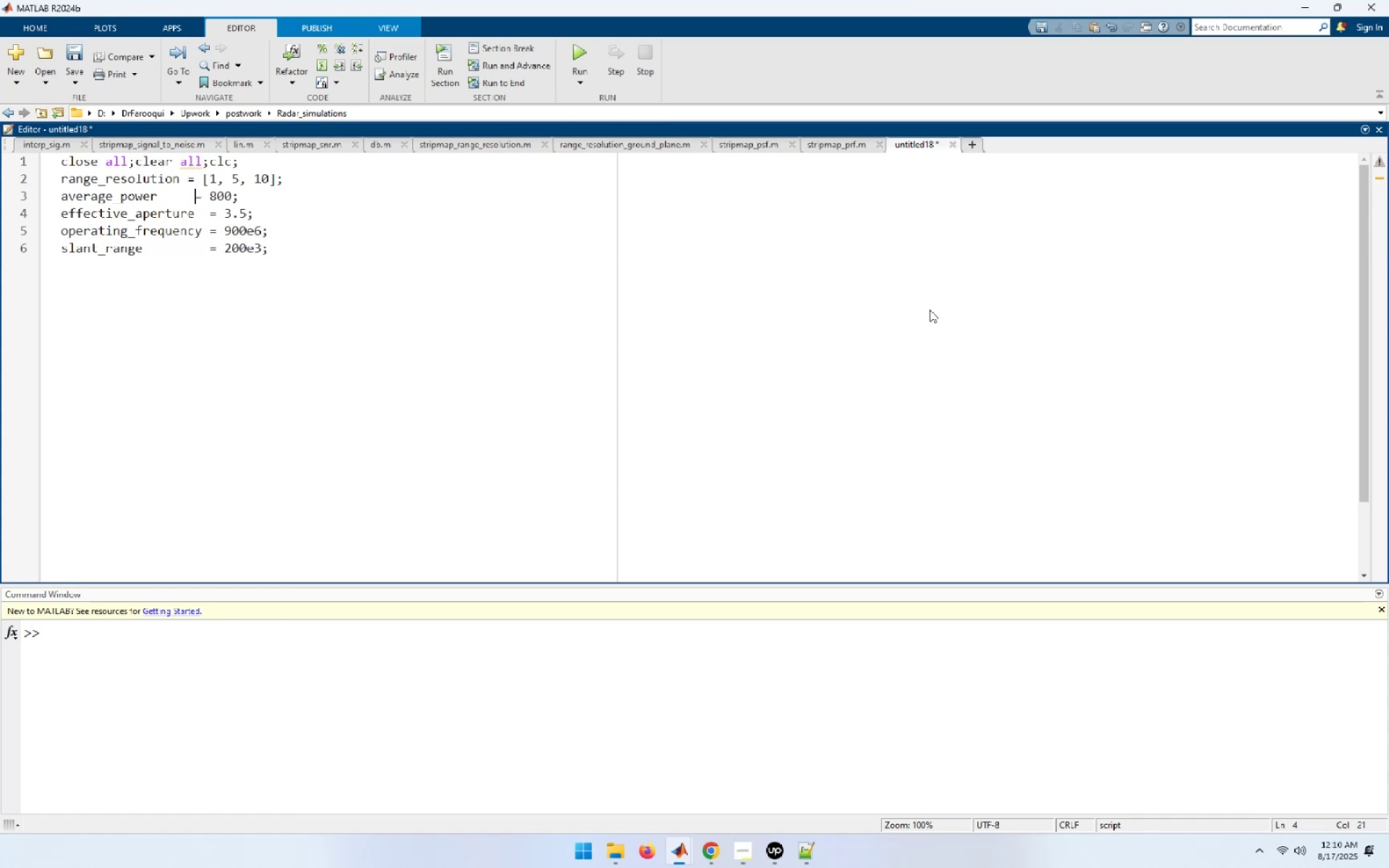 
key(Space)
 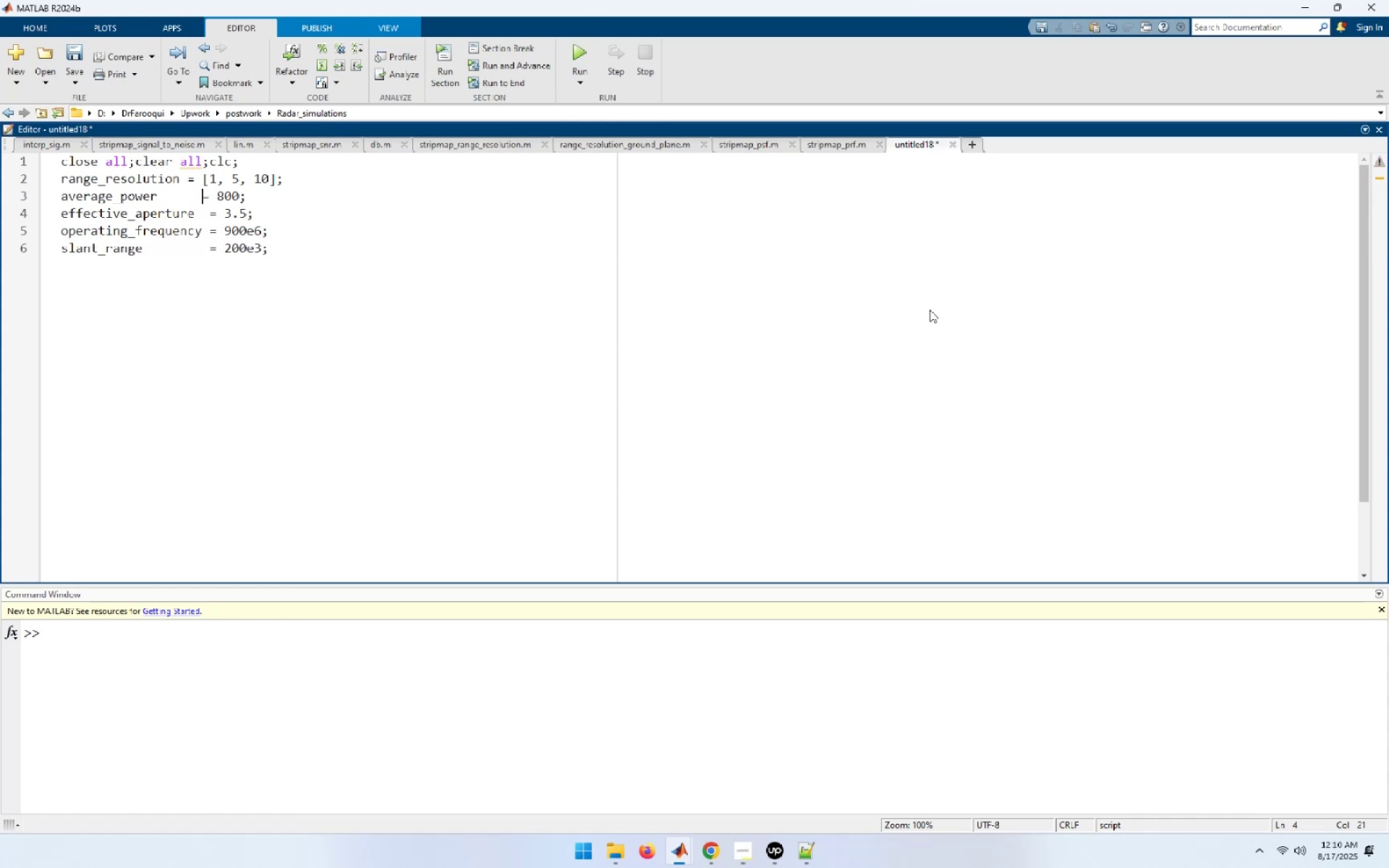 
key(Space)
 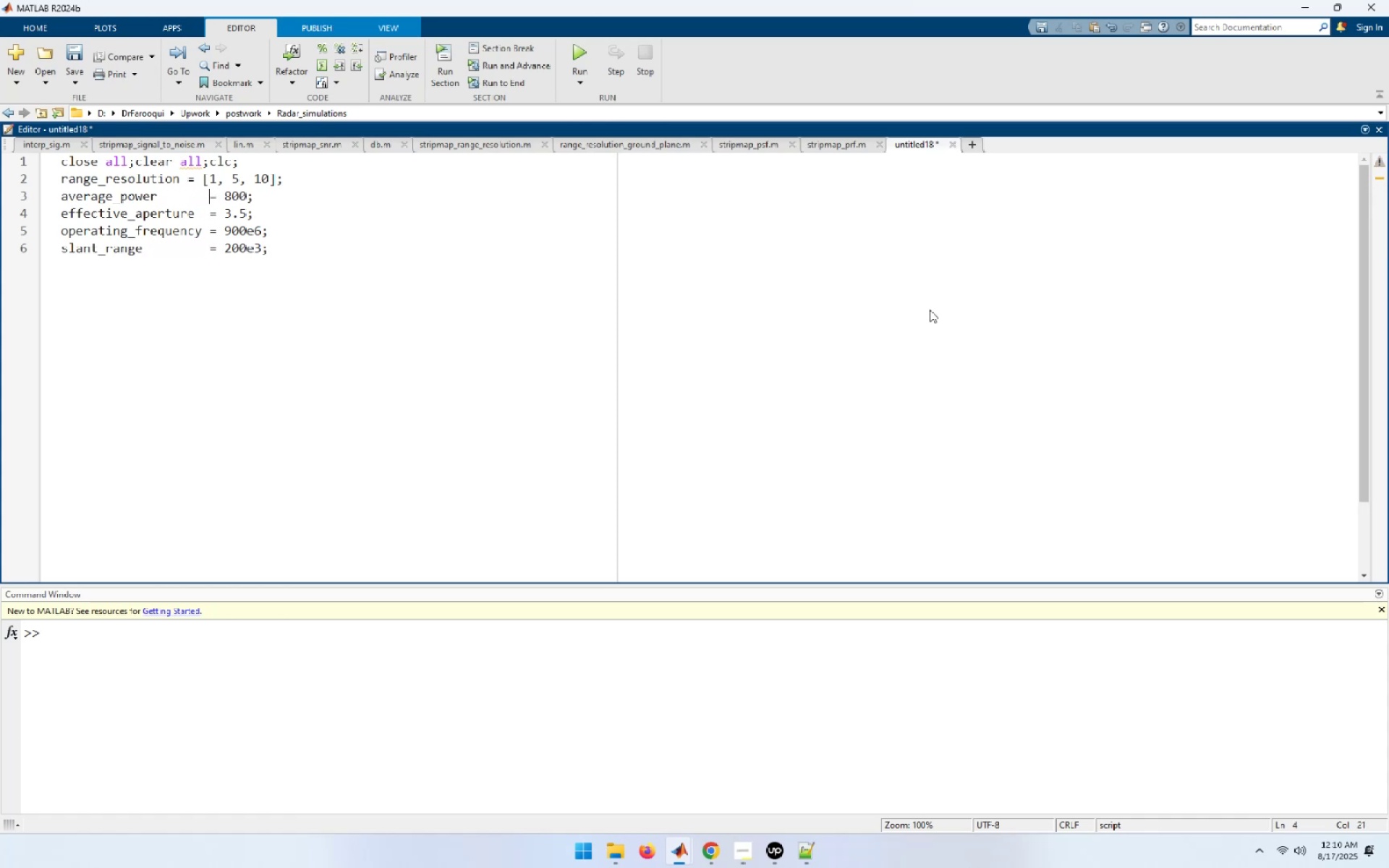 
key(ArrowUp)
 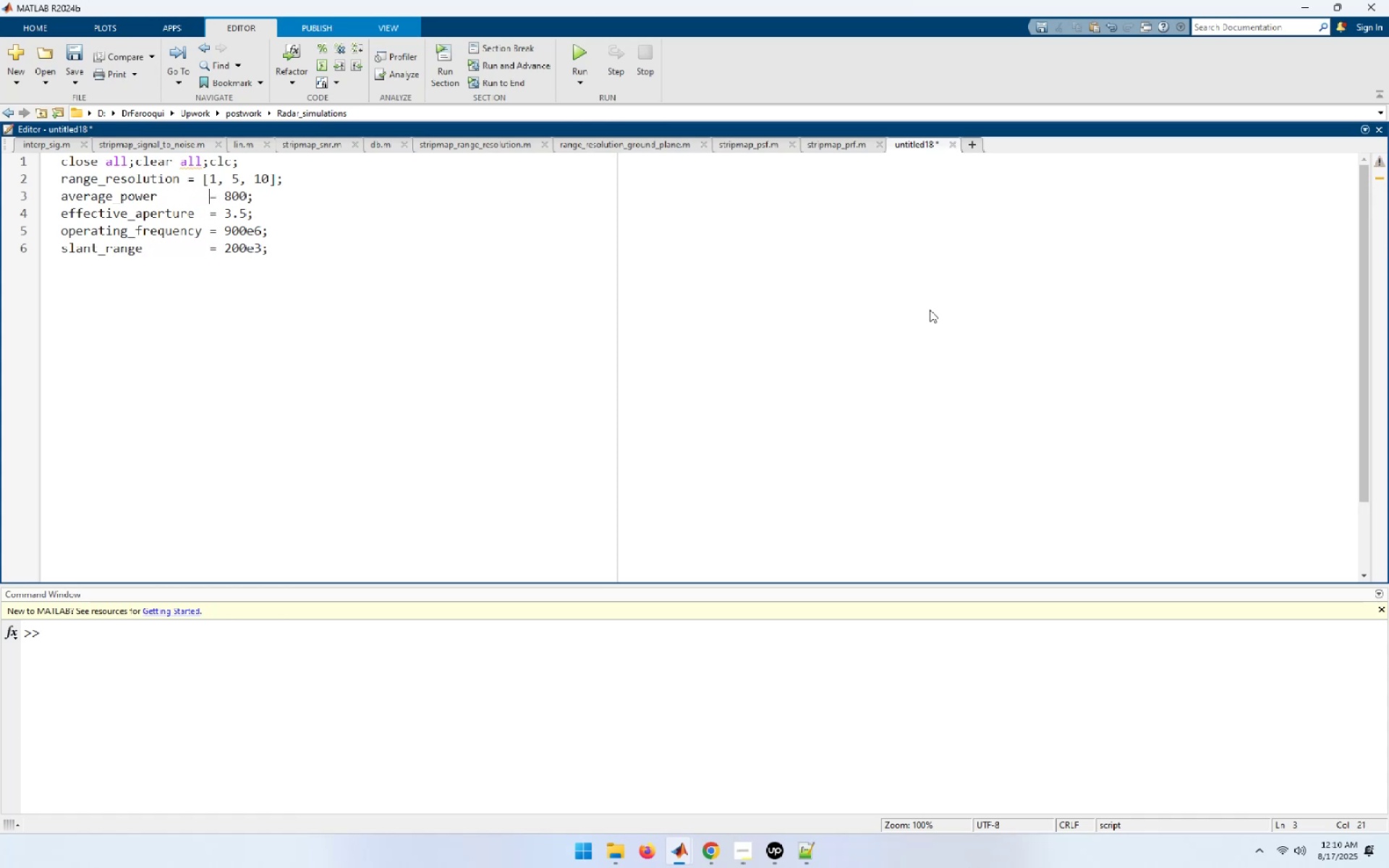 
key(ArrowLeft)
 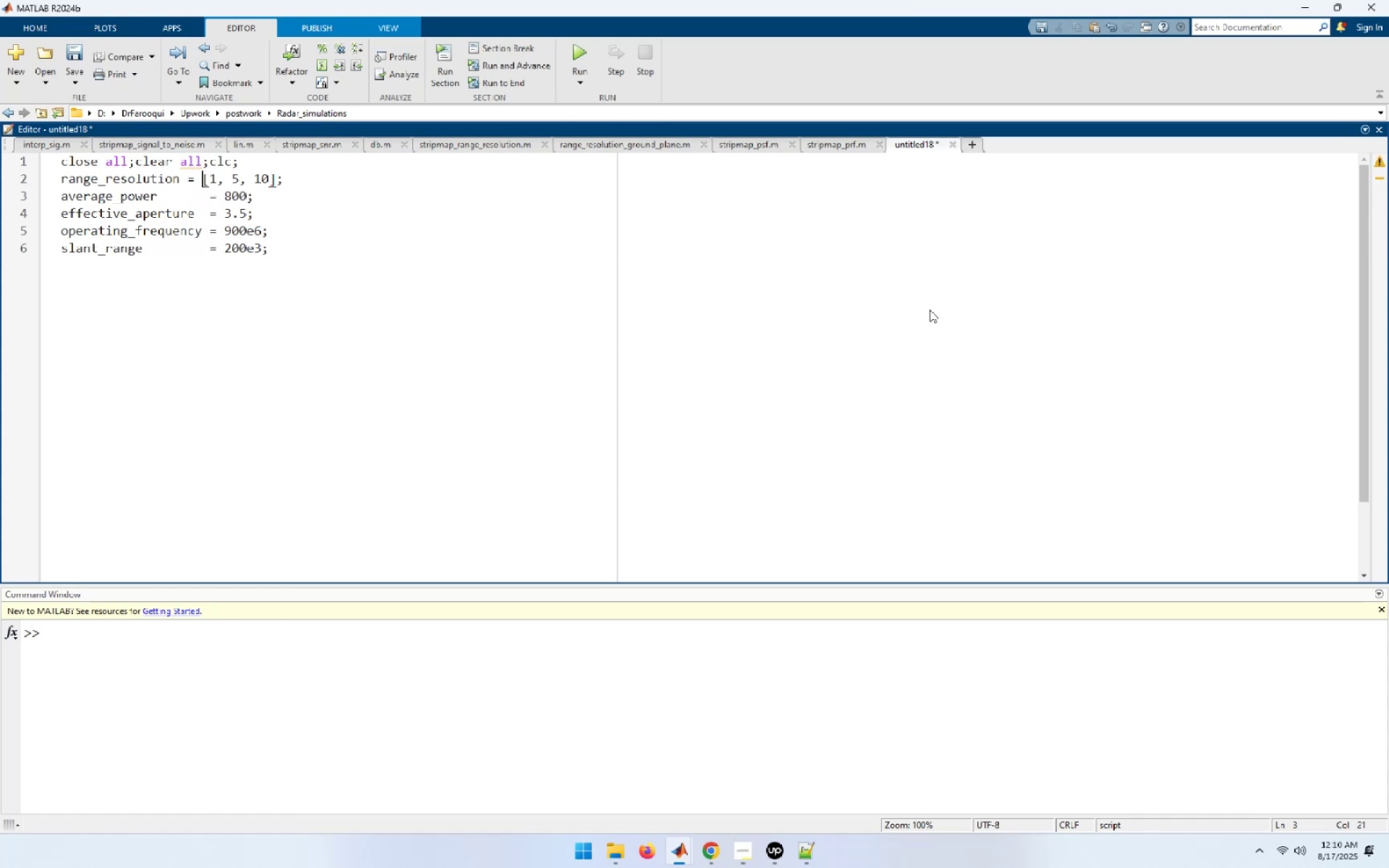 
key(ArrowLeft)
 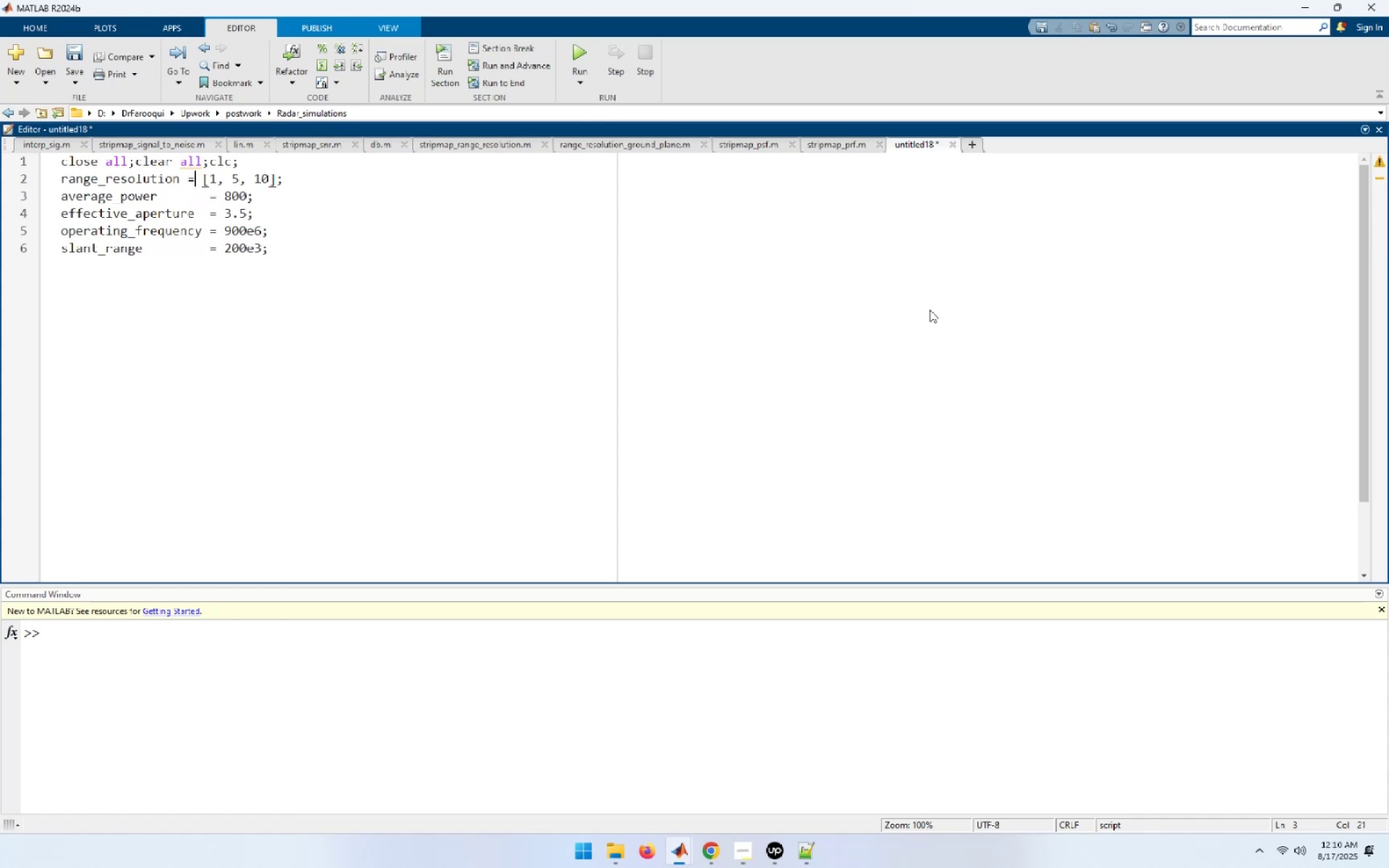 
key(ArrowLeft)
 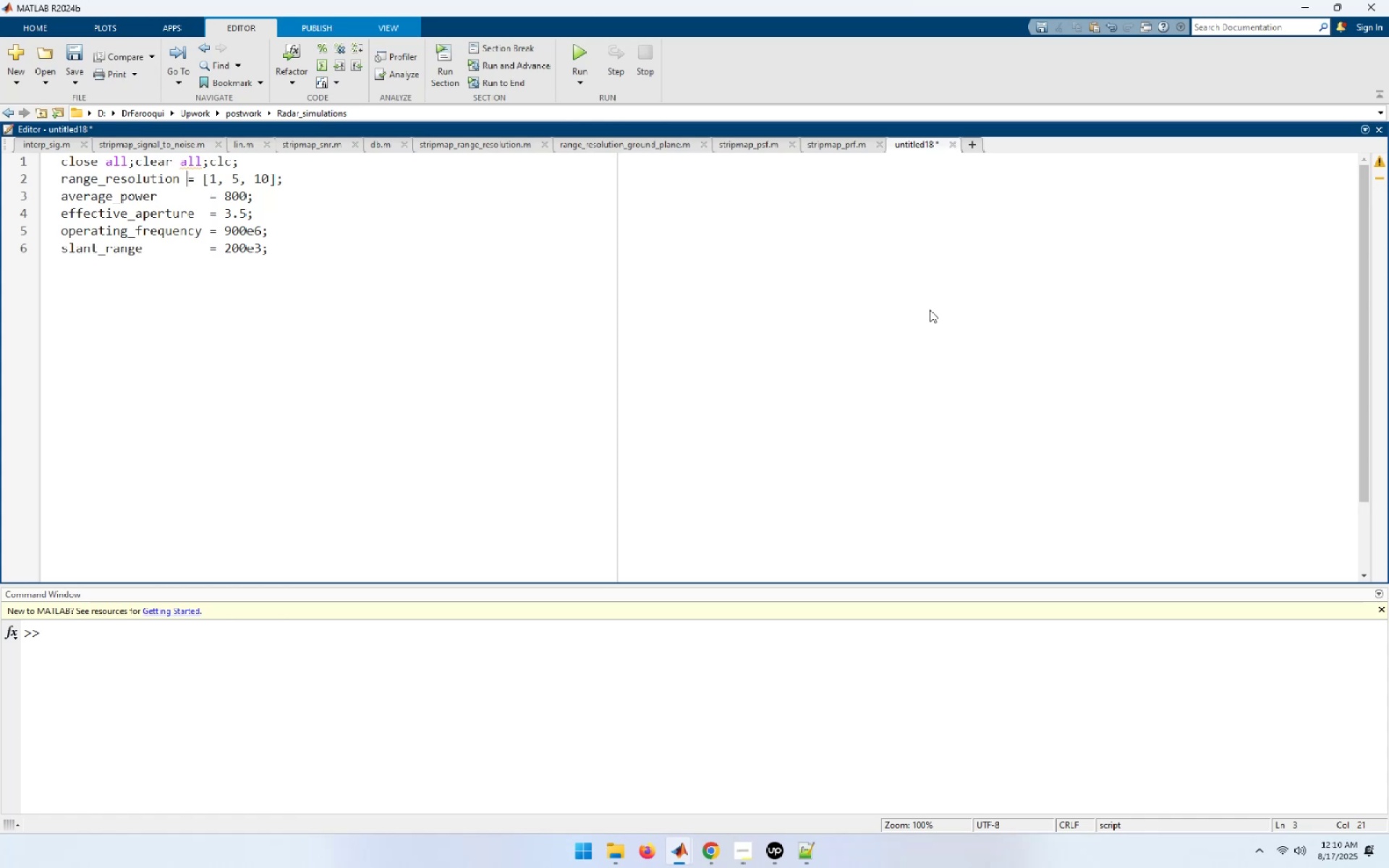 
key(ArrowLeft)
 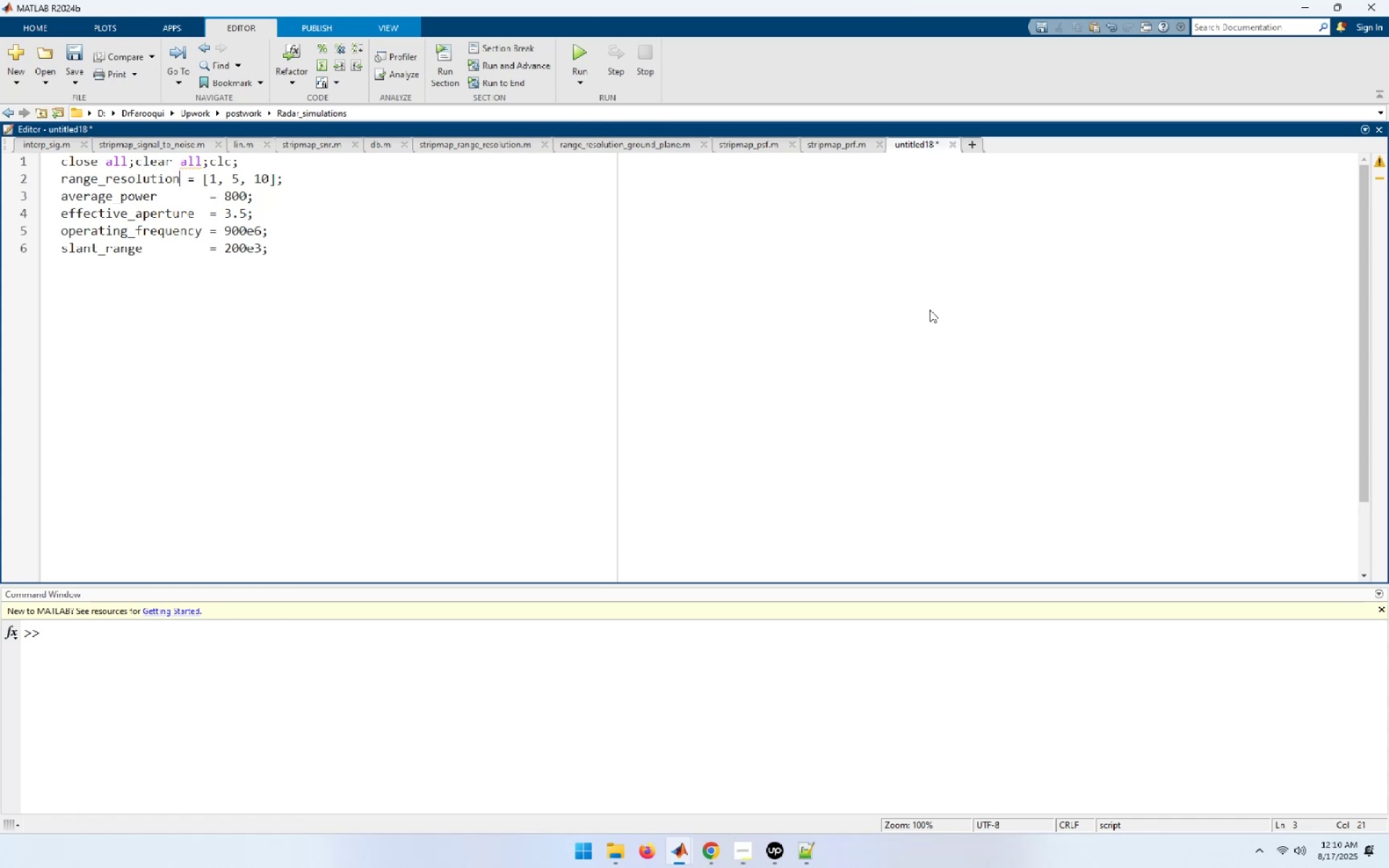 
hold_key(key=ArrowRight, duration=0.32)
 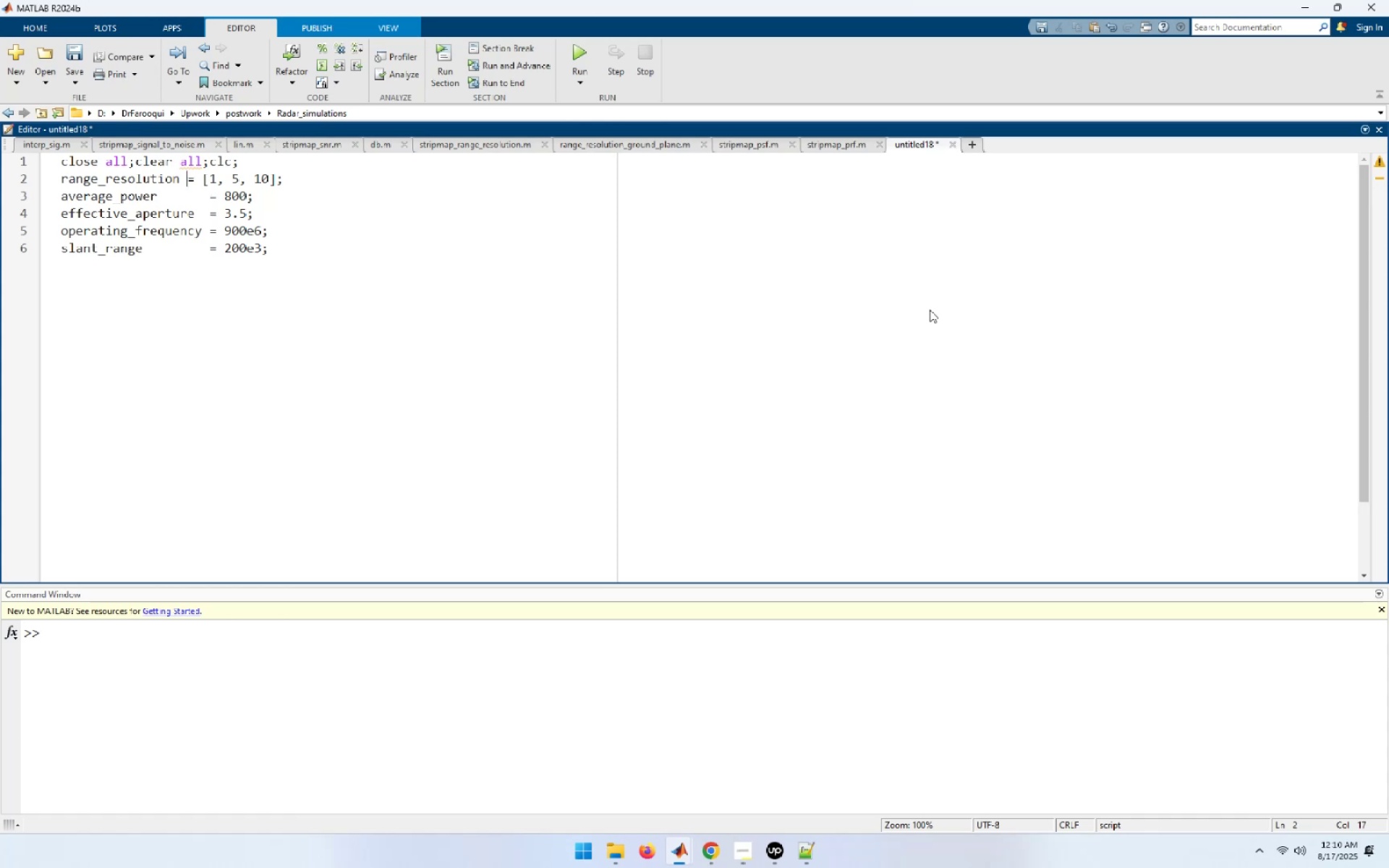 
key(Space)
 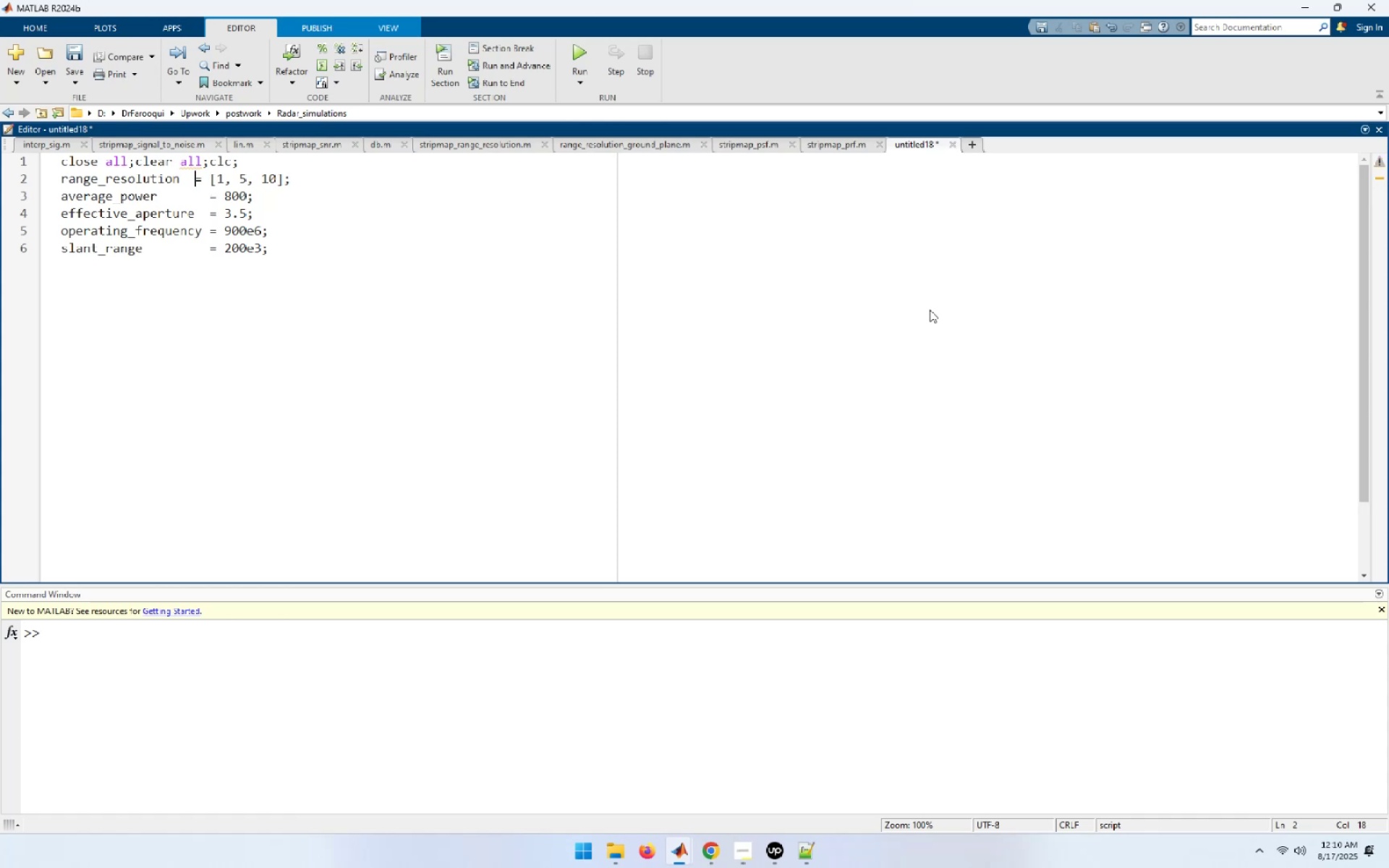 
key(Space)
 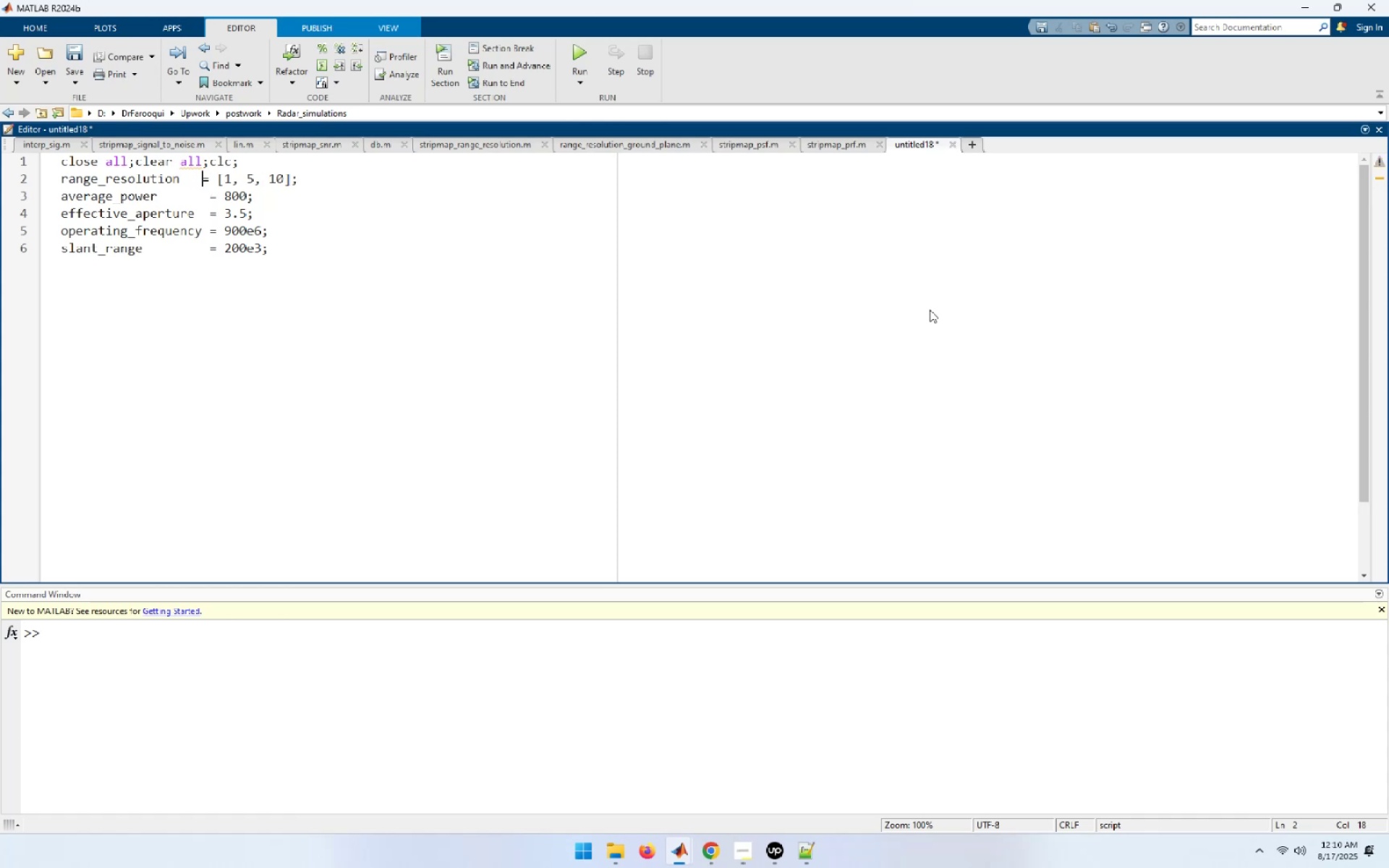 
key(Space)
 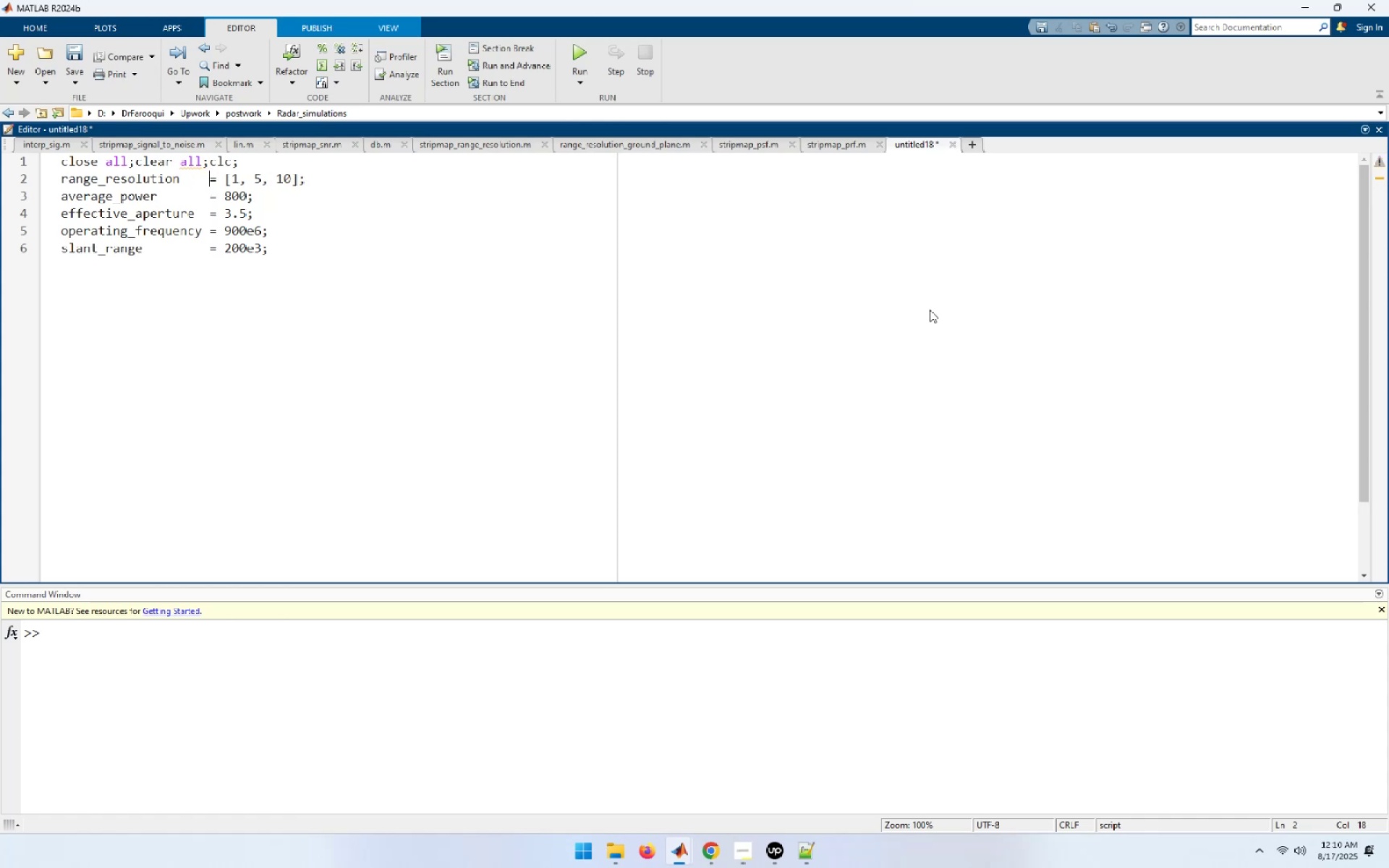 
key(ArrowDown)
 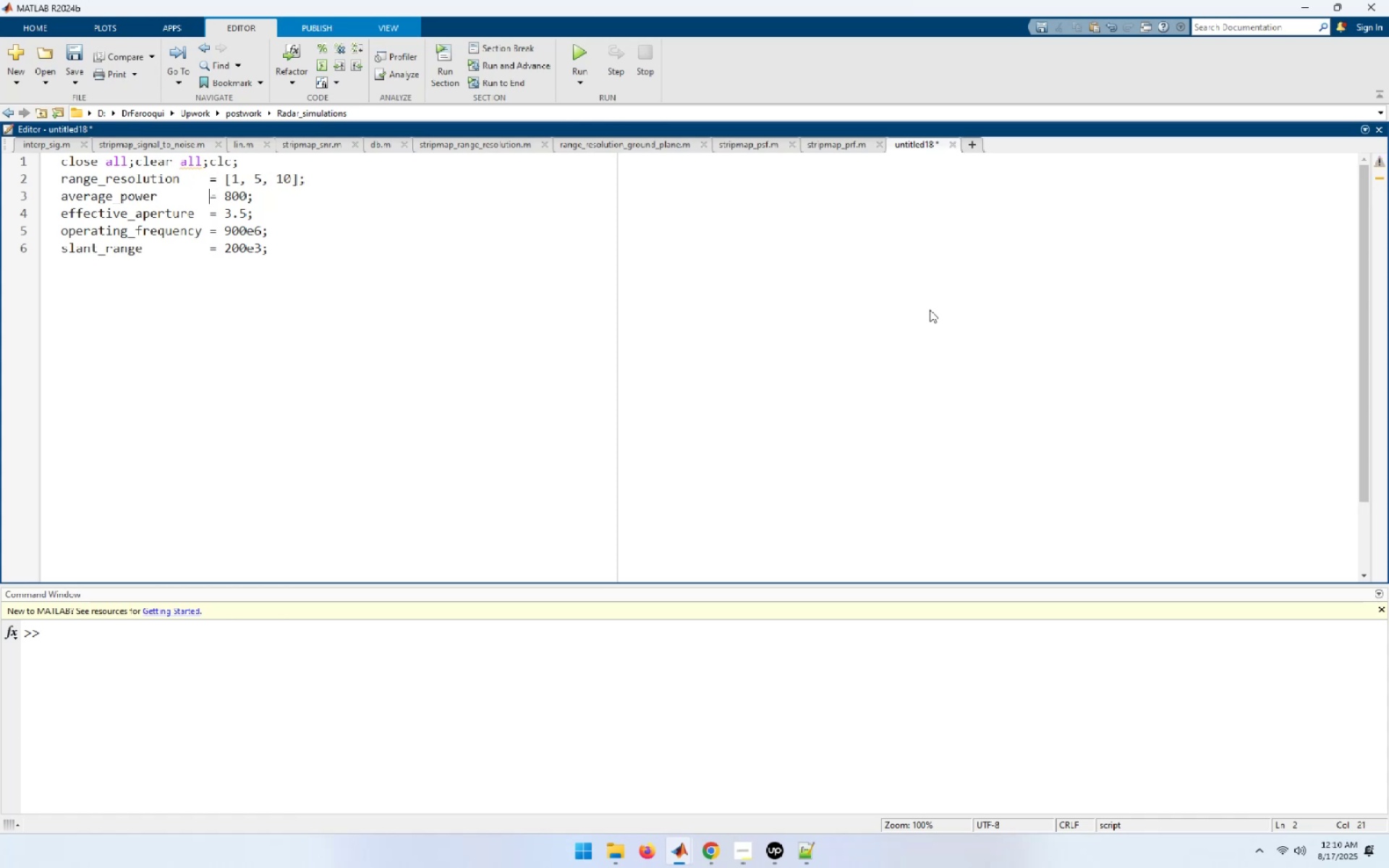 
key(ArrowDown)
 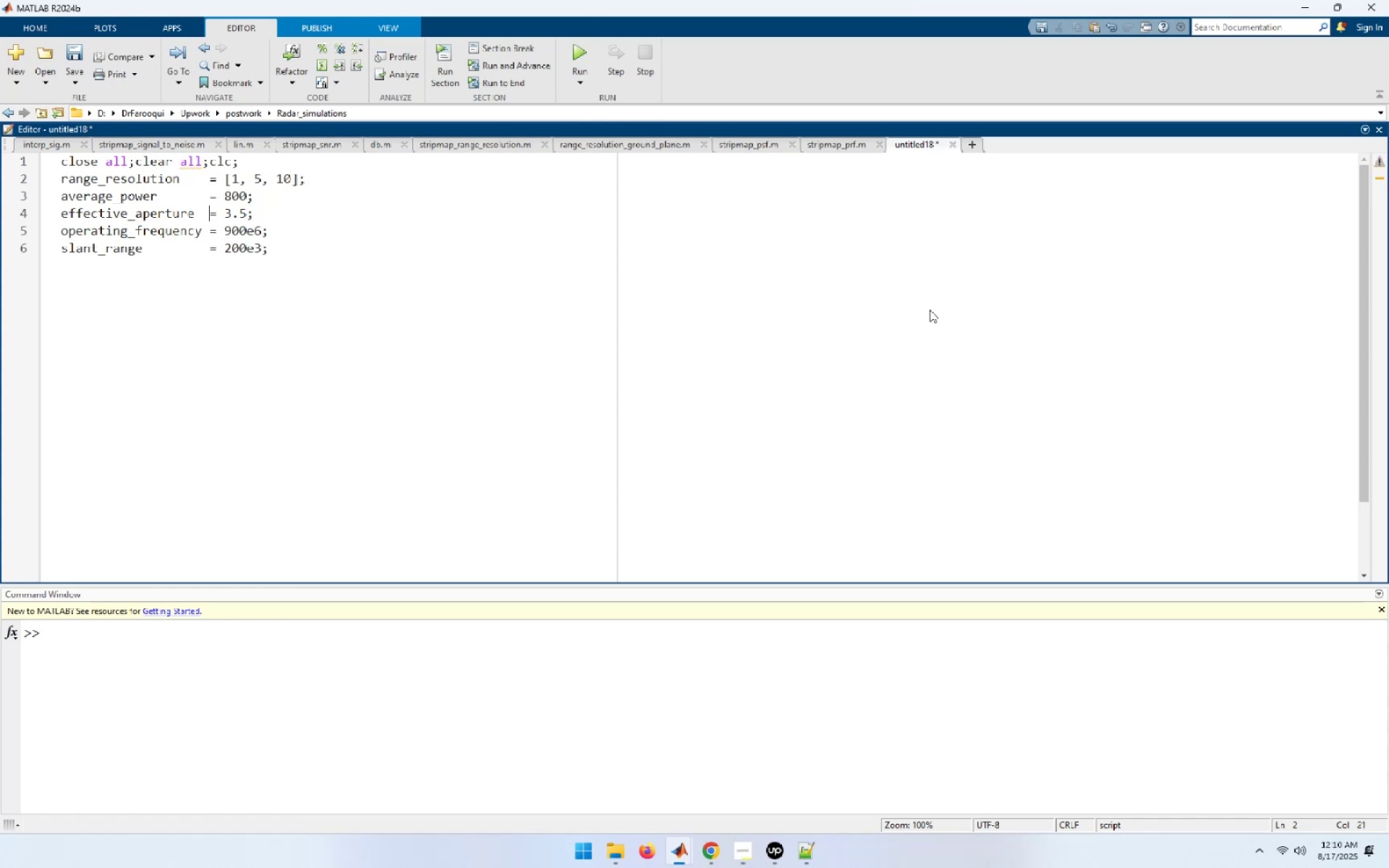 
key(ArrowDown)
 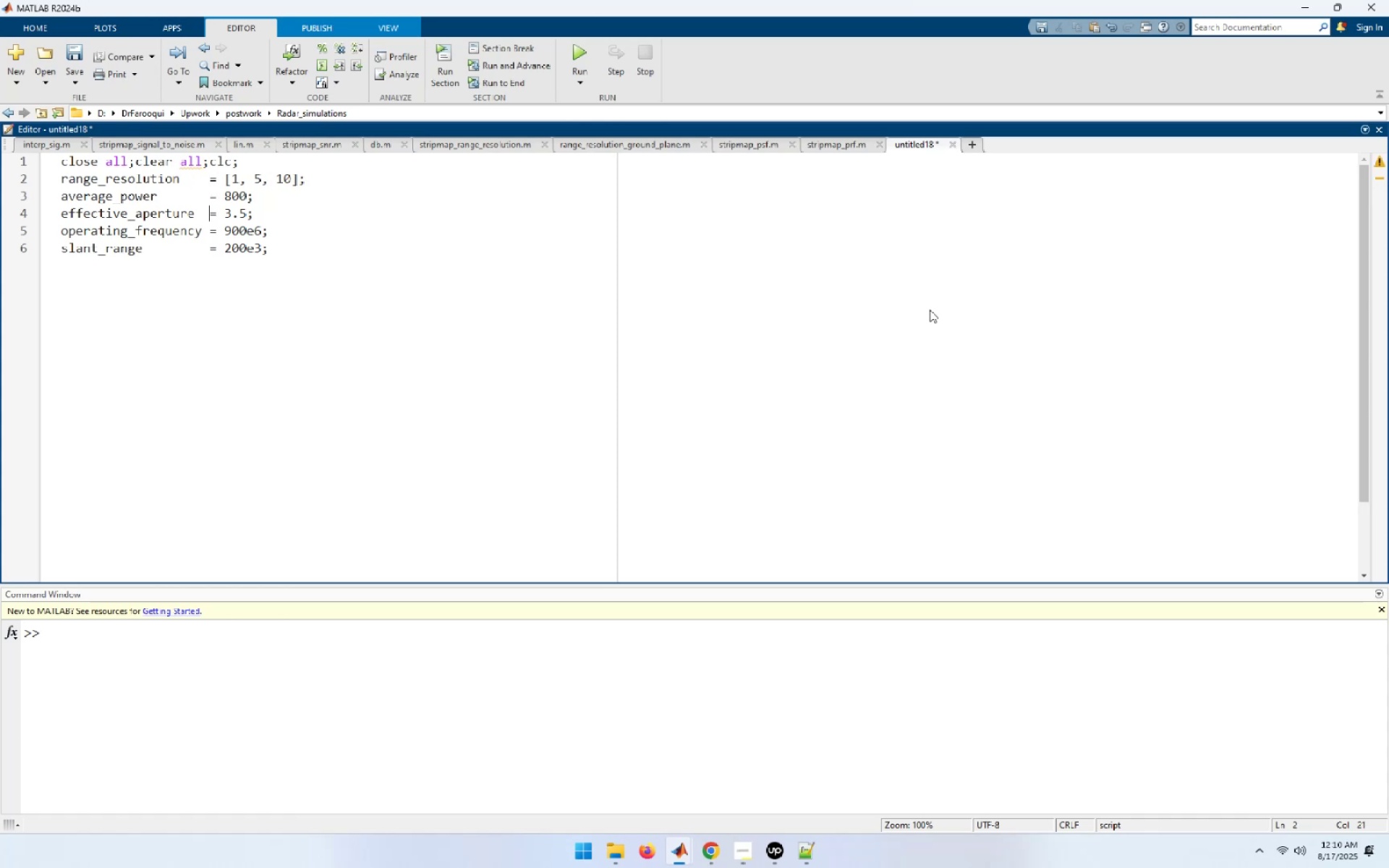 
key(ArrowDown)
 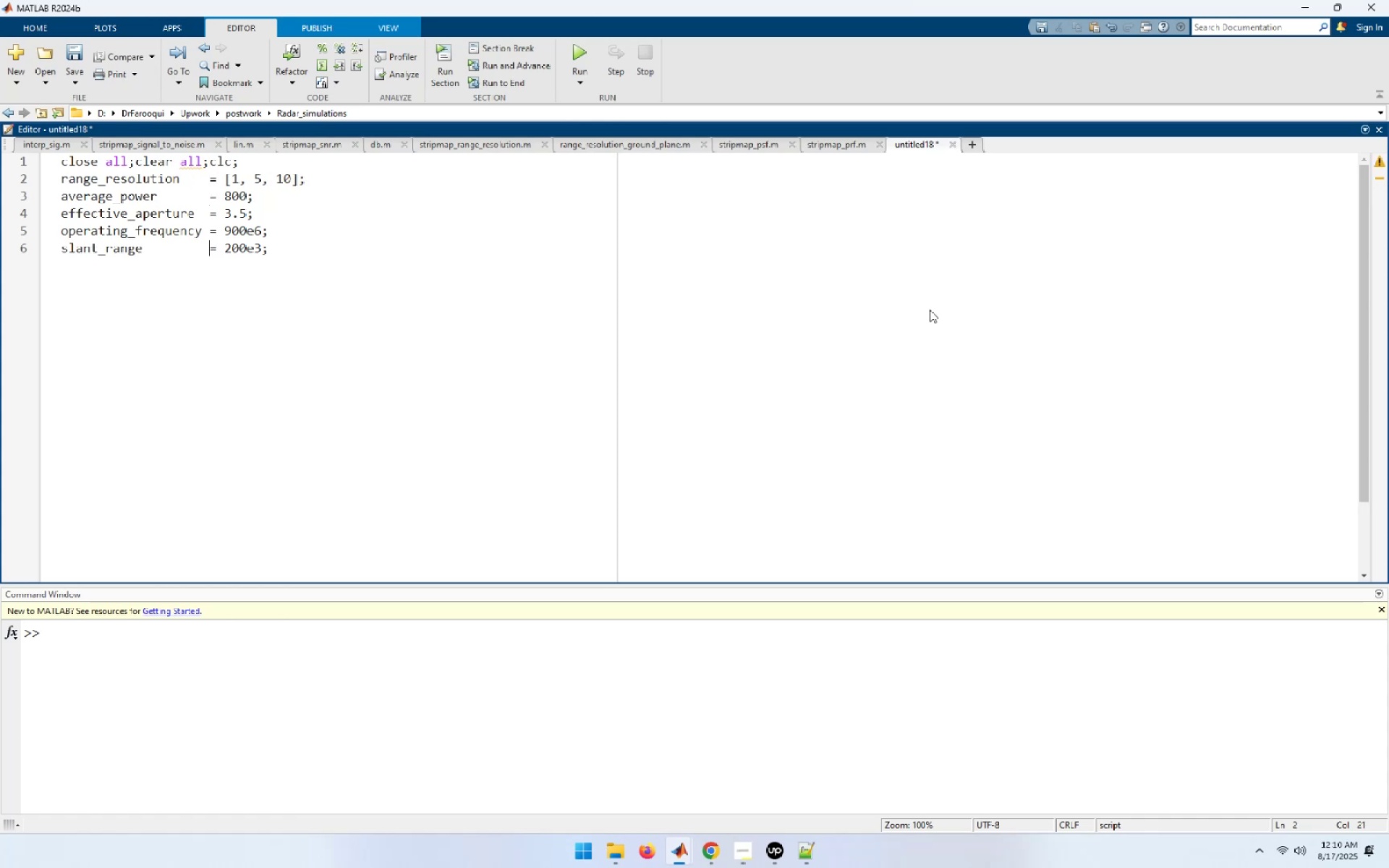 
key(ArrowDown)
 